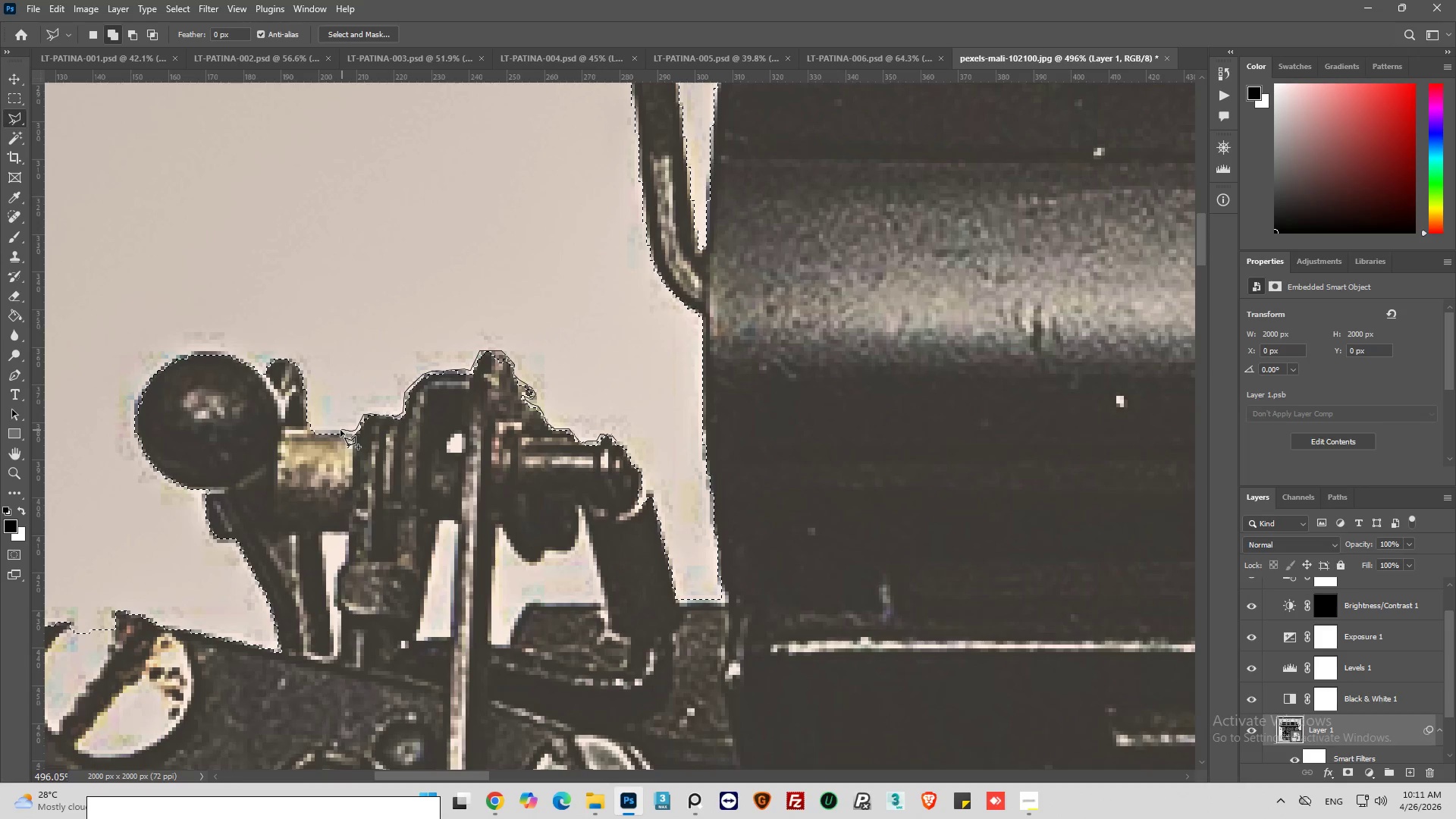 
left_click_drag(start_coordinate=[328, 430], to_coordinate=[322, 430])
 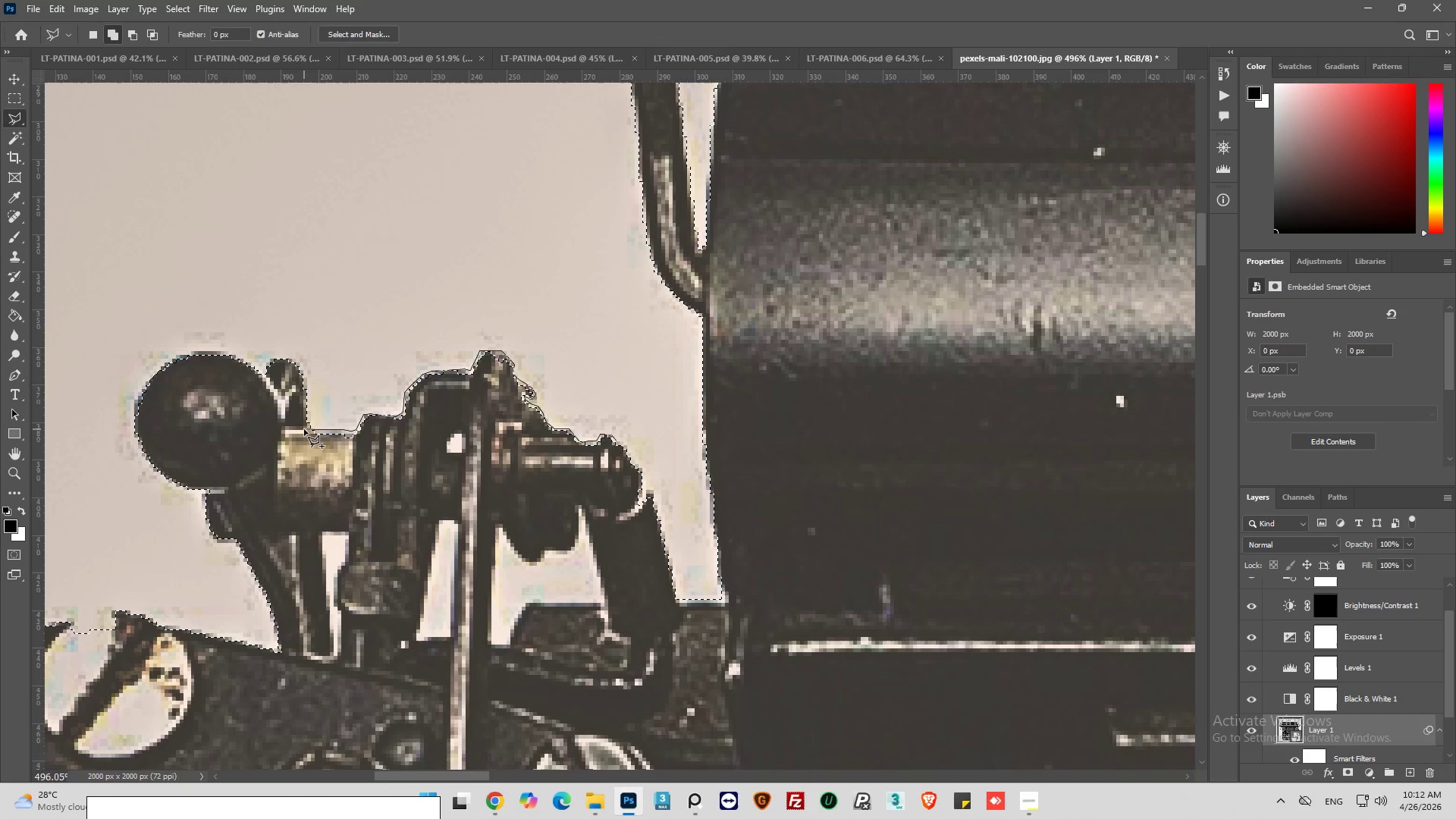 
left_click([304, 429])
 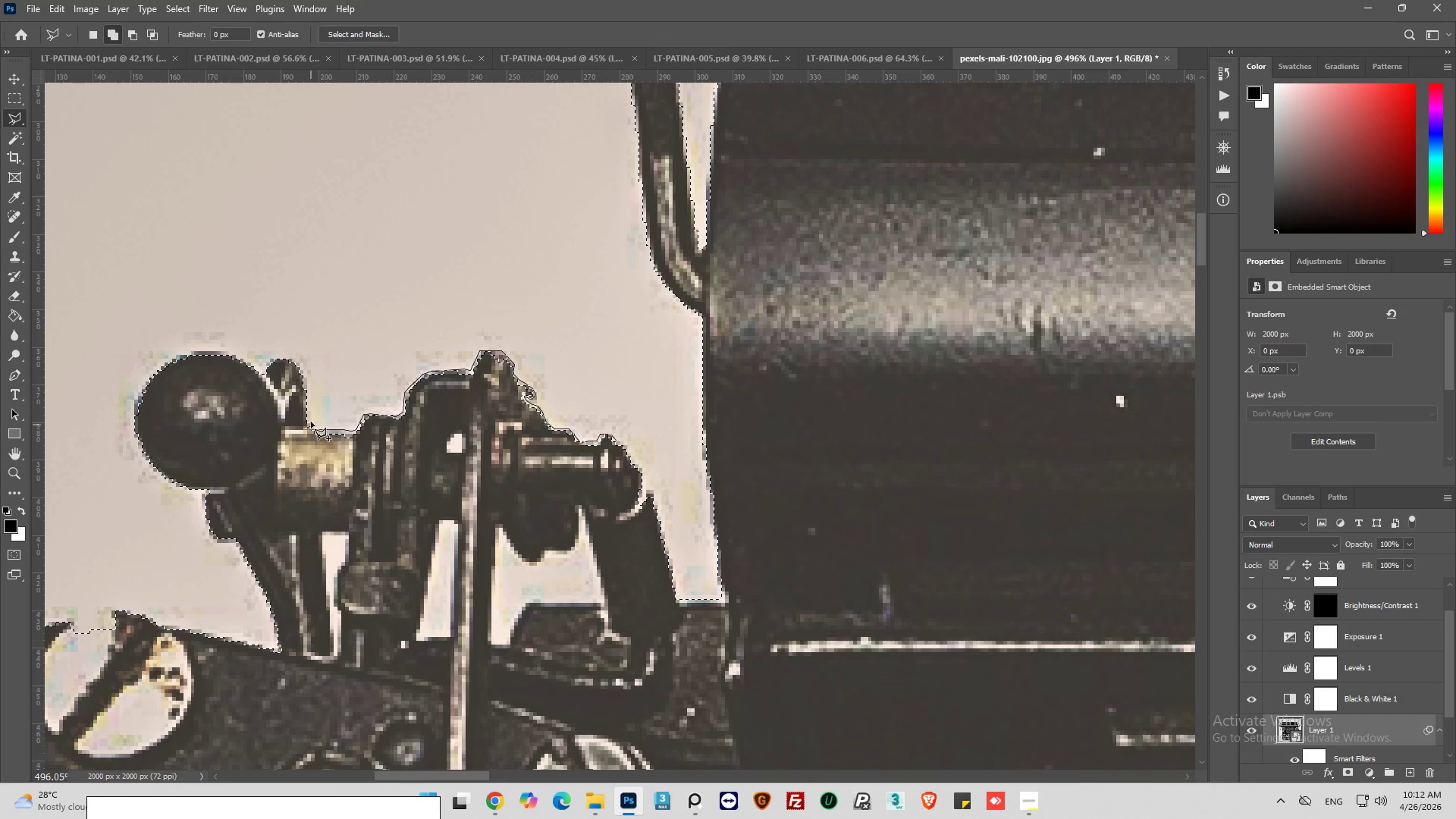 
left_click_drag(start_coordinate=[311, 418], to_coordinate=[310, 411])
 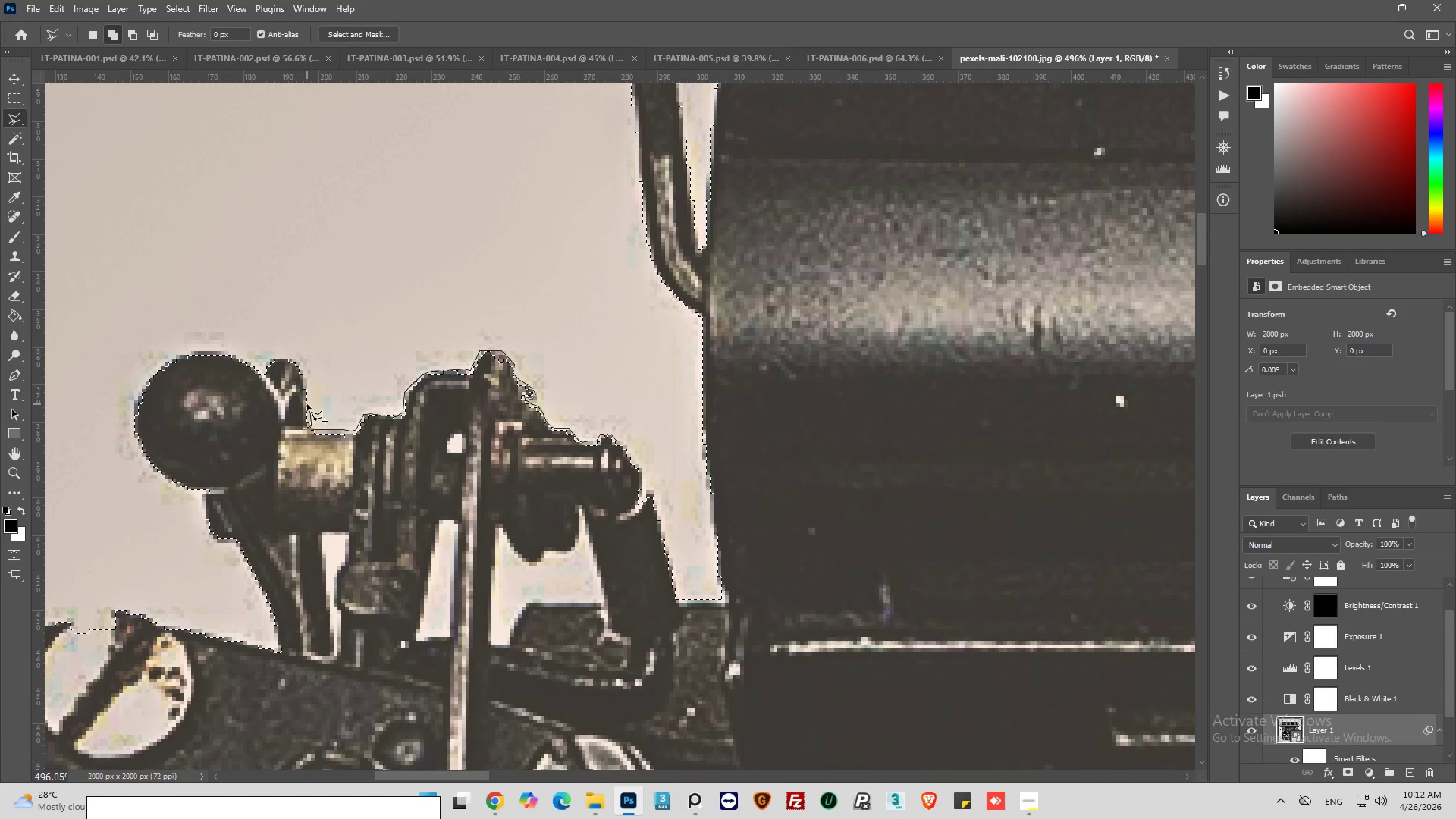 
left_click_drag(start_coordinate=[307, 403], to_coordinate=[307, 398])
 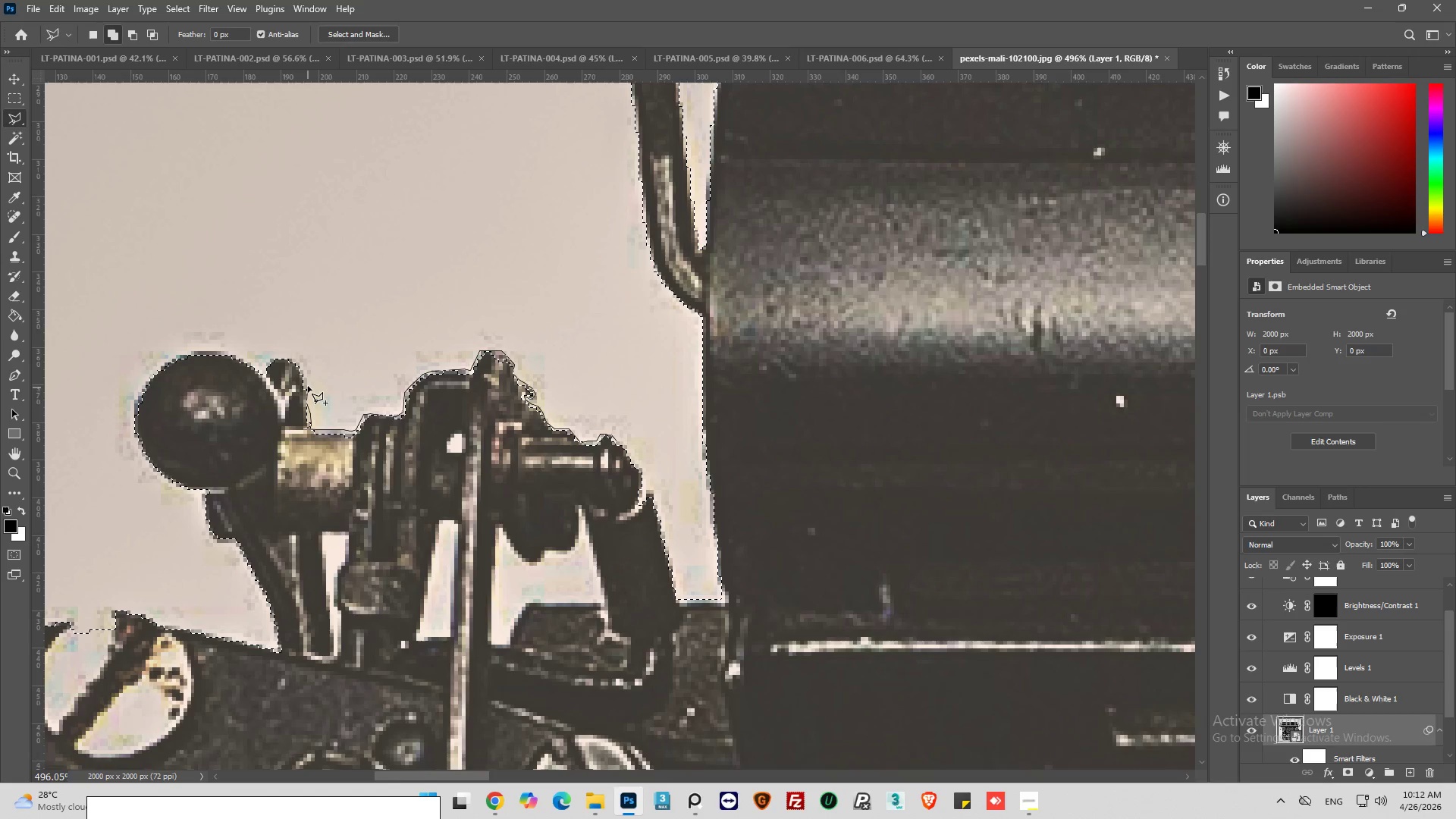 
left_click([308, 383])
 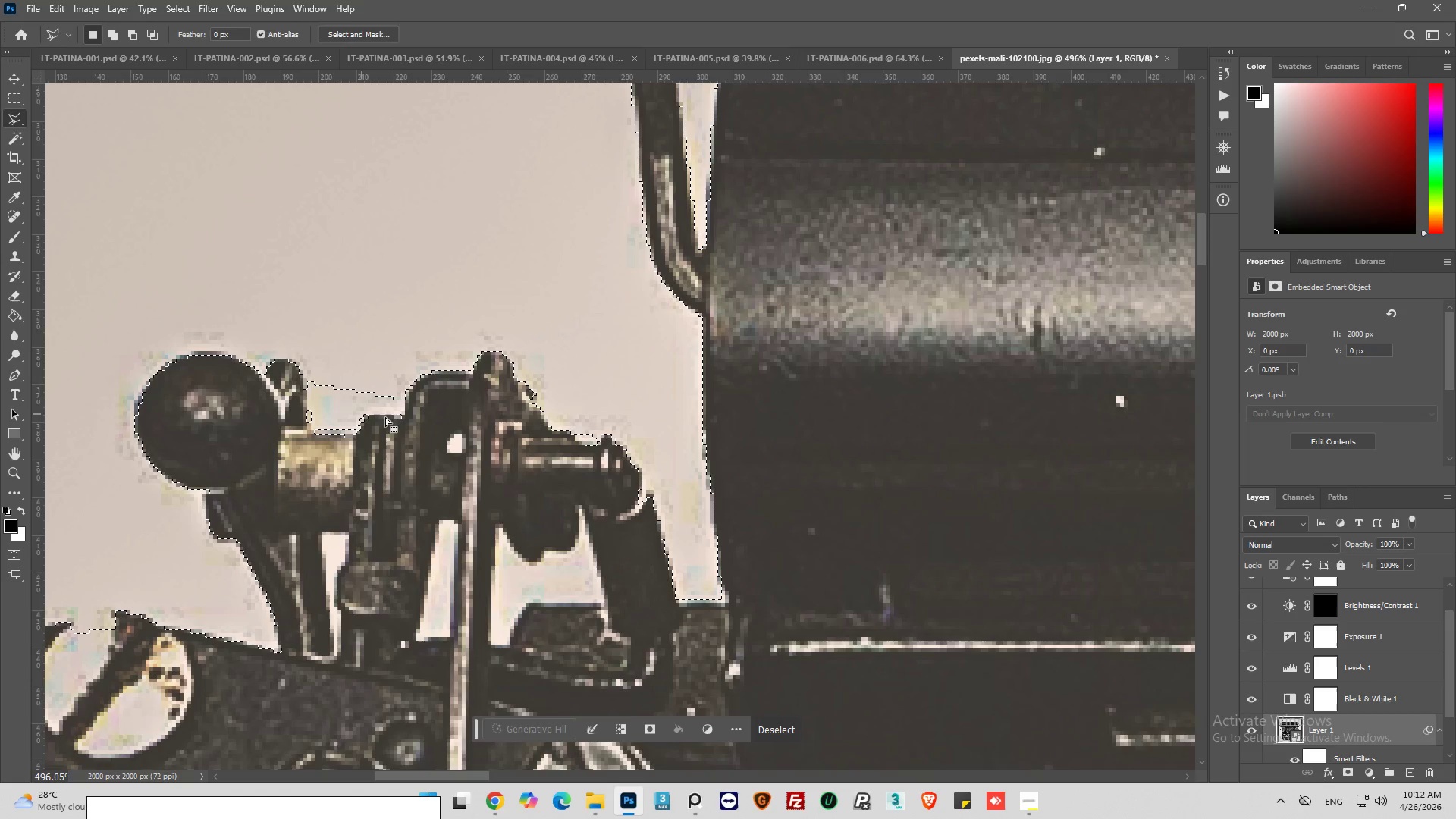 
hold_key(key=ControlLeft, duration=0.39)
 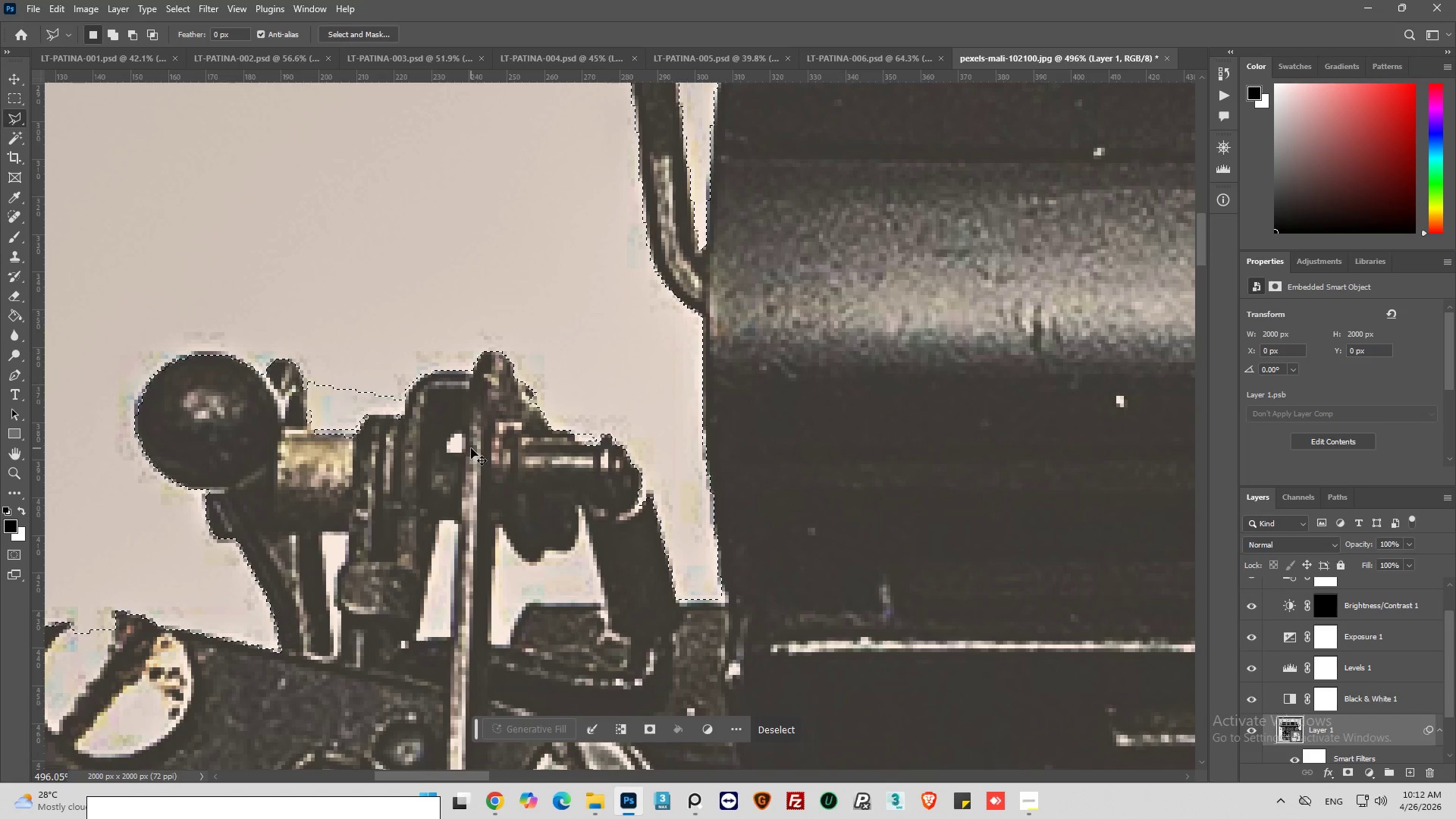 
key(Control+Z)
 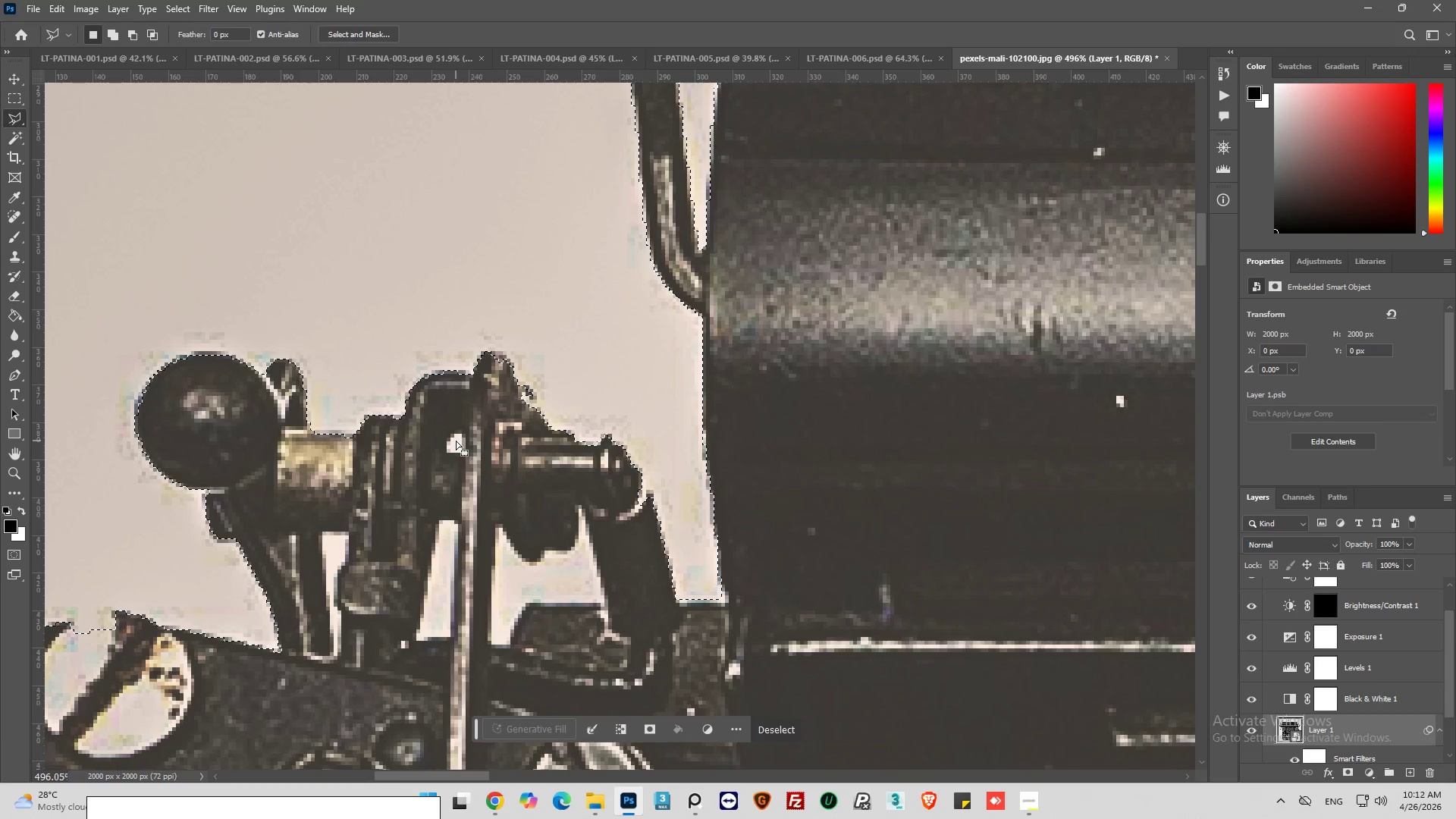 
scroll: coordinate [456, 436], scroll_direction: down, amount: 1.0
 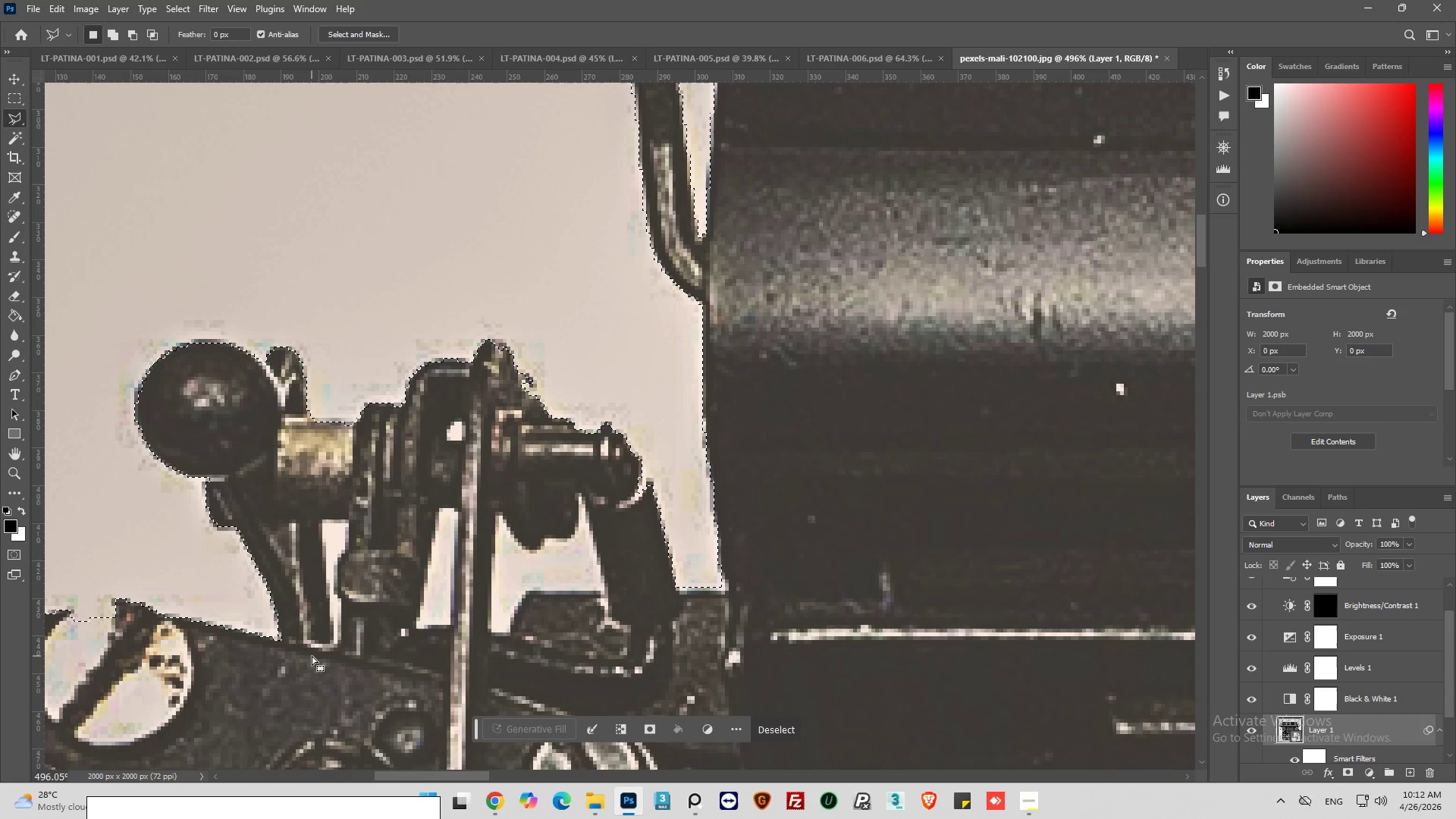 
hold_key(key=ShiftLeft, duration=1.38)
 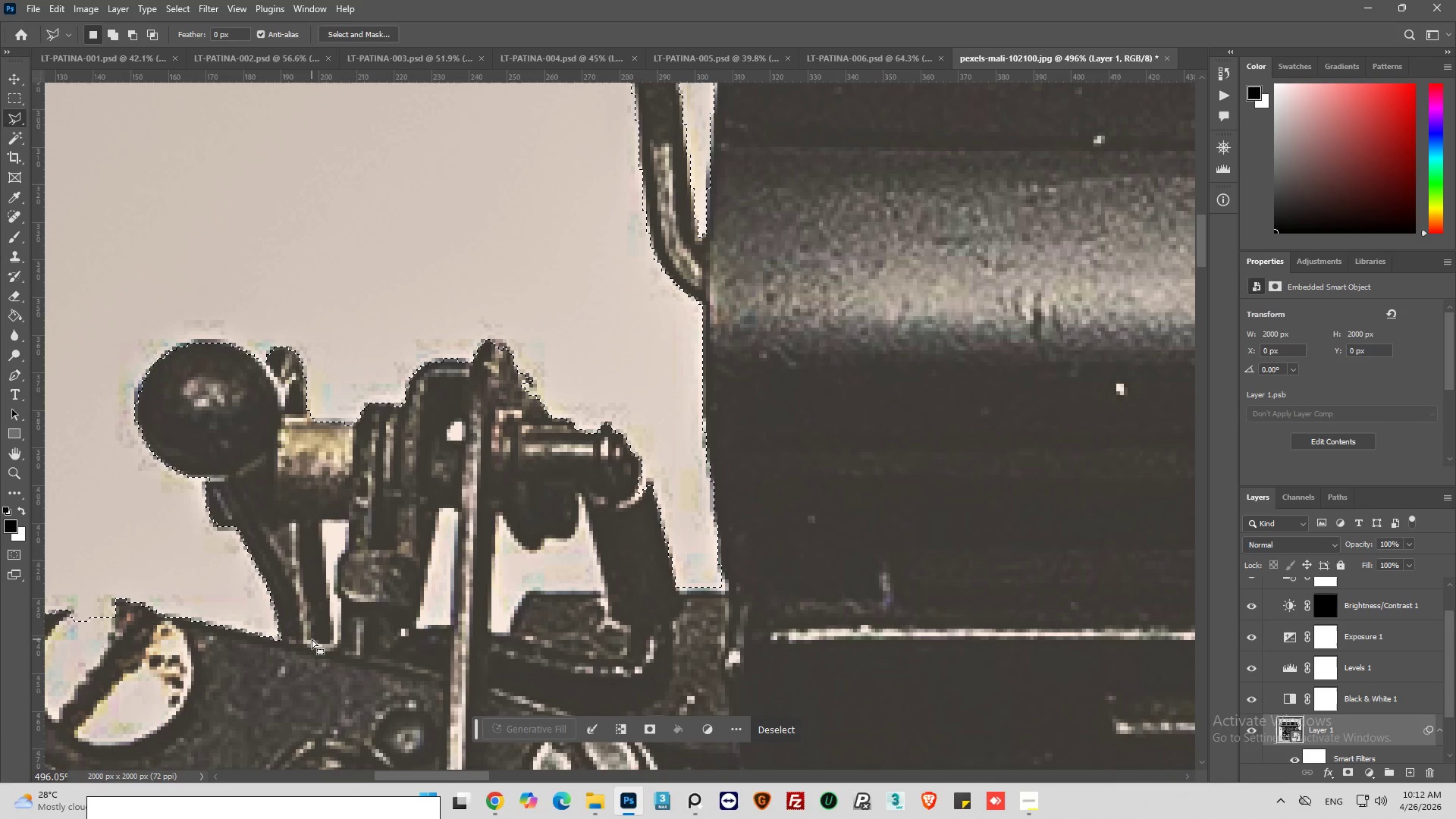 
hold_key(key=ShiftLeft, duration=1.61)
left_click([293, 644])
 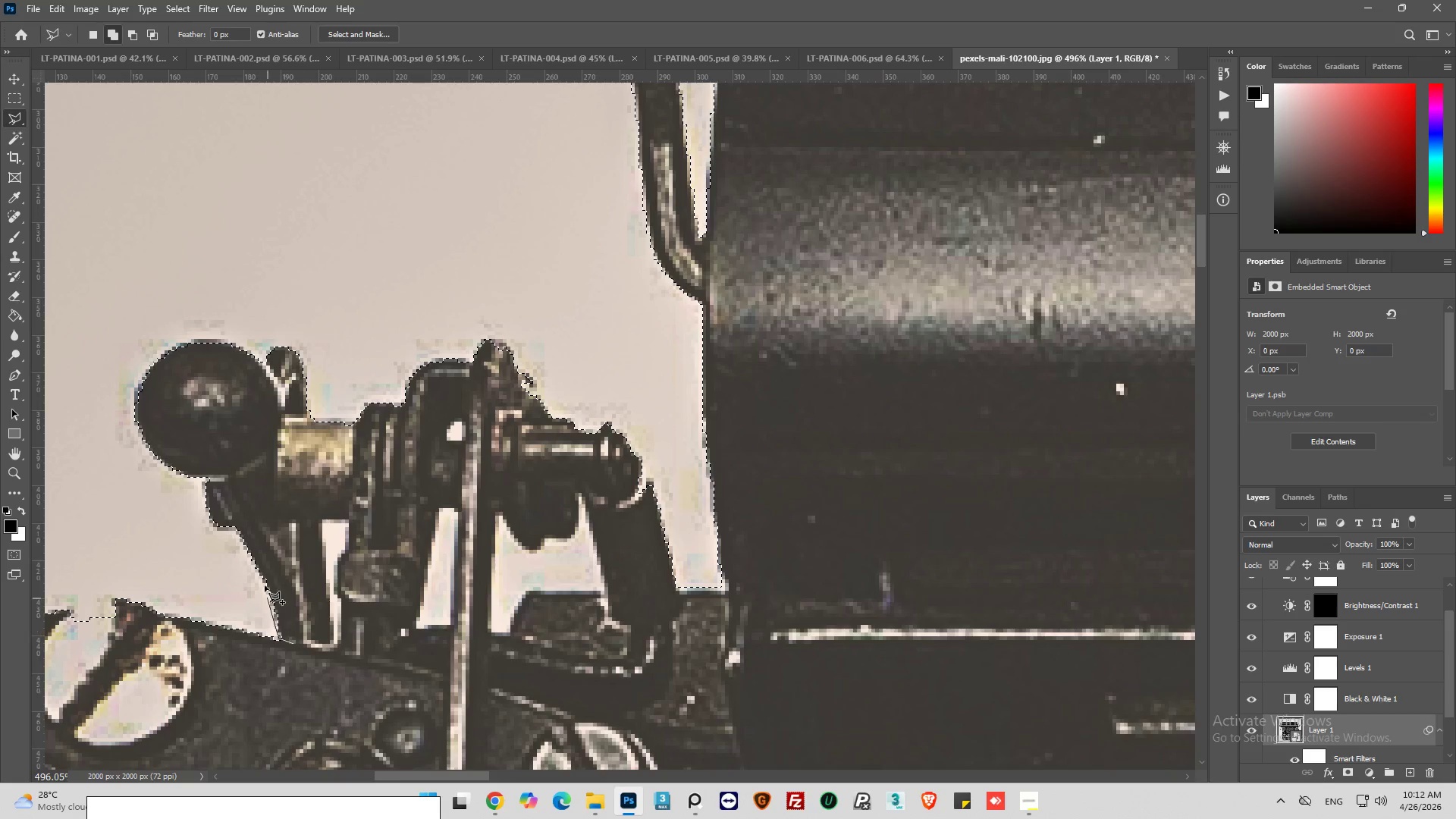 
left_click([262, 579])
 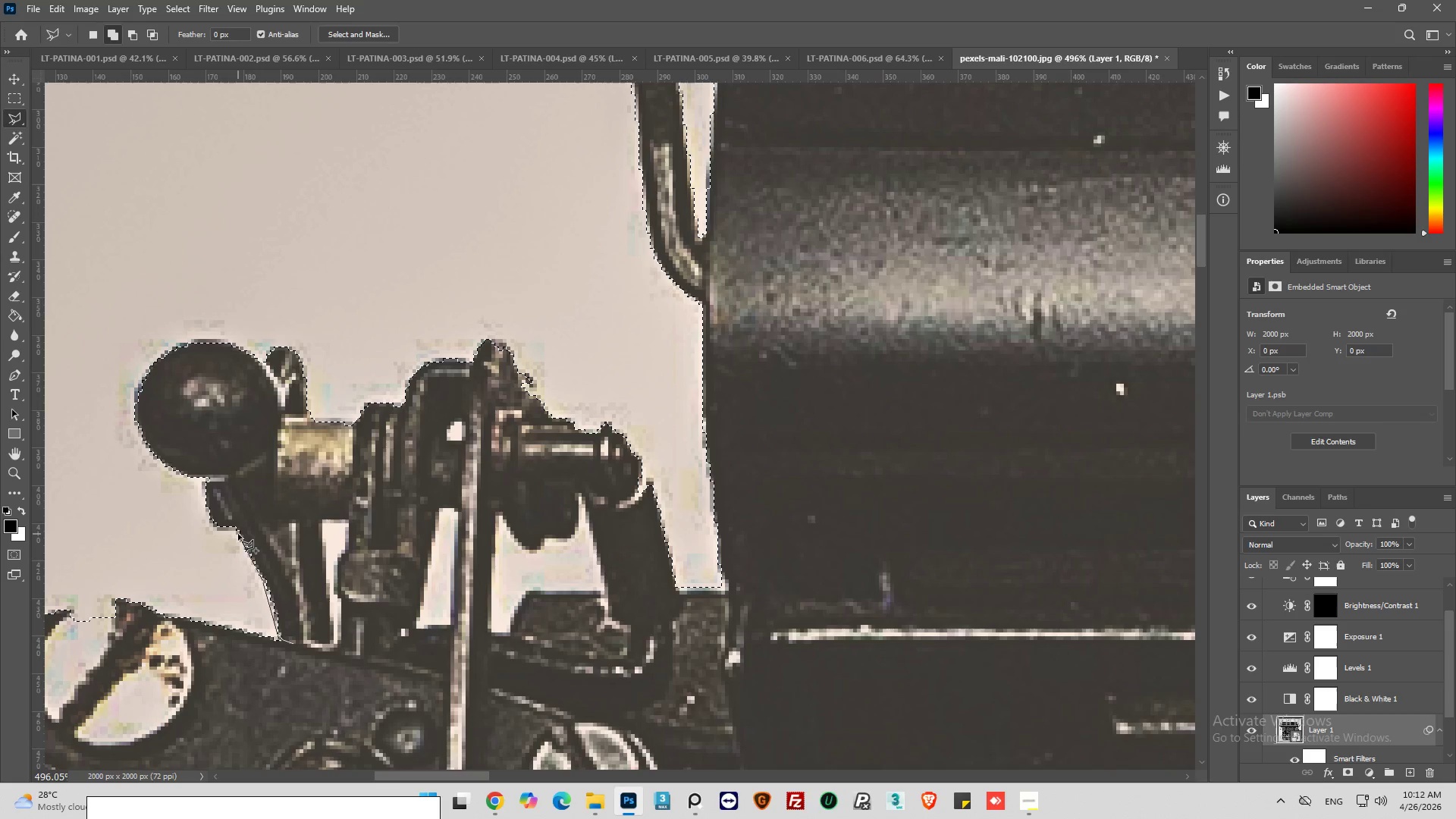 
left_click([237, 533])
 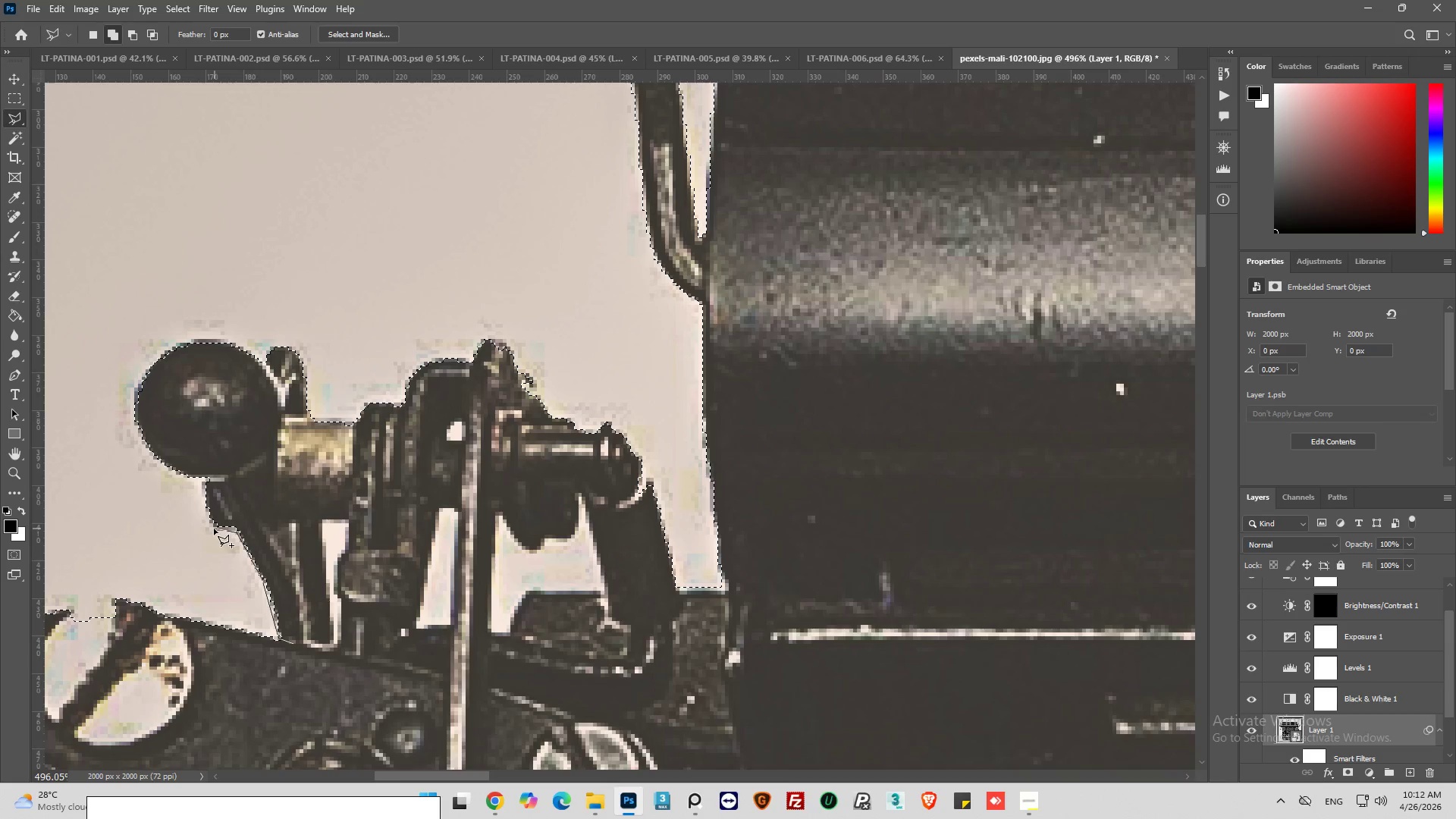 
left_click_drag(start_coordinate=[212, 525], to_coordinate=[211, 521])
 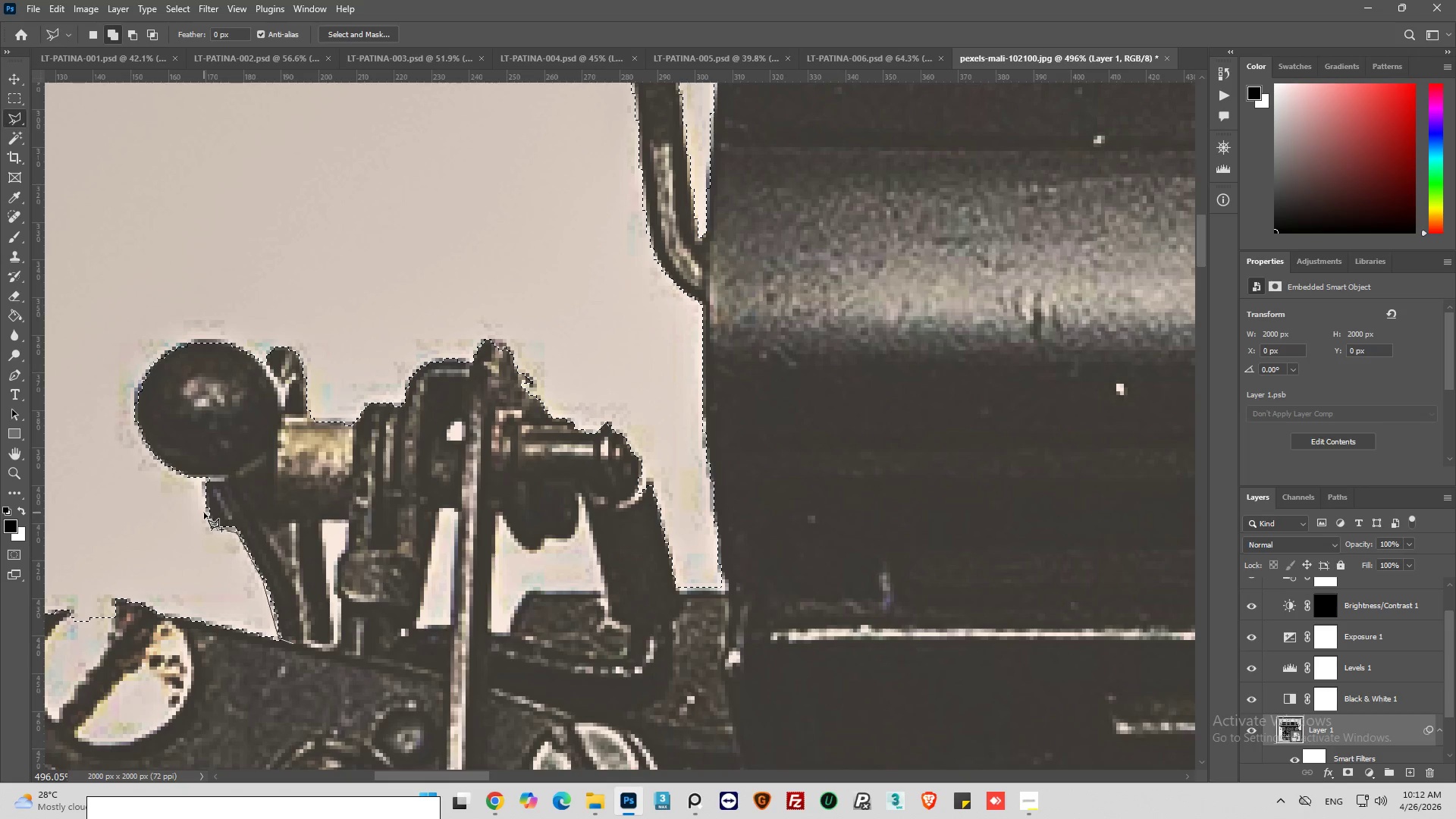 
left_click([204, 513])
 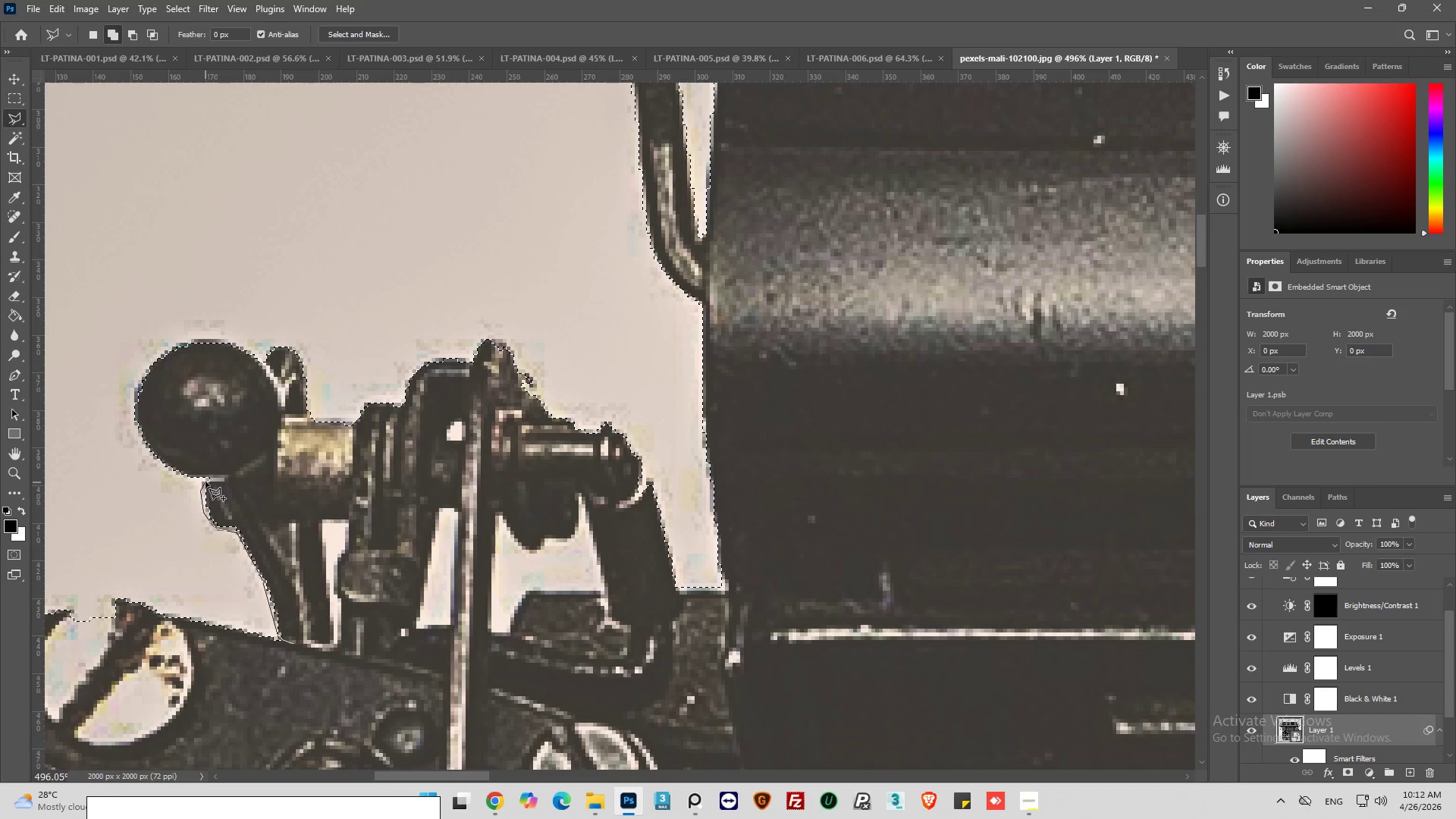 
left_click([202, 480])
 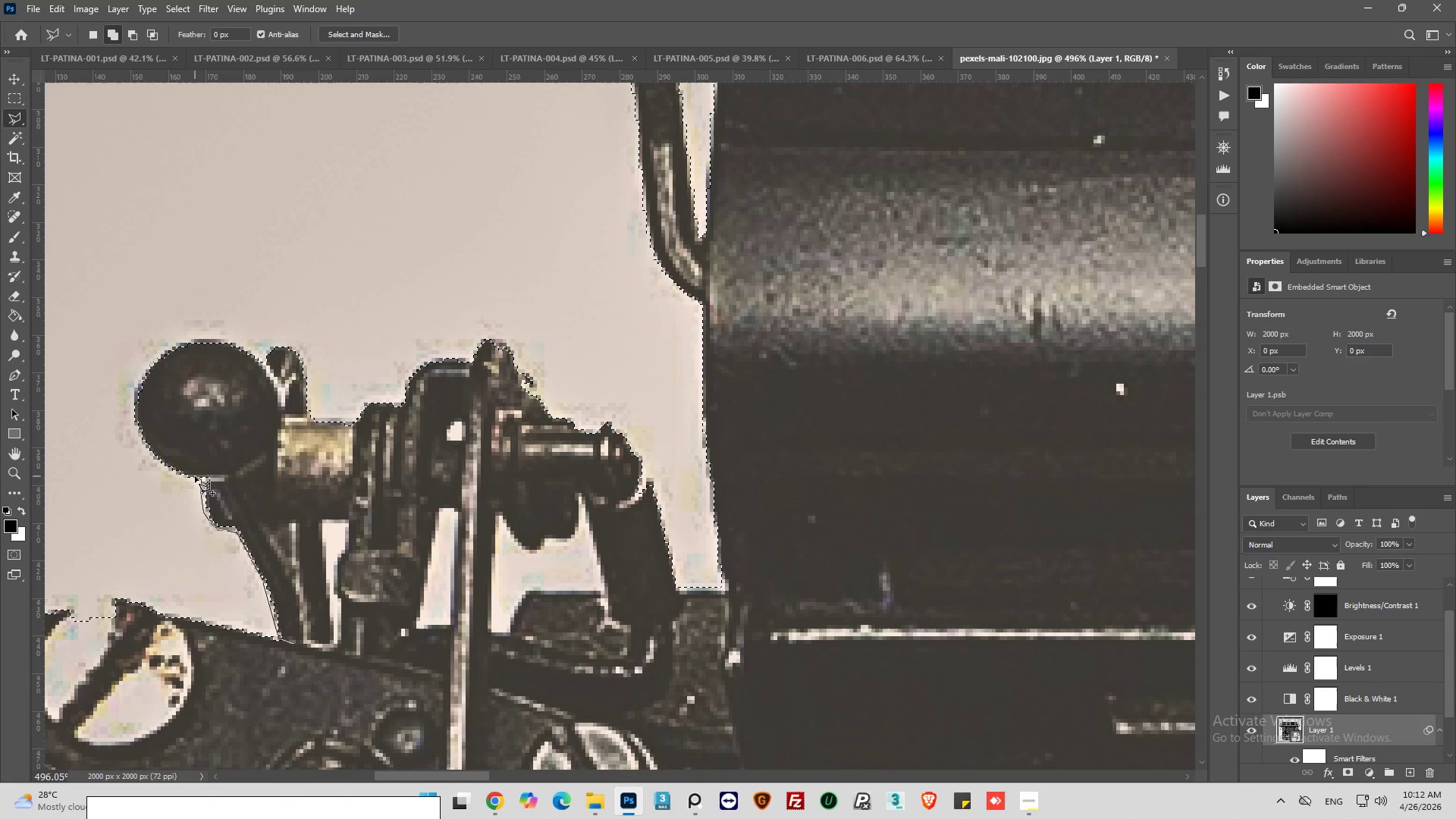 
left_click([195, 476])
 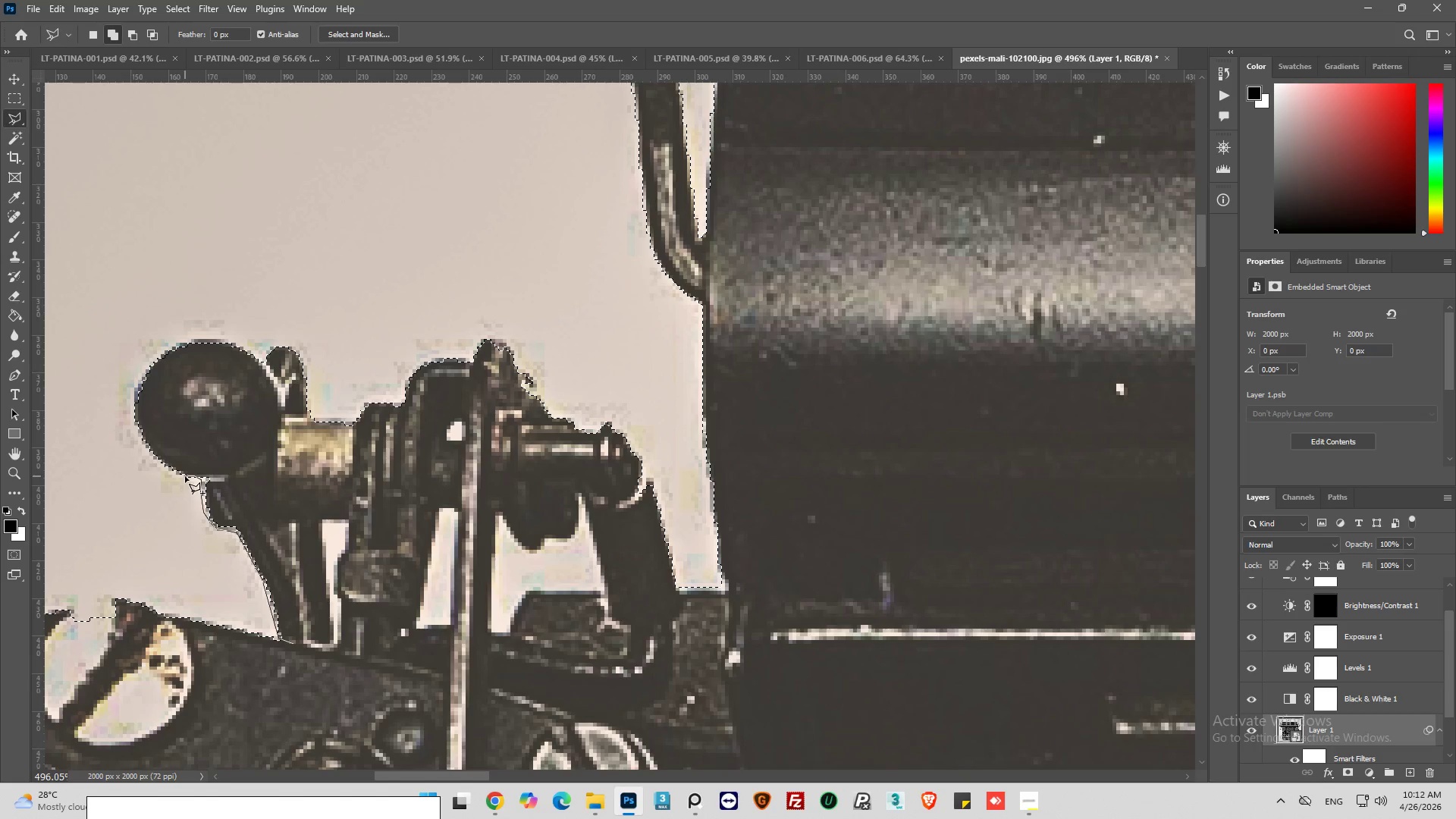 
left_click_drag(start_coordinate=[185, 476], to_coordinate=[165, 464])
 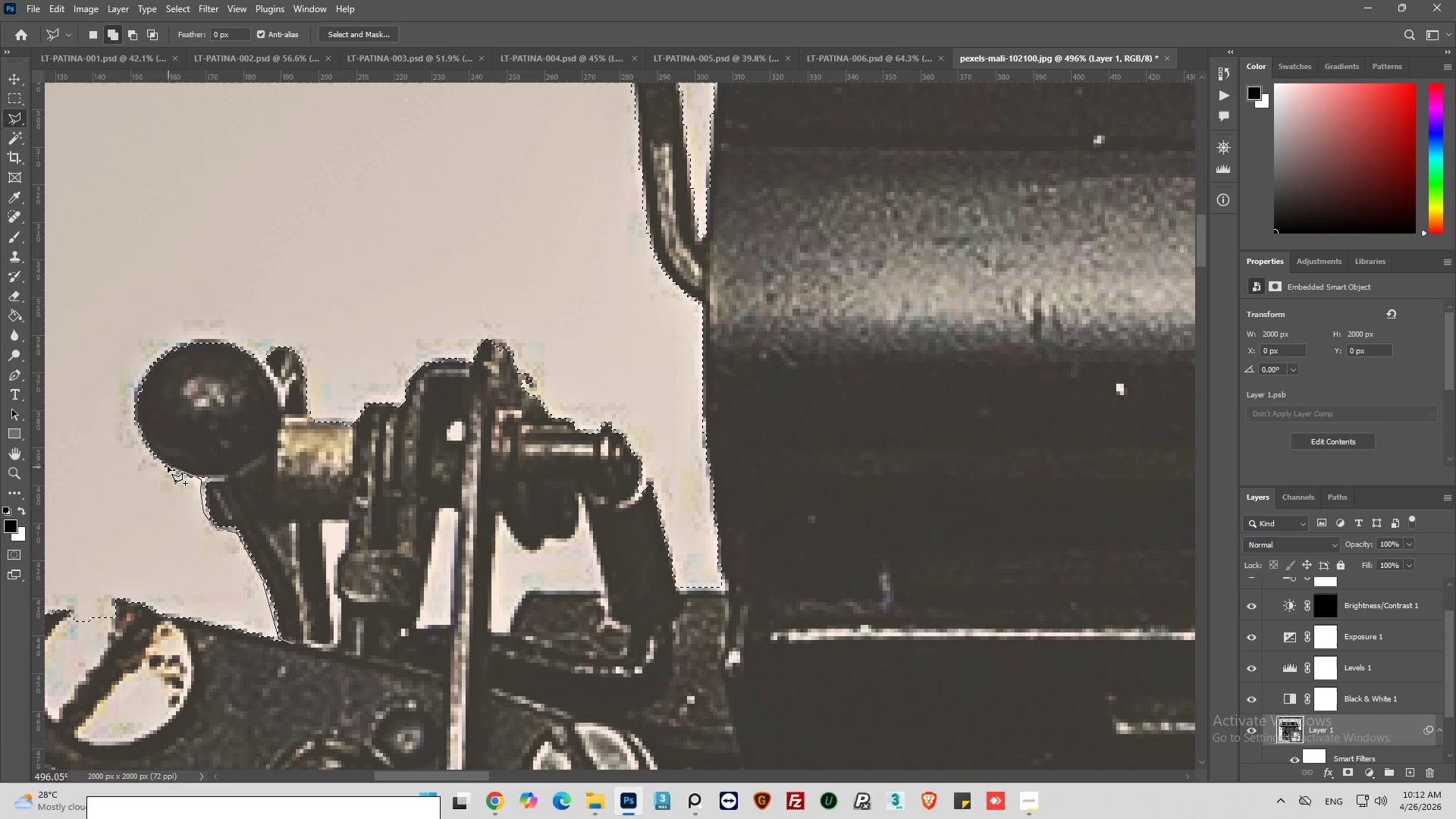 
left_click_drag(start_coordinate=[168, 465], to_coordinate=[147, 448])
 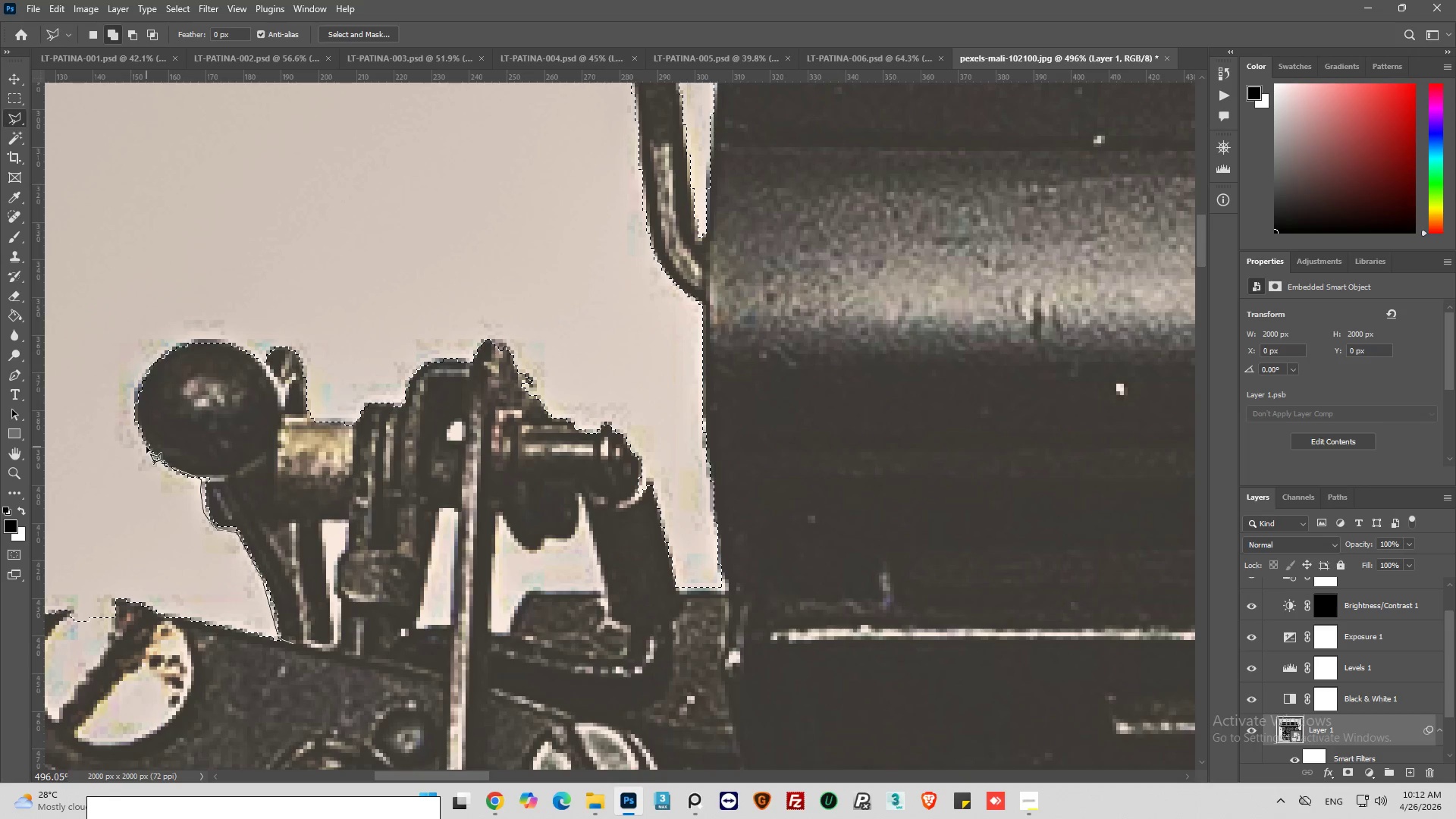 
left_click([146, 447])
 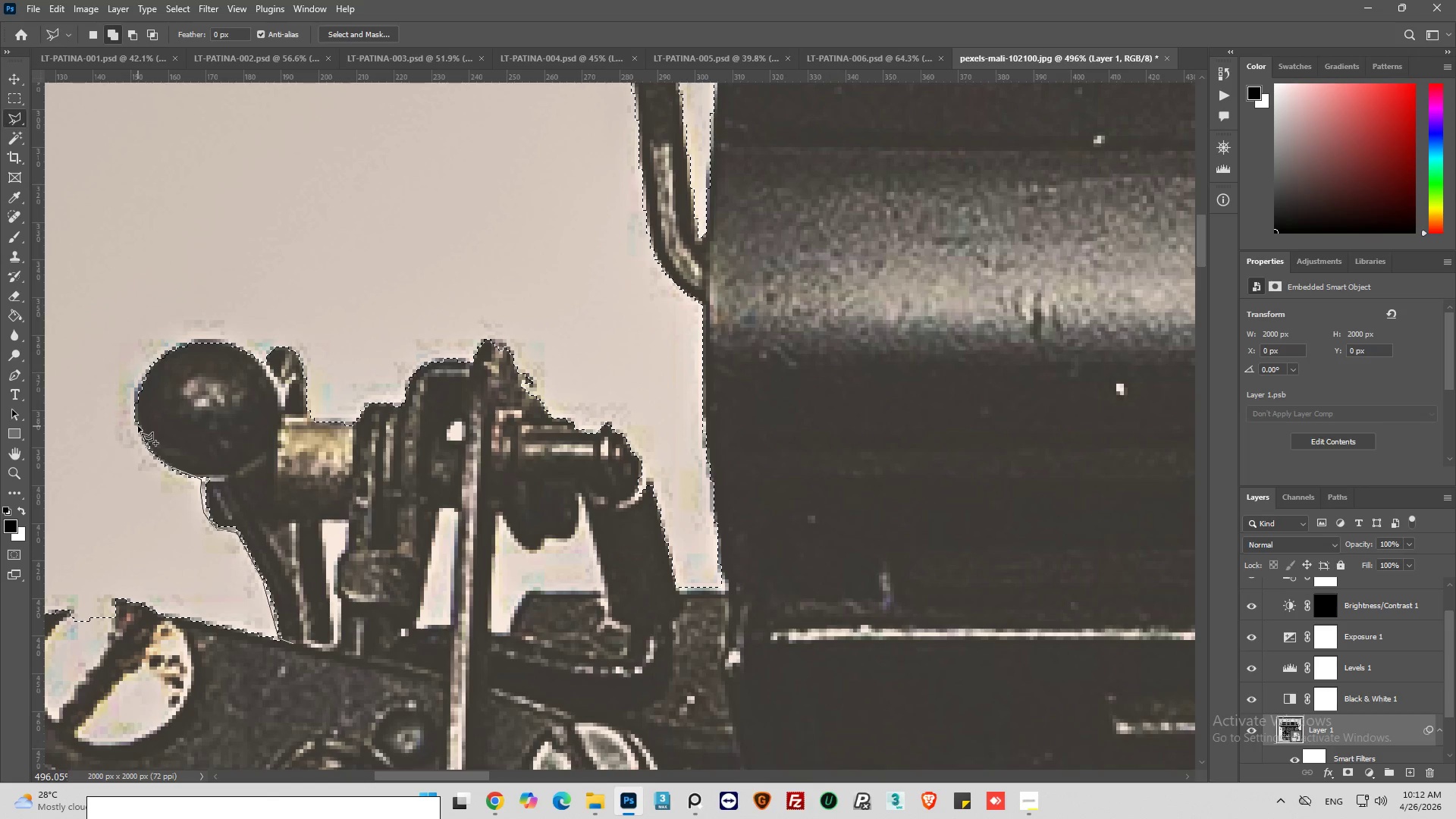 
left_click([135, 427])
 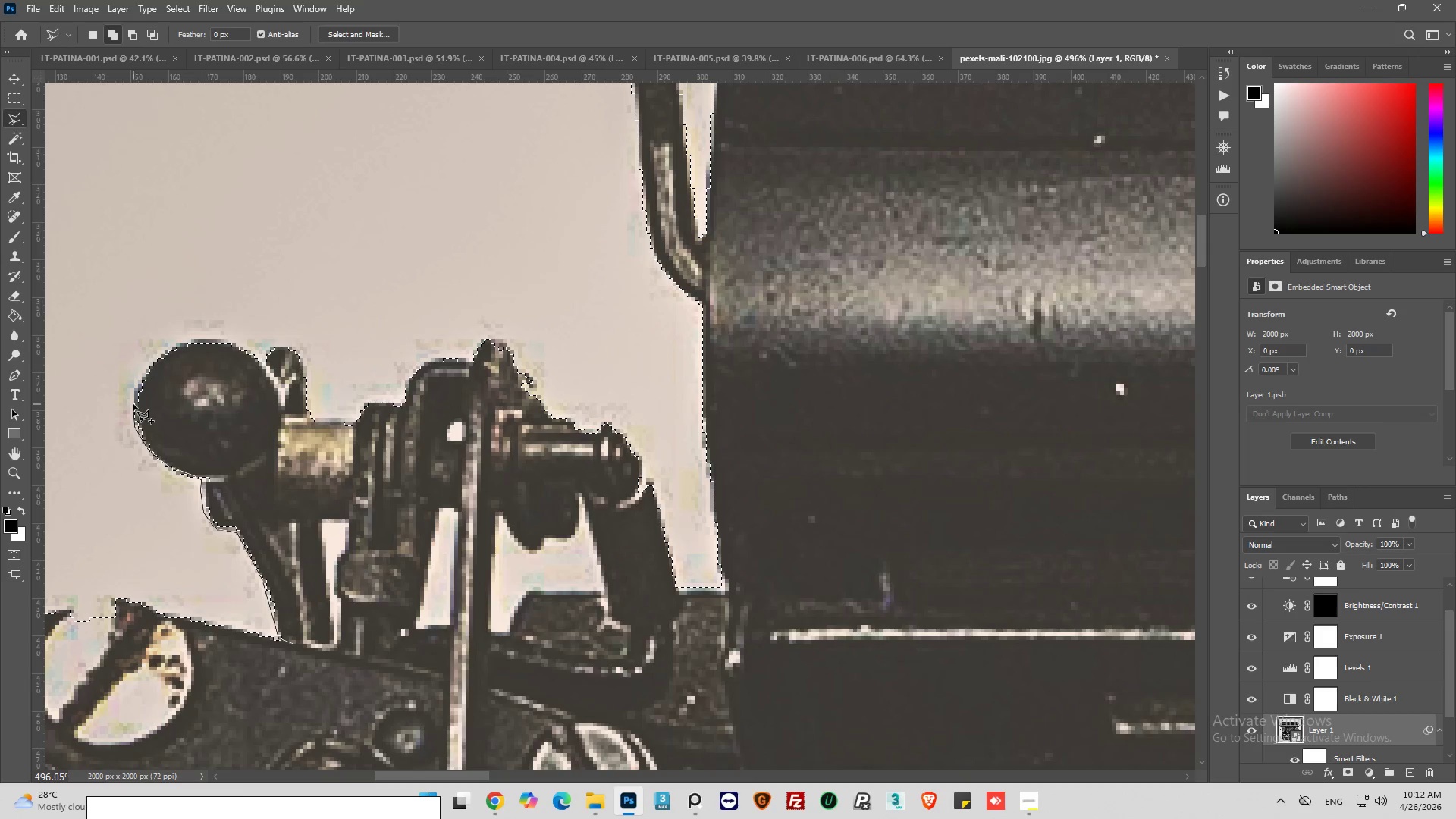 
left_click([133, 403])
 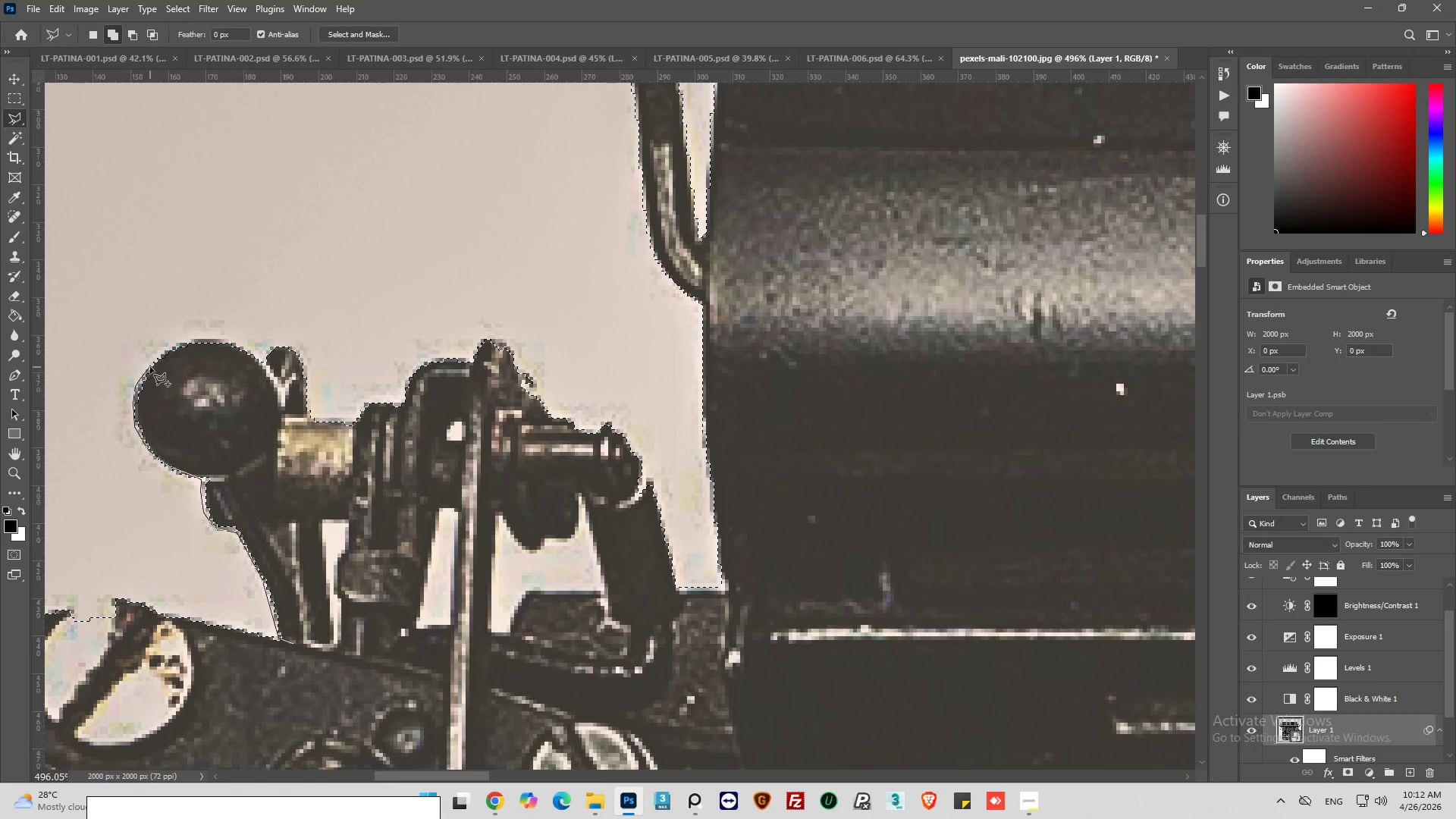 
left_click_drag(start_coordinate=[151, 362], to_coordinate=[152, 359])
 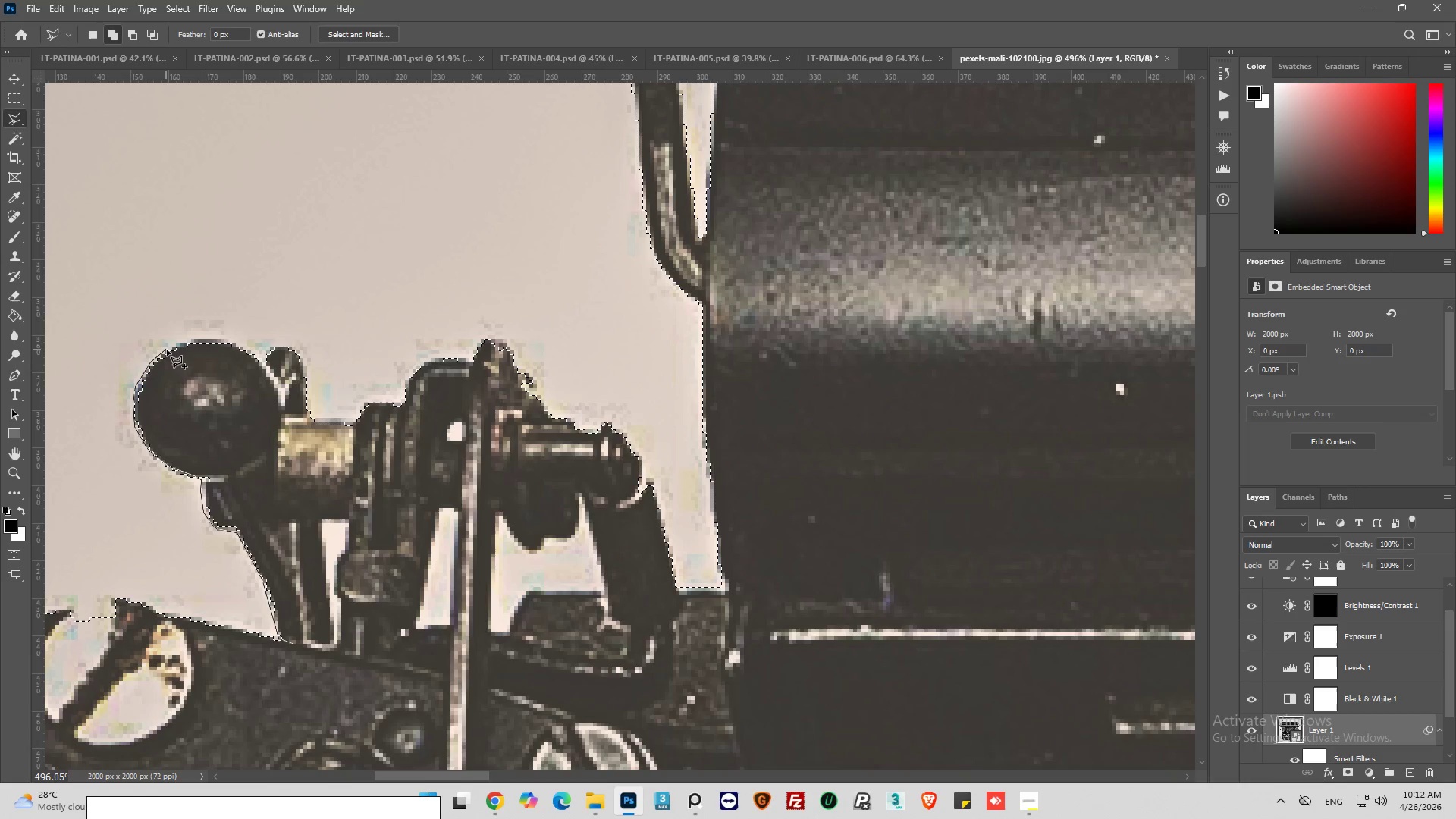 
left_click([167, 350])
 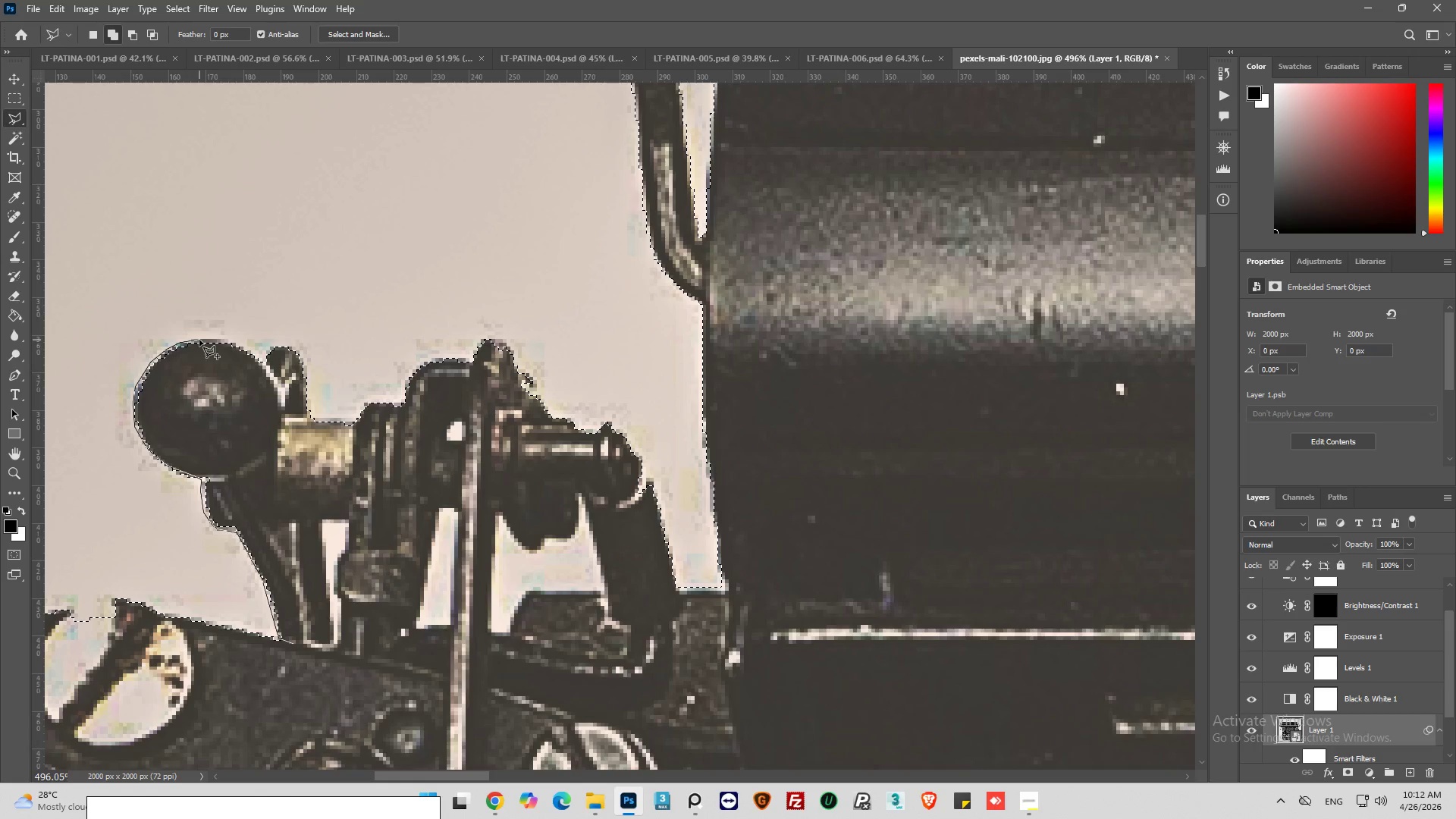 
left_click_drag(start_coordinate=[199, 338], to_coordinate=[207, 338])
 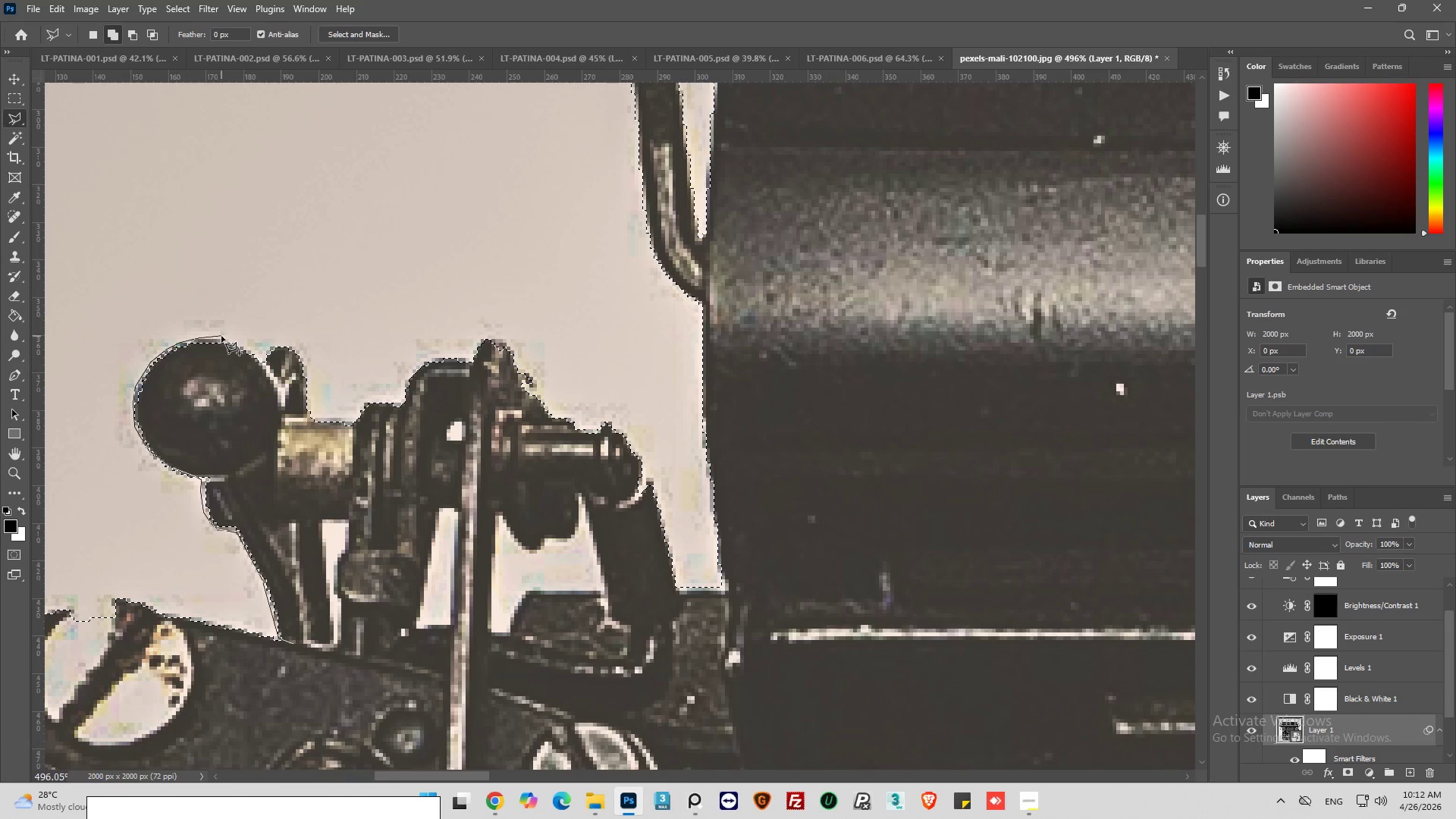 
left_click([221, 336])
 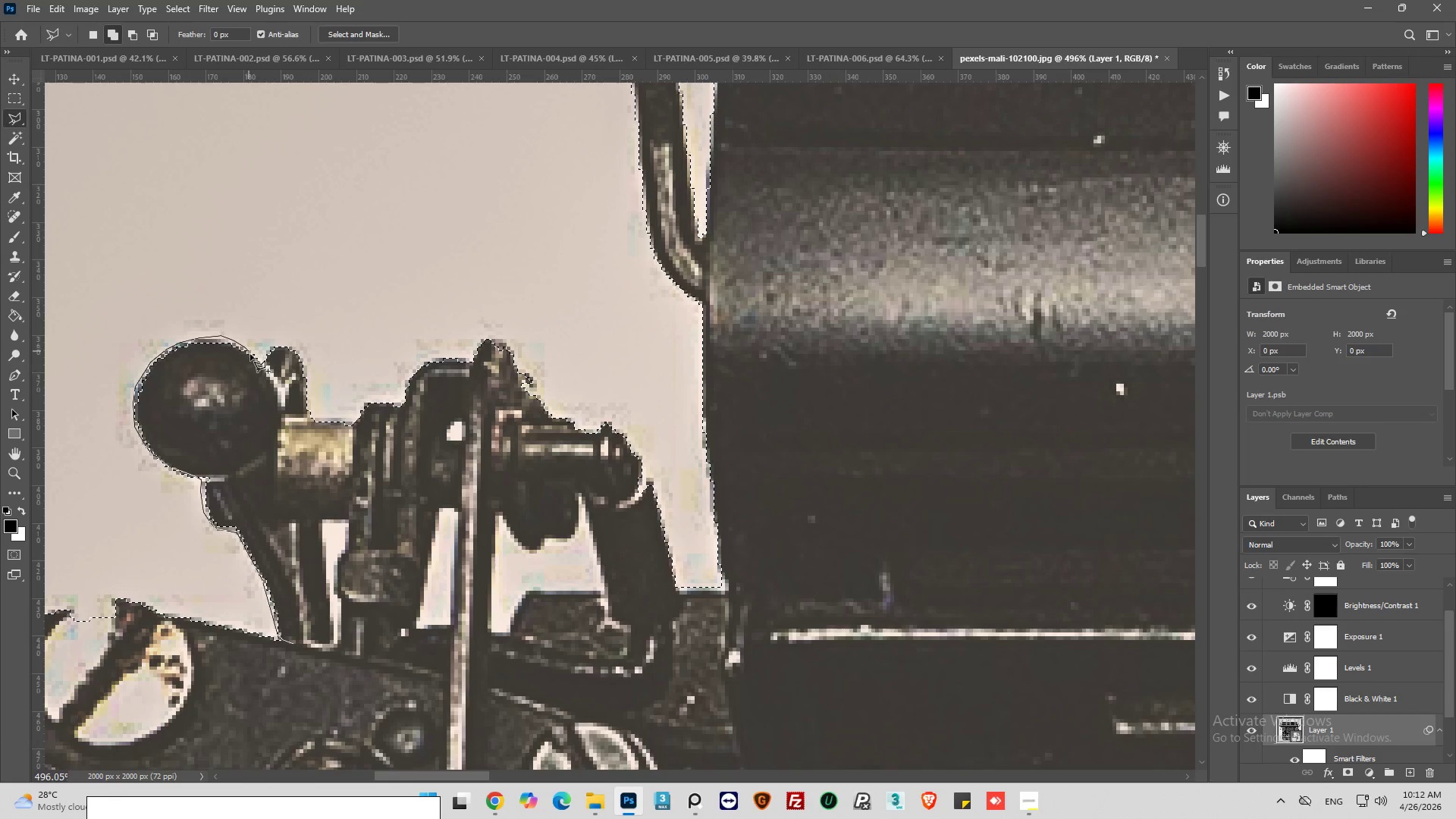 
left_click([262, 361])
 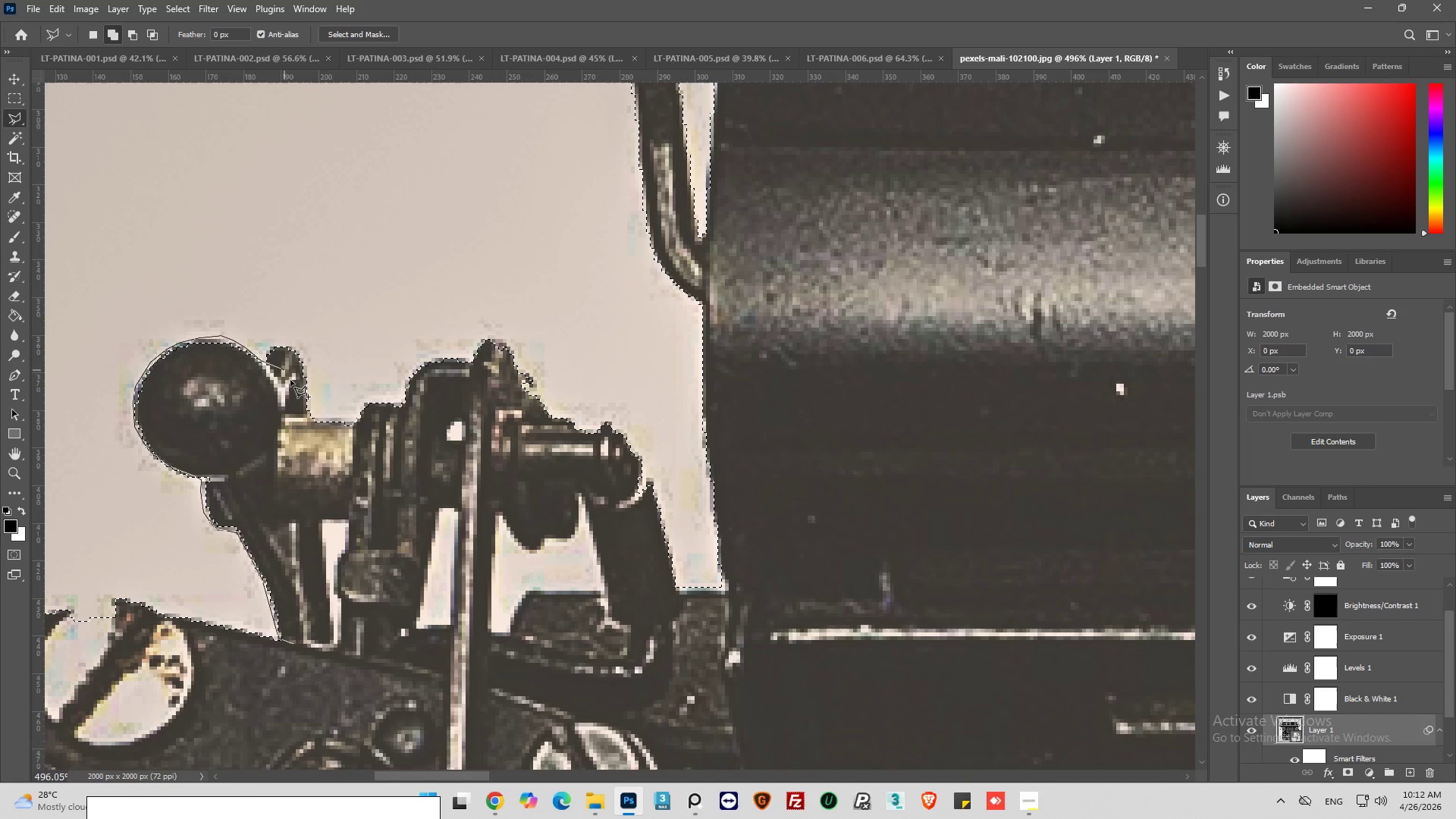 
left_click_drag(start_coordinate=[294, 387], to_coordinate=[296, 397])
 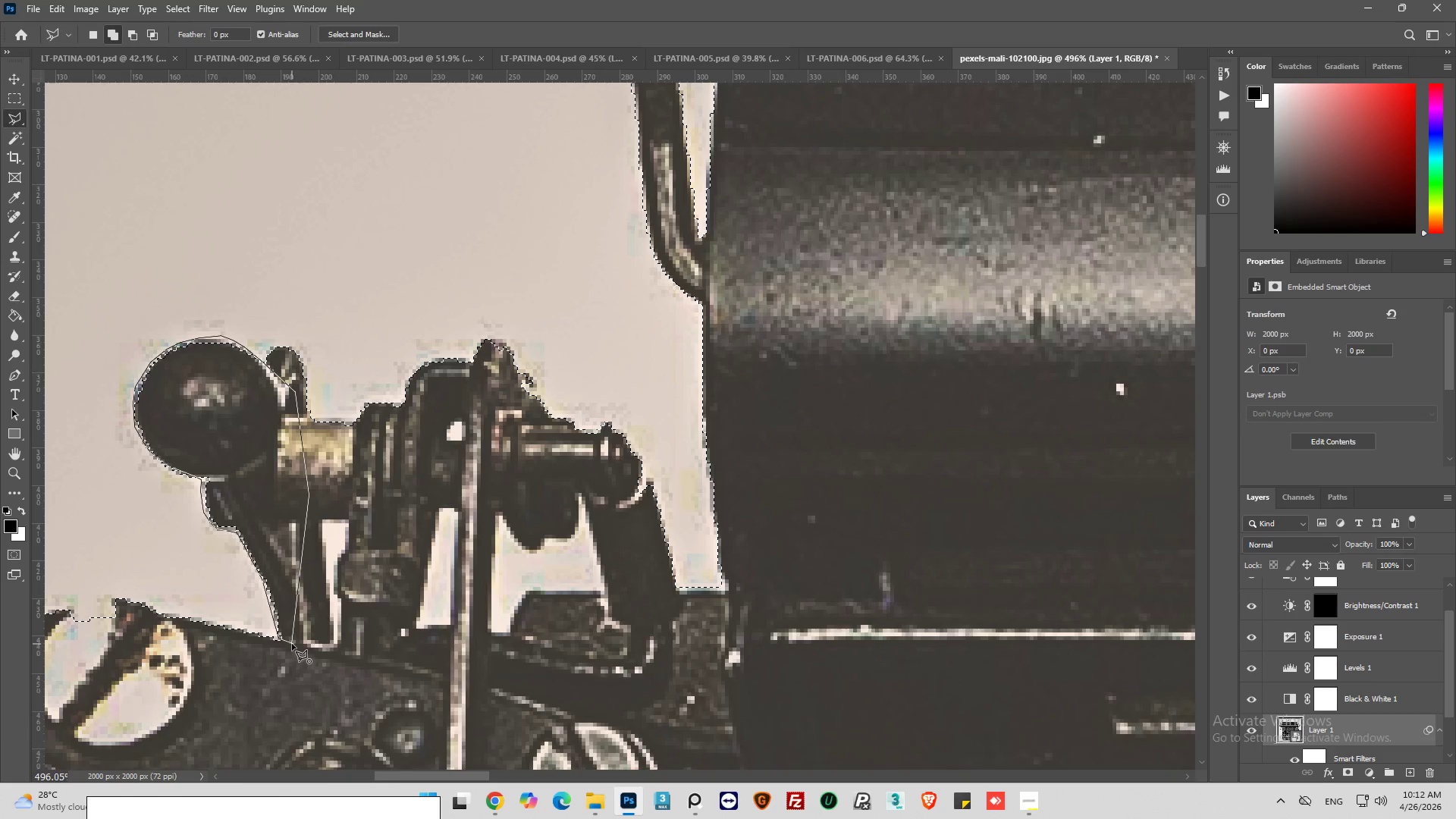 
left_click([294, 643])
 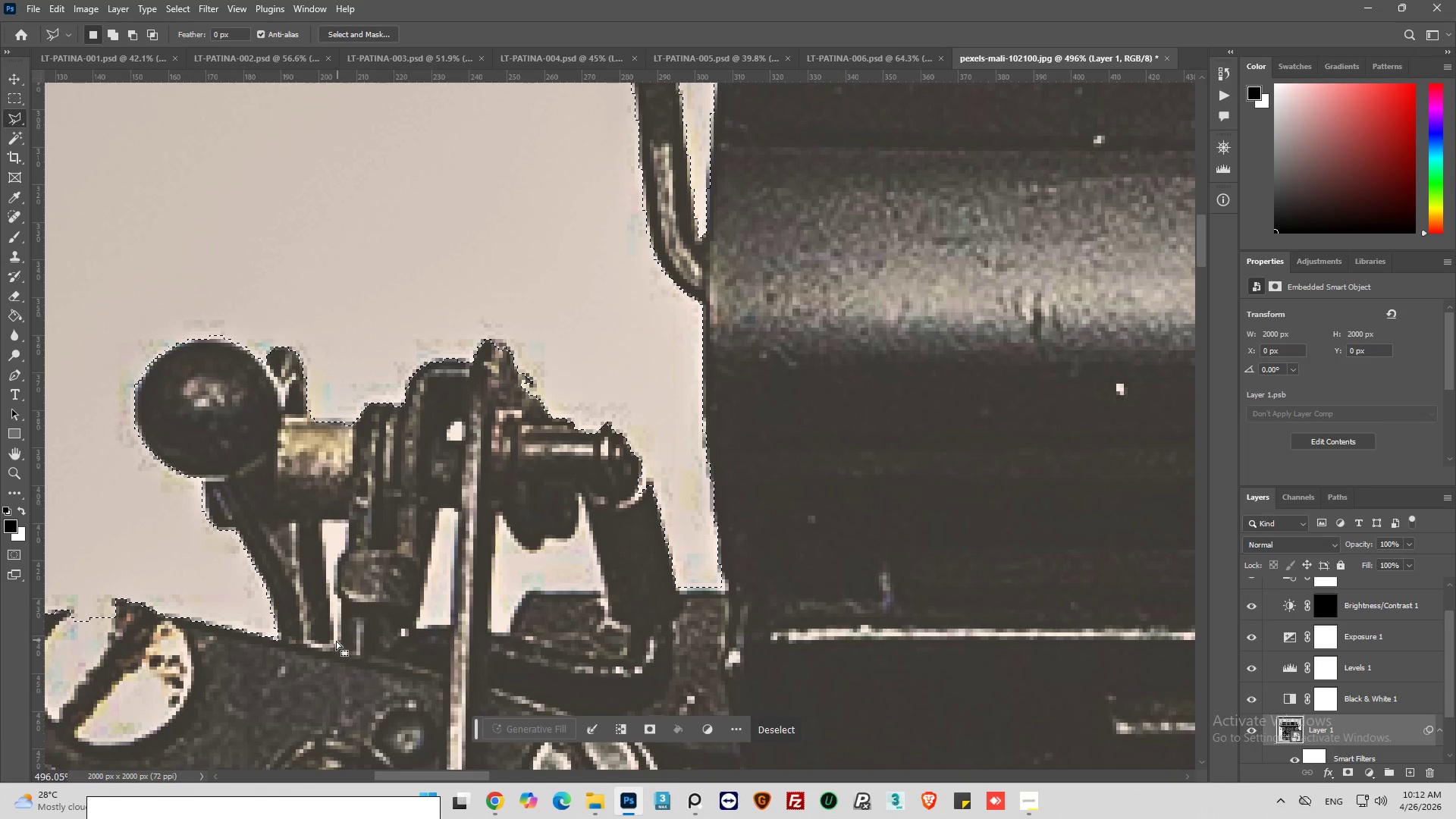 
hold_key(key=ShiftLeft, duration=0.42)
 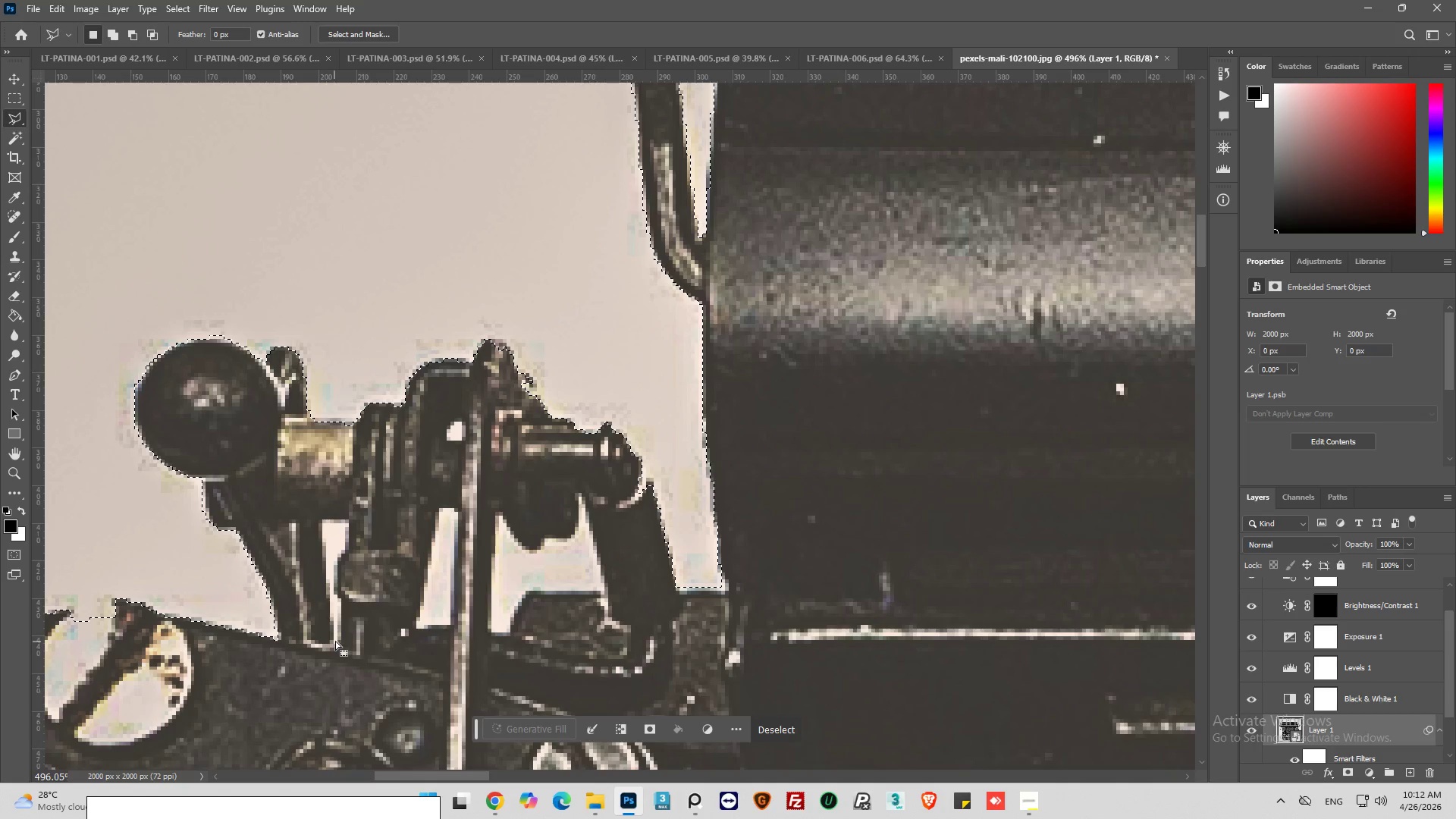 
hold_key(key=AltLeft, duration=1.01)
 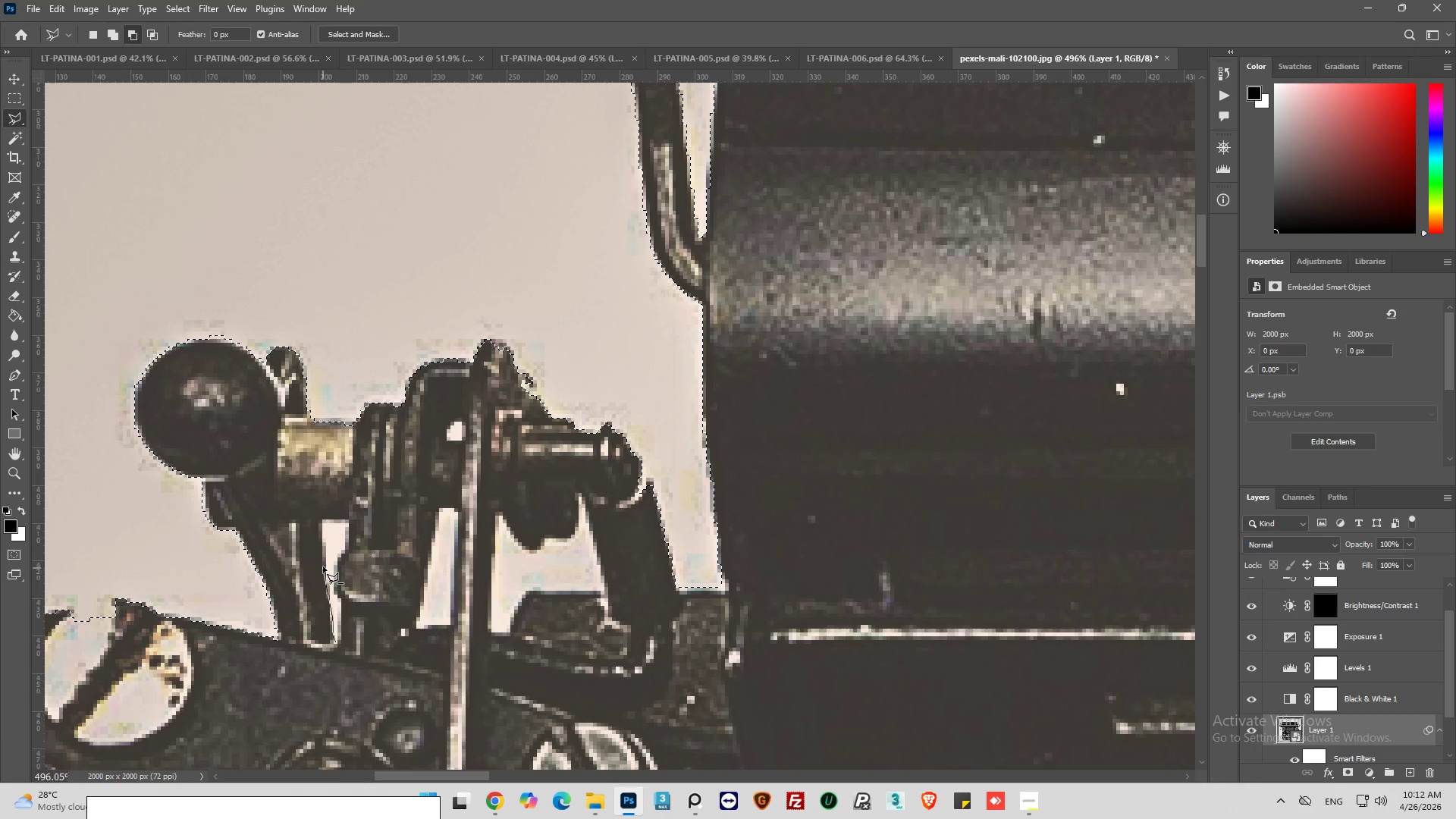 
left_click_drag(start_coordinate=[326, 563], to_coordinate=[326, 559])
 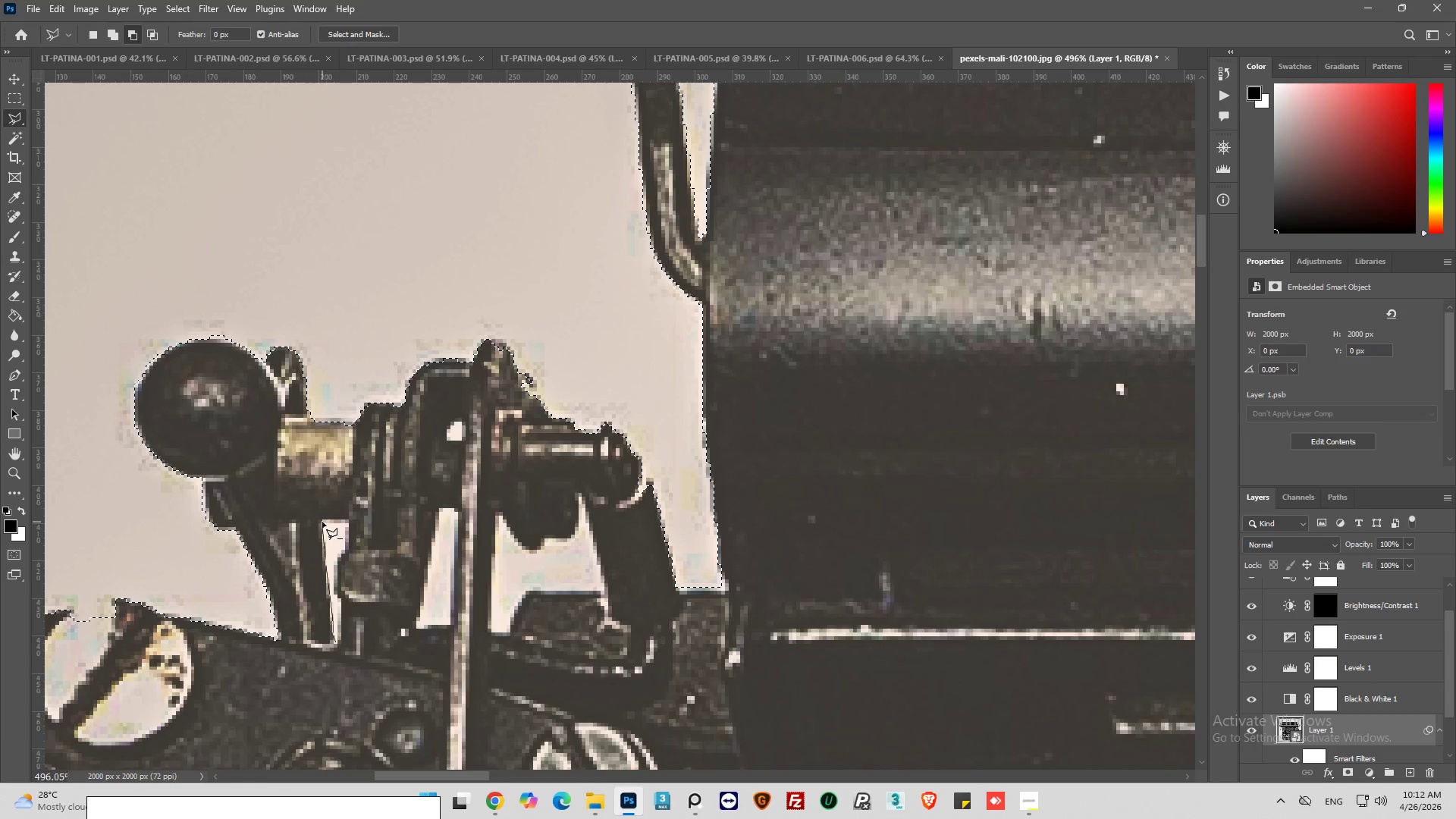 
left_click([322, 522])
 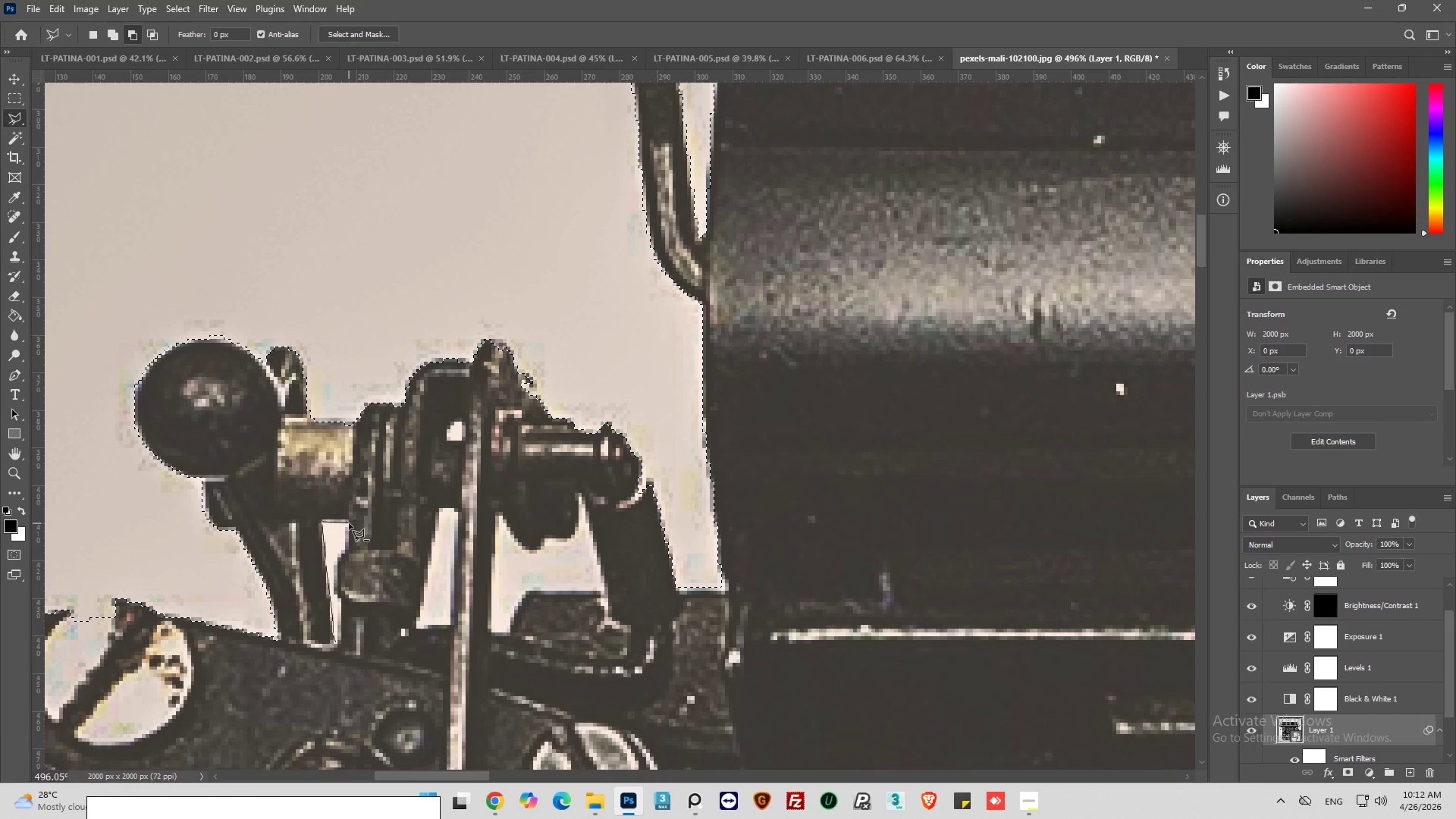 
left_click([347, 524])
 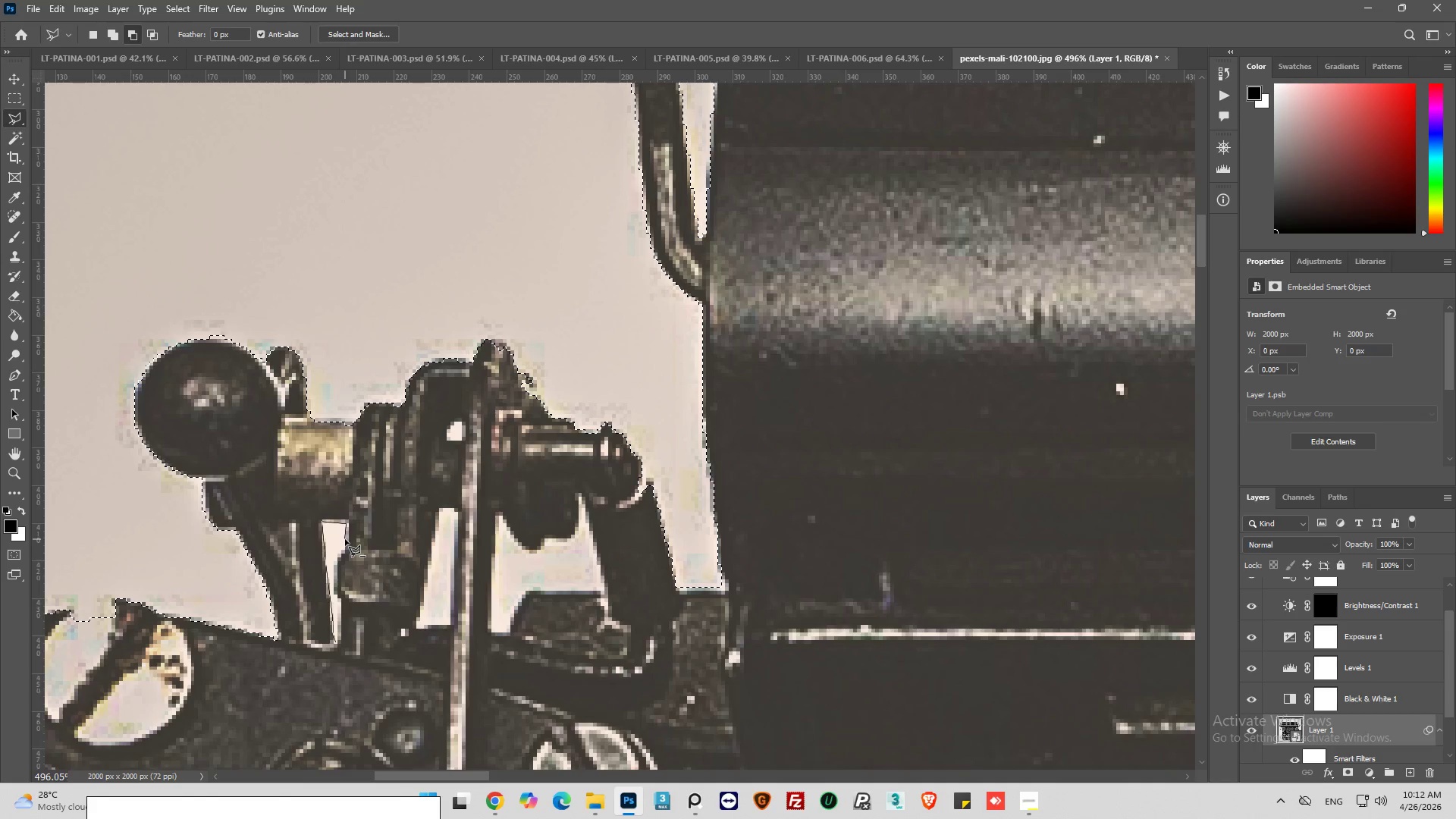 
left_click([346, 539])
 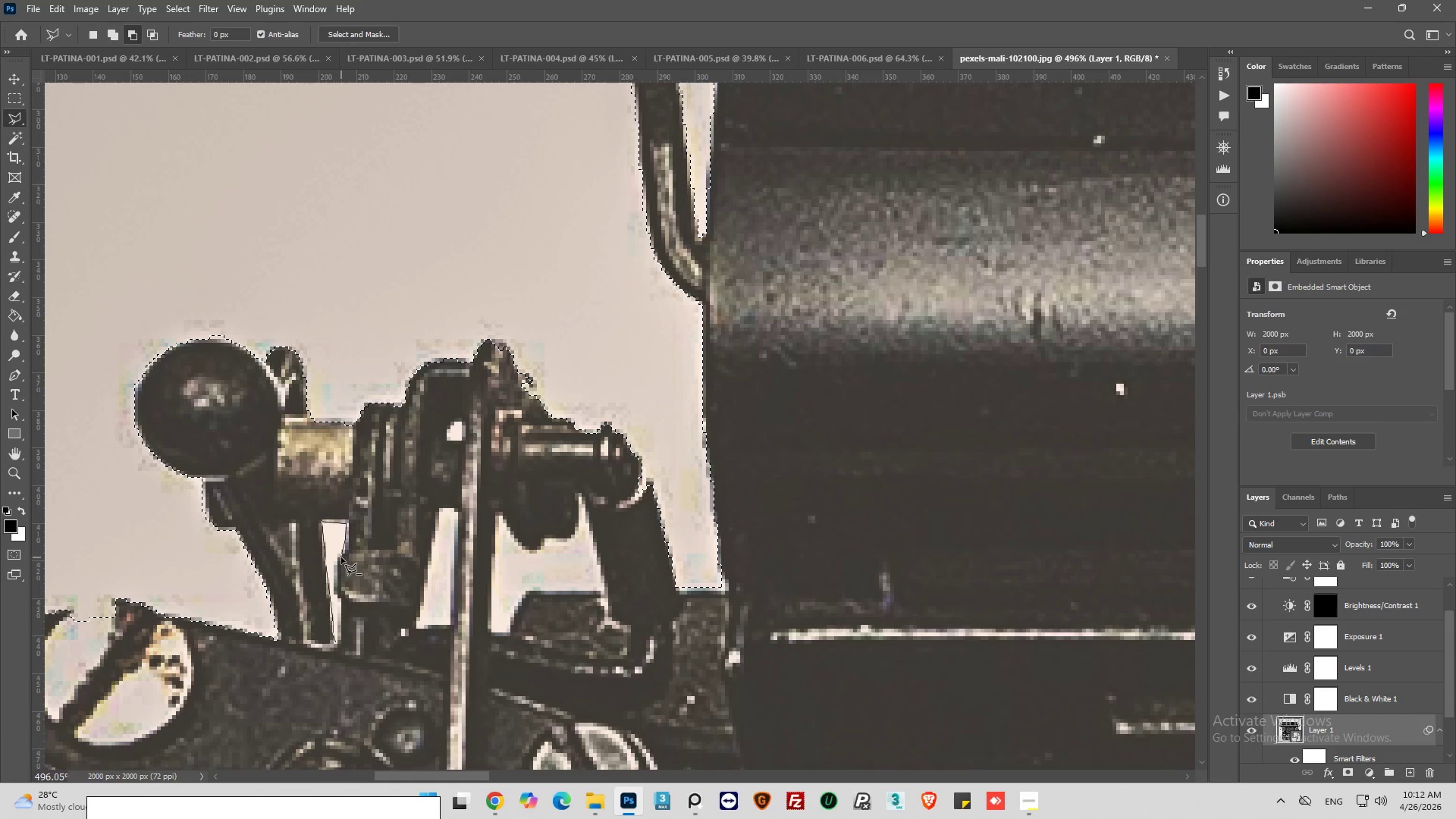 
left_click([340, 556])
 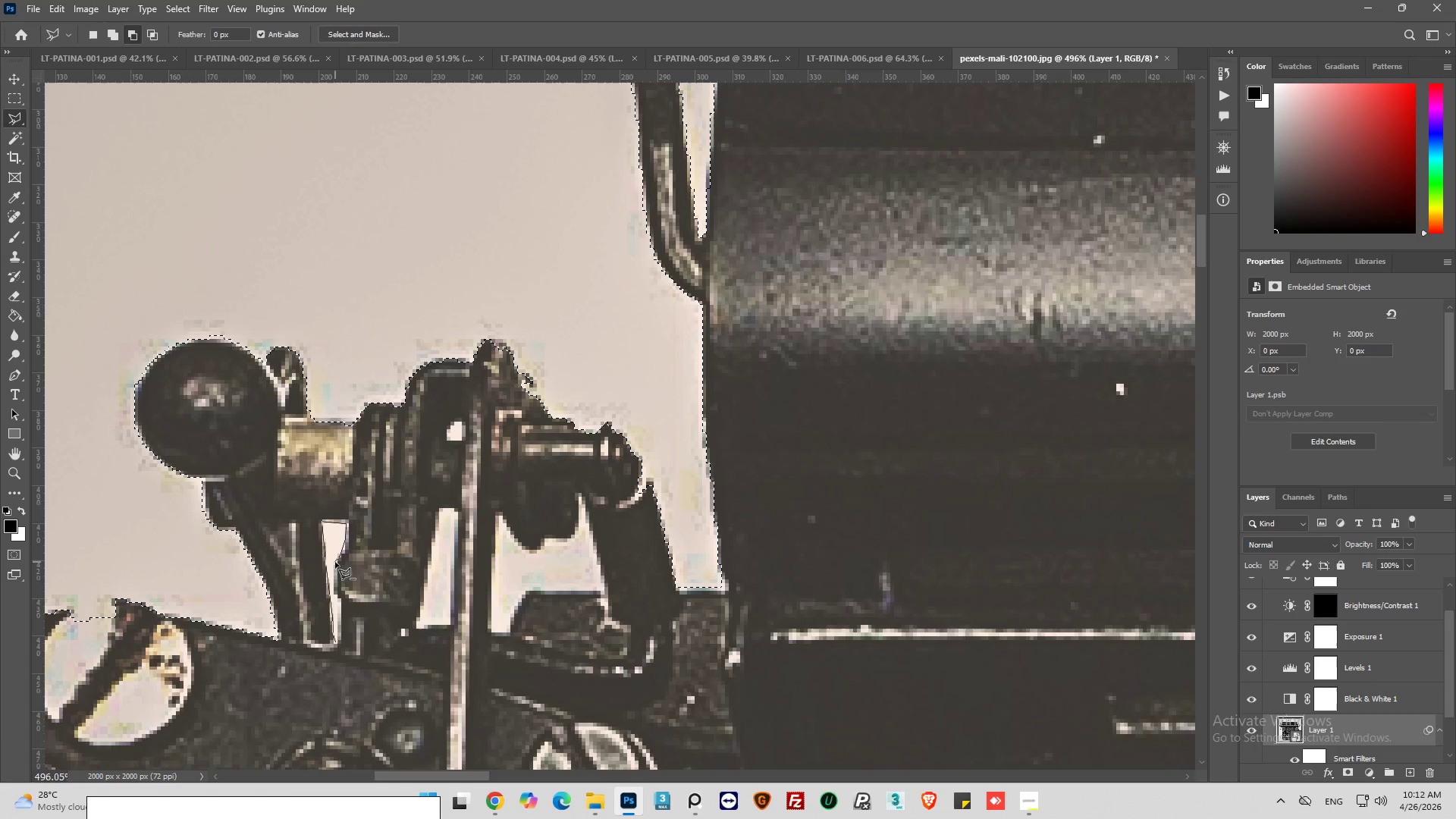 
left_click([335, 562])
 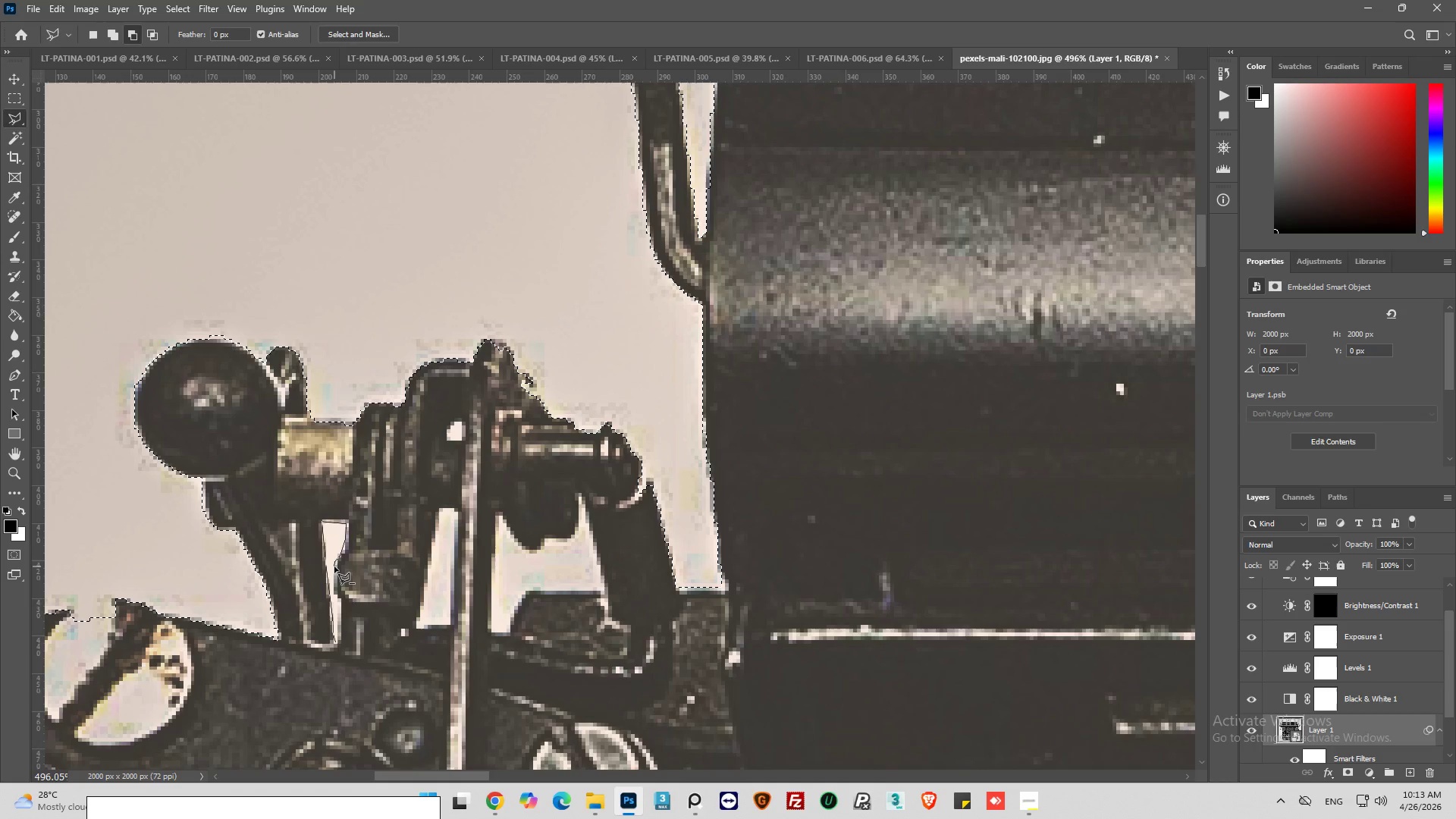 
left_click_drag(start_coordinate=[334, 566], to_coordinate=[332, 571])
 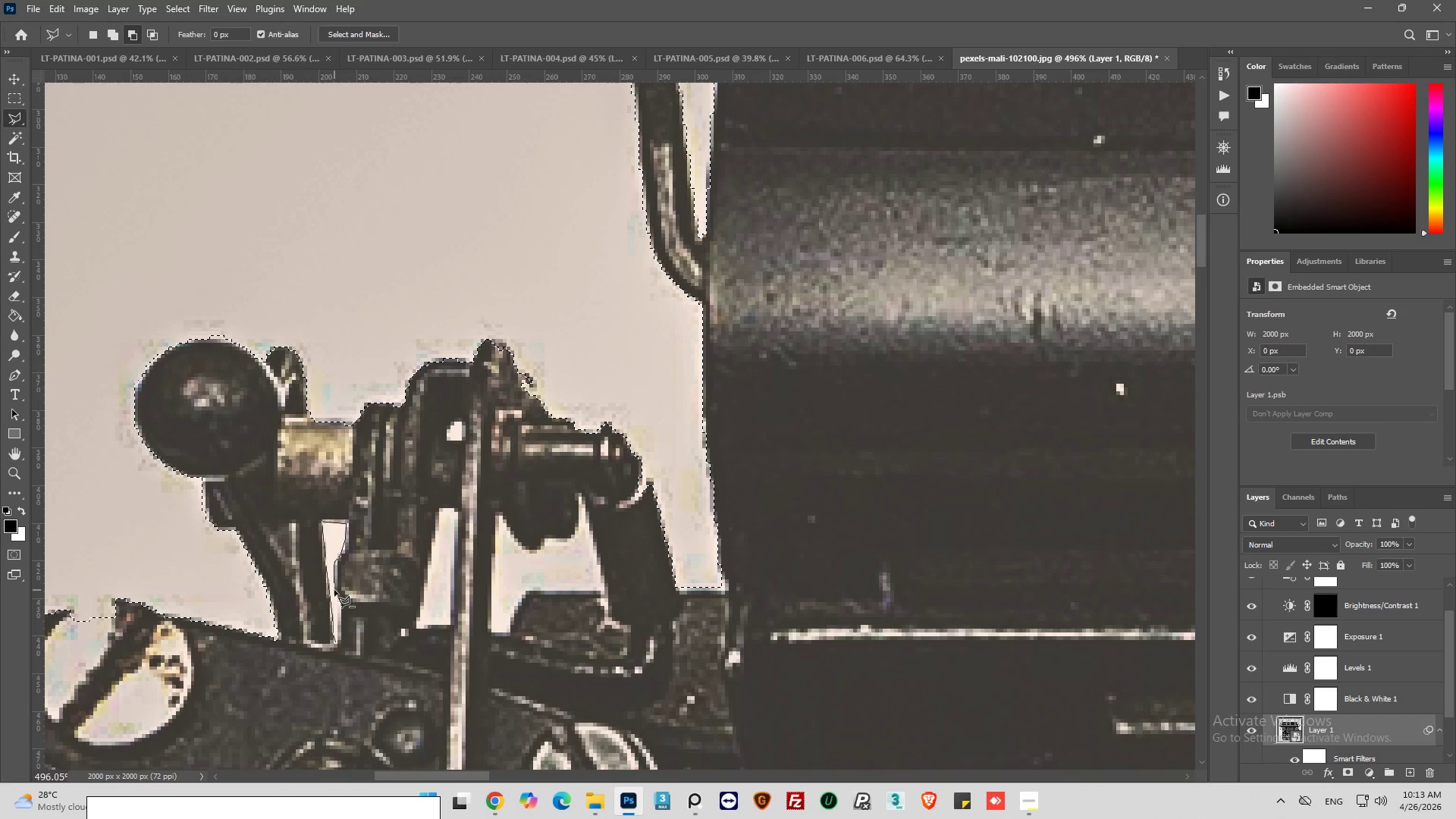 
left_click([334, 590])
 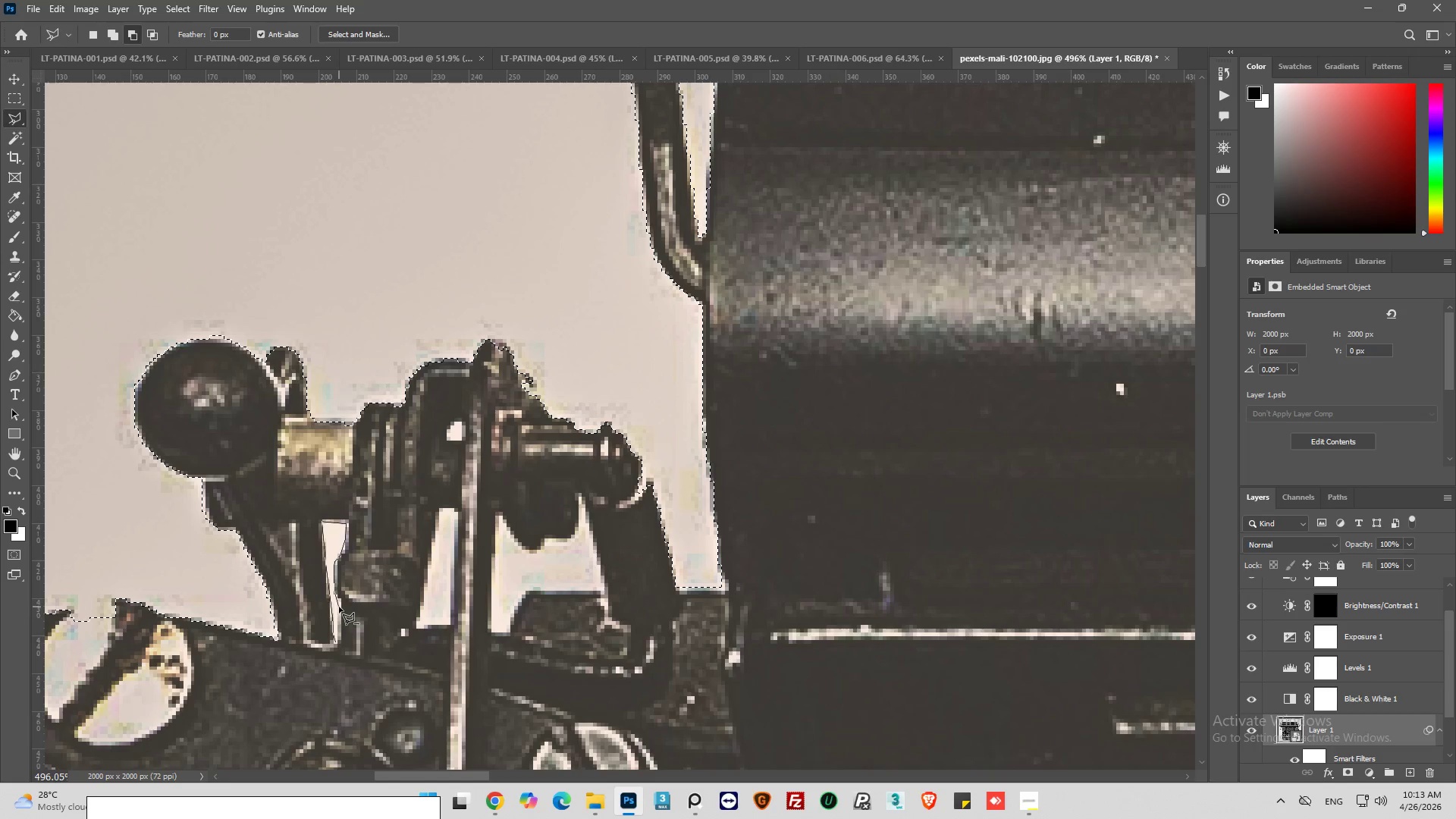 
left_click([340, 606])
 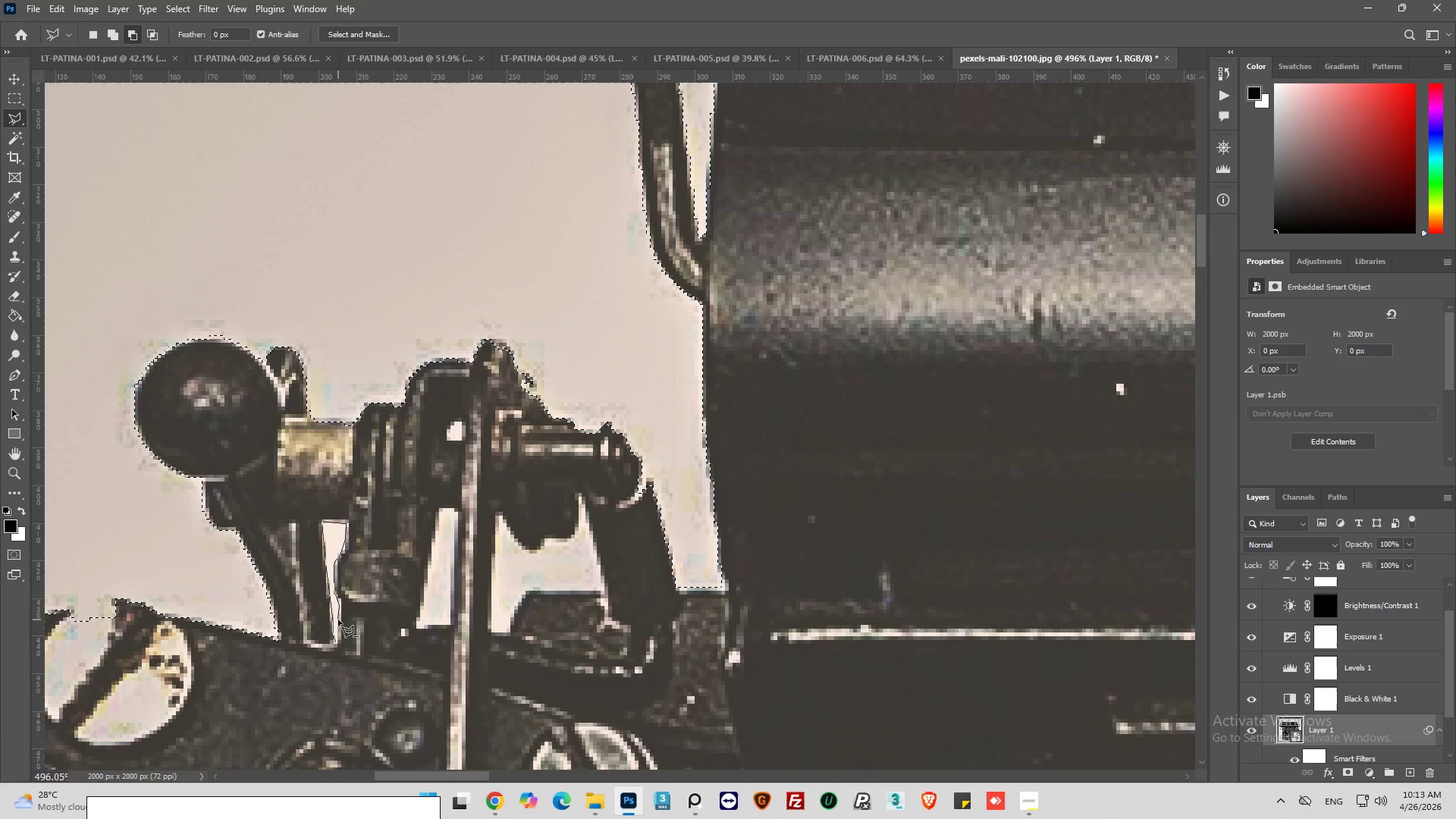 
left_click_drag(start_coordinate=[337, 621], to_coordinate=[337, 626])
 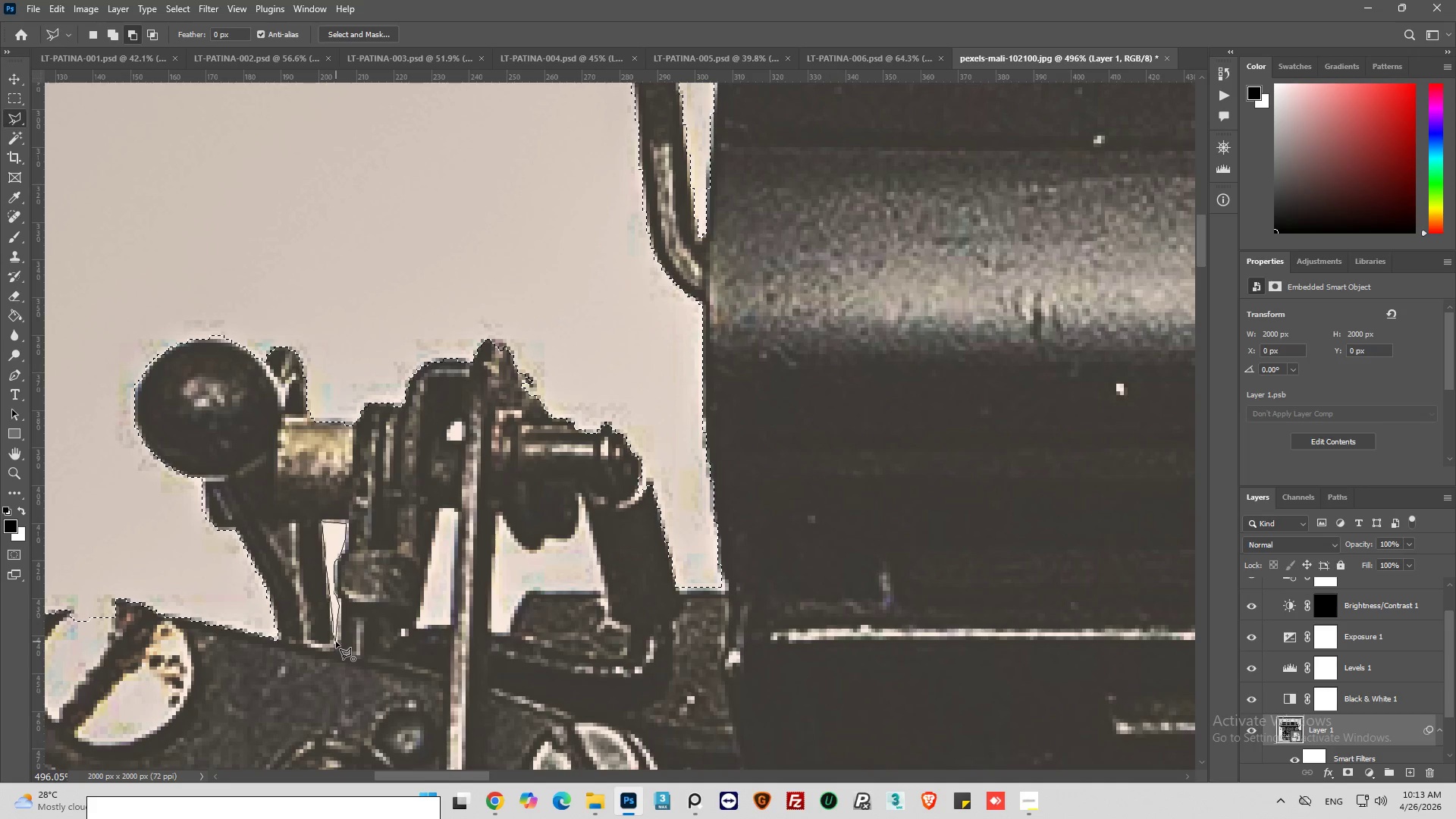 
left_click([336, 642])
 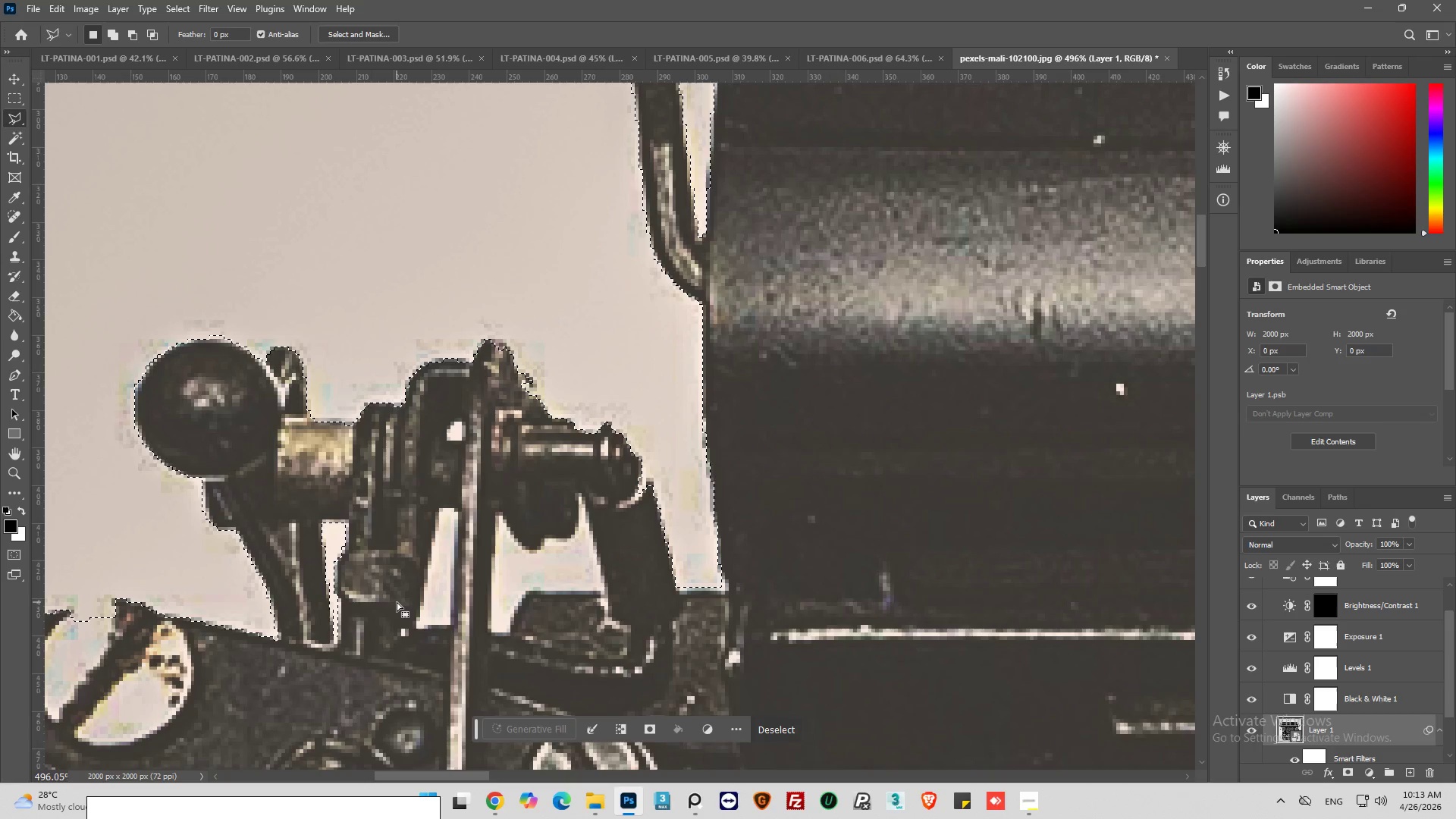 
hold_key(key=AltLeft, duration=0.34)
scroll: coordinate [397, 595], scroll_direction: down, amount: 4.0
 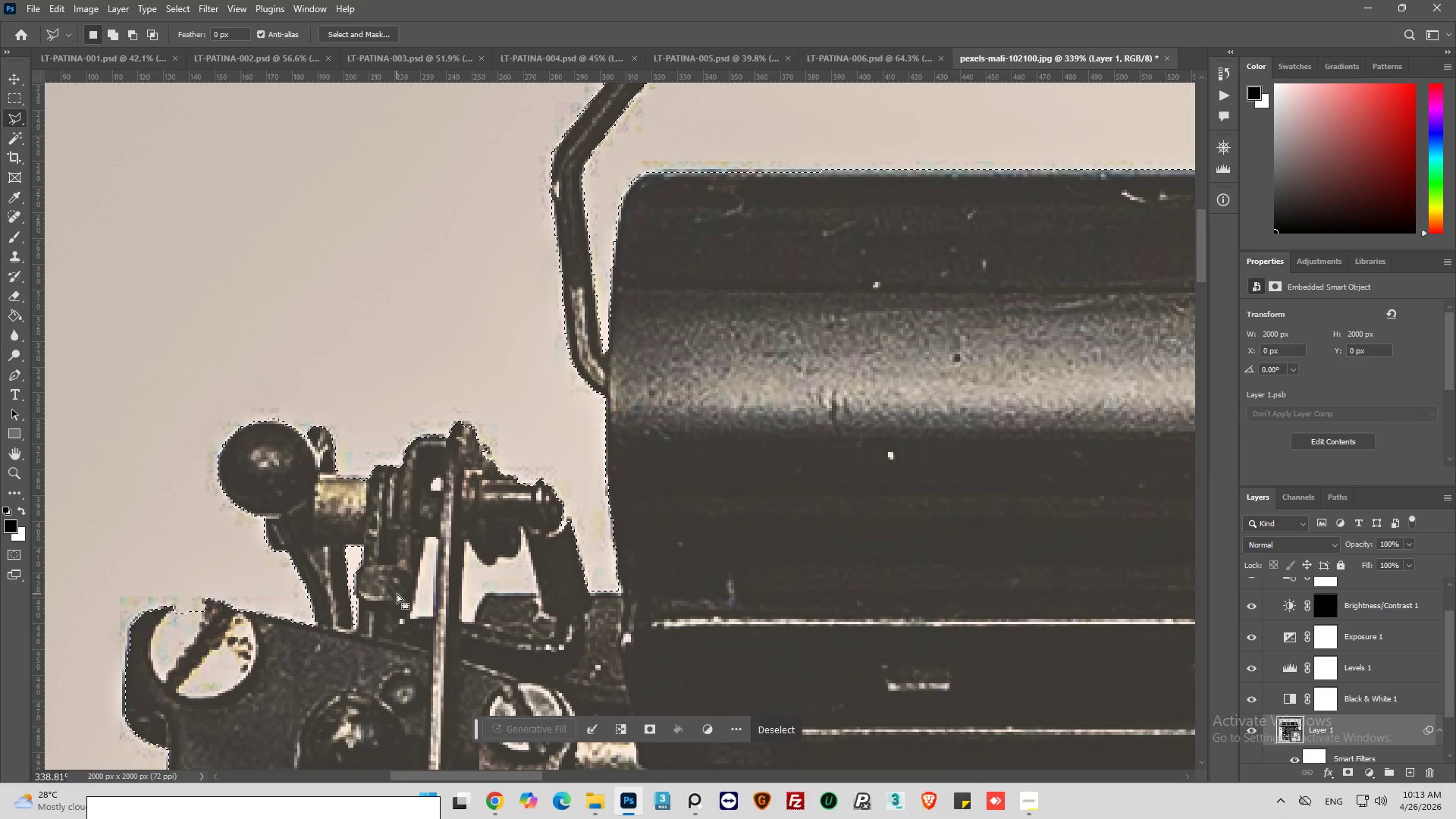 
hold_key(key=AltLeft, duration=0.61)
scroll: coordinate [422, 582], scroll_direction: down, amount: 22.0
 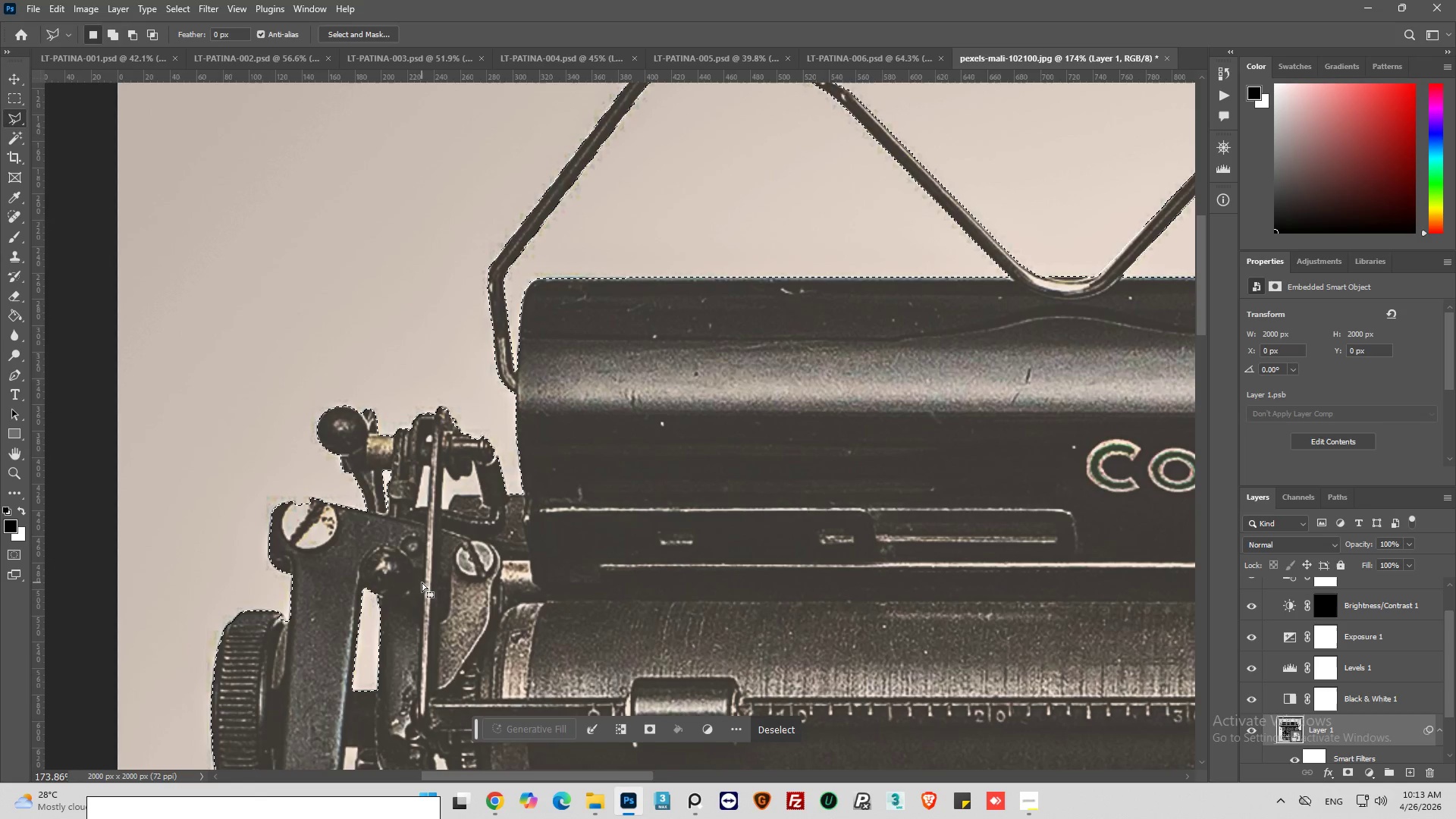 
hold_key(key=AltLeft, duration=1.14)
scroll: coordinate [265, 526], scroll_direction: up, amount: 7.0
 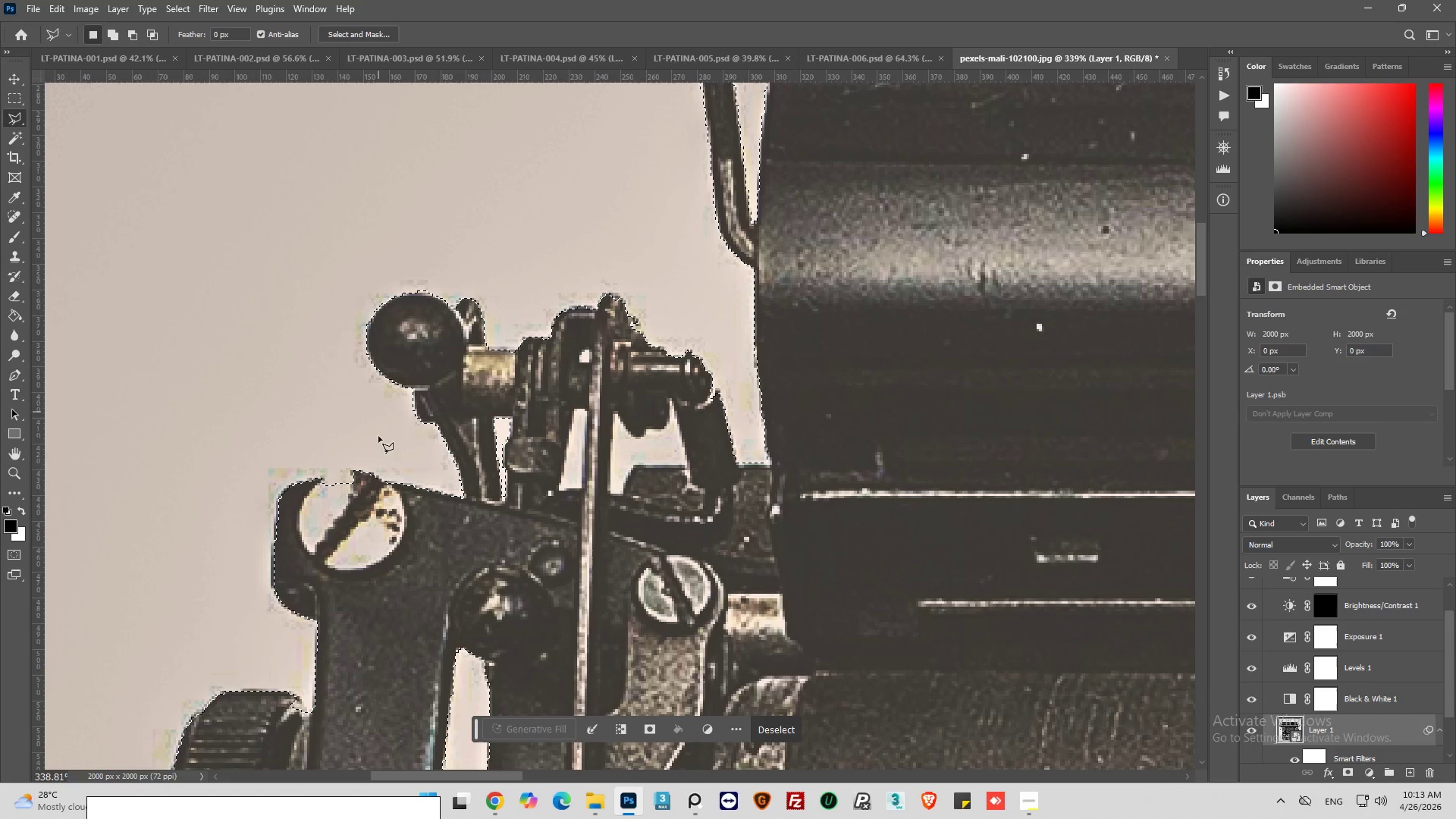 
hold_key(key=ShiftLeft, duration=0.55)
 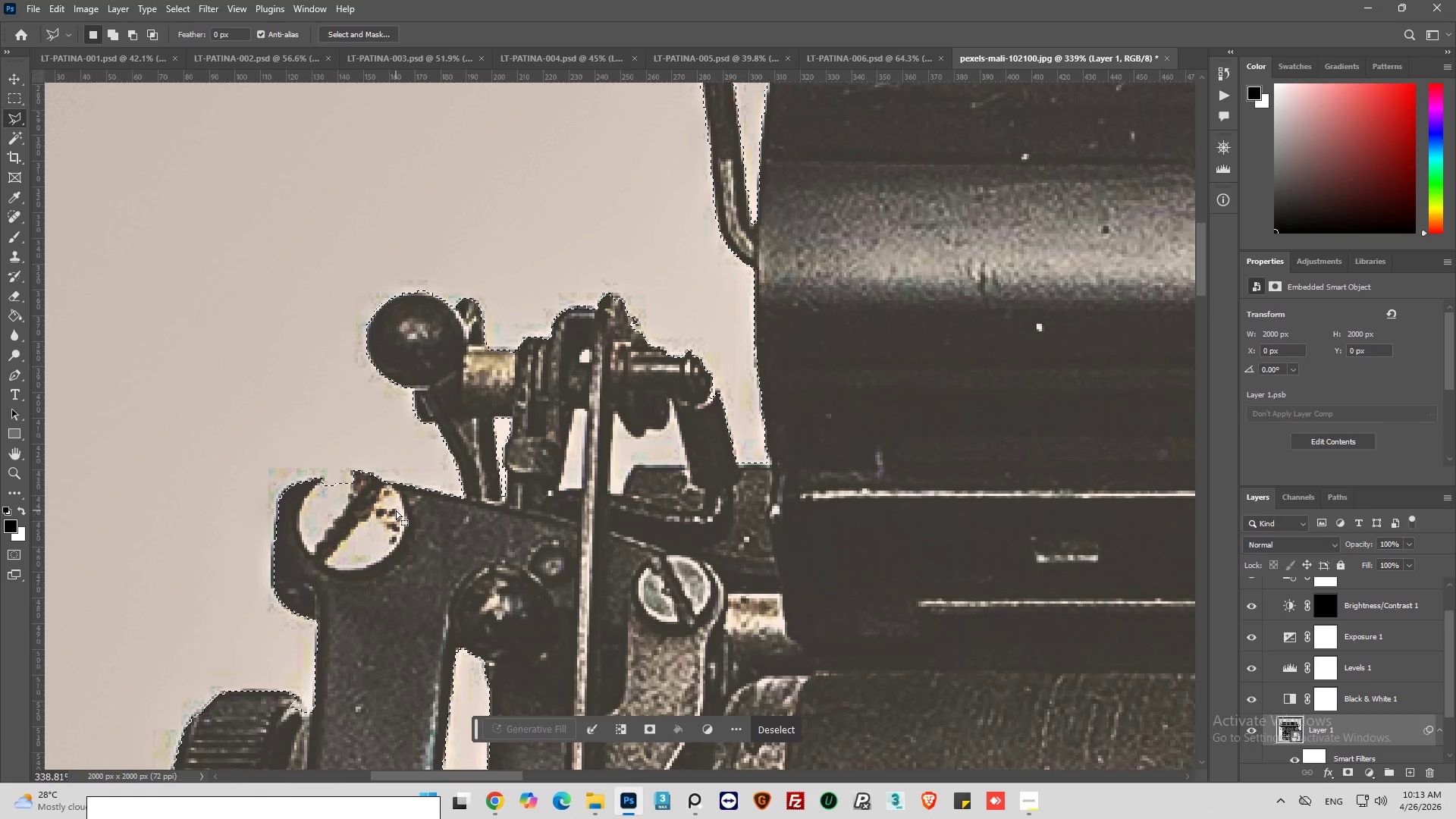 
hold_key(key=ShiftLeft, duration=2.08)
left_click([356, 471])
 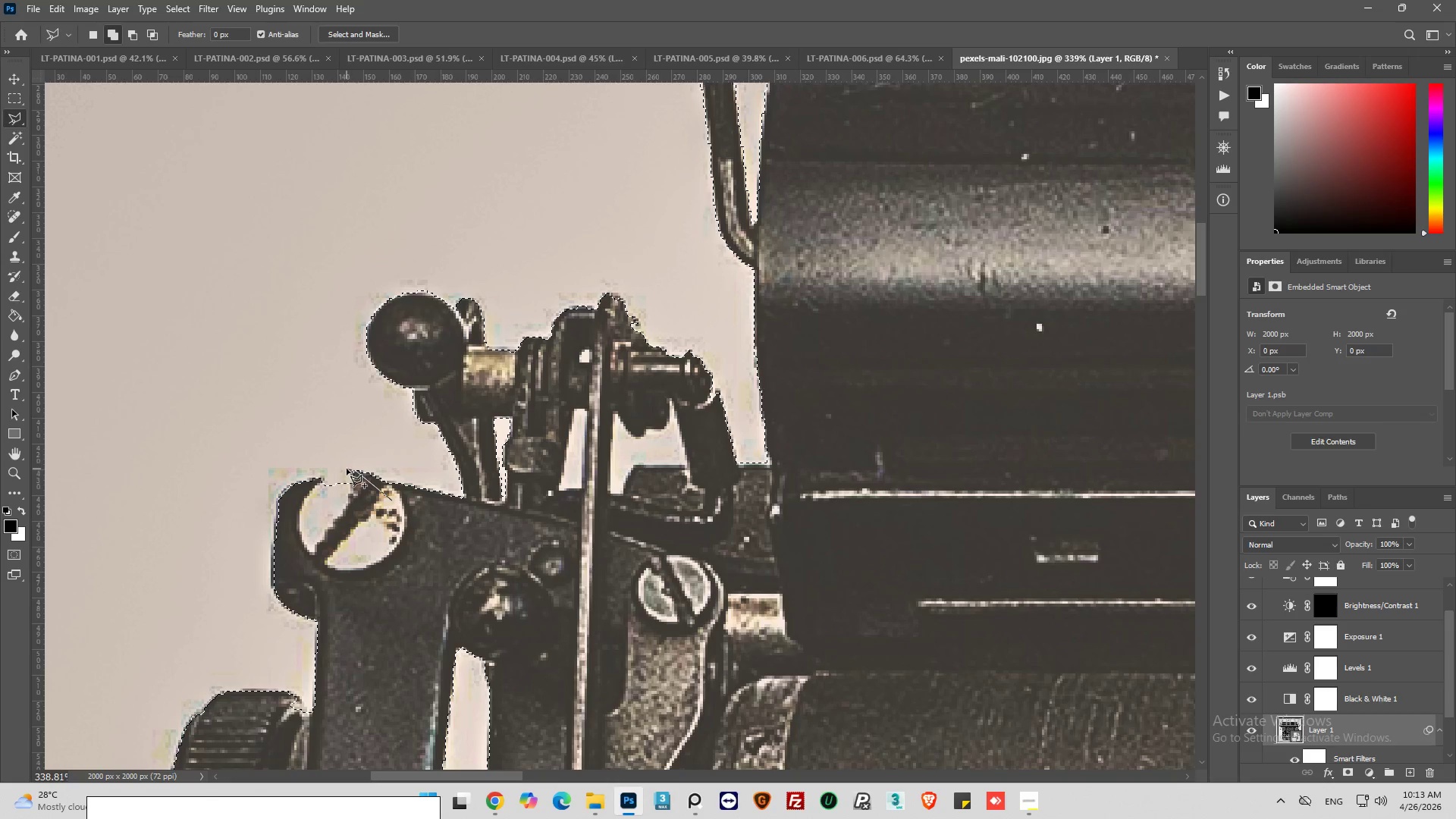 
left_click([347, 469])
 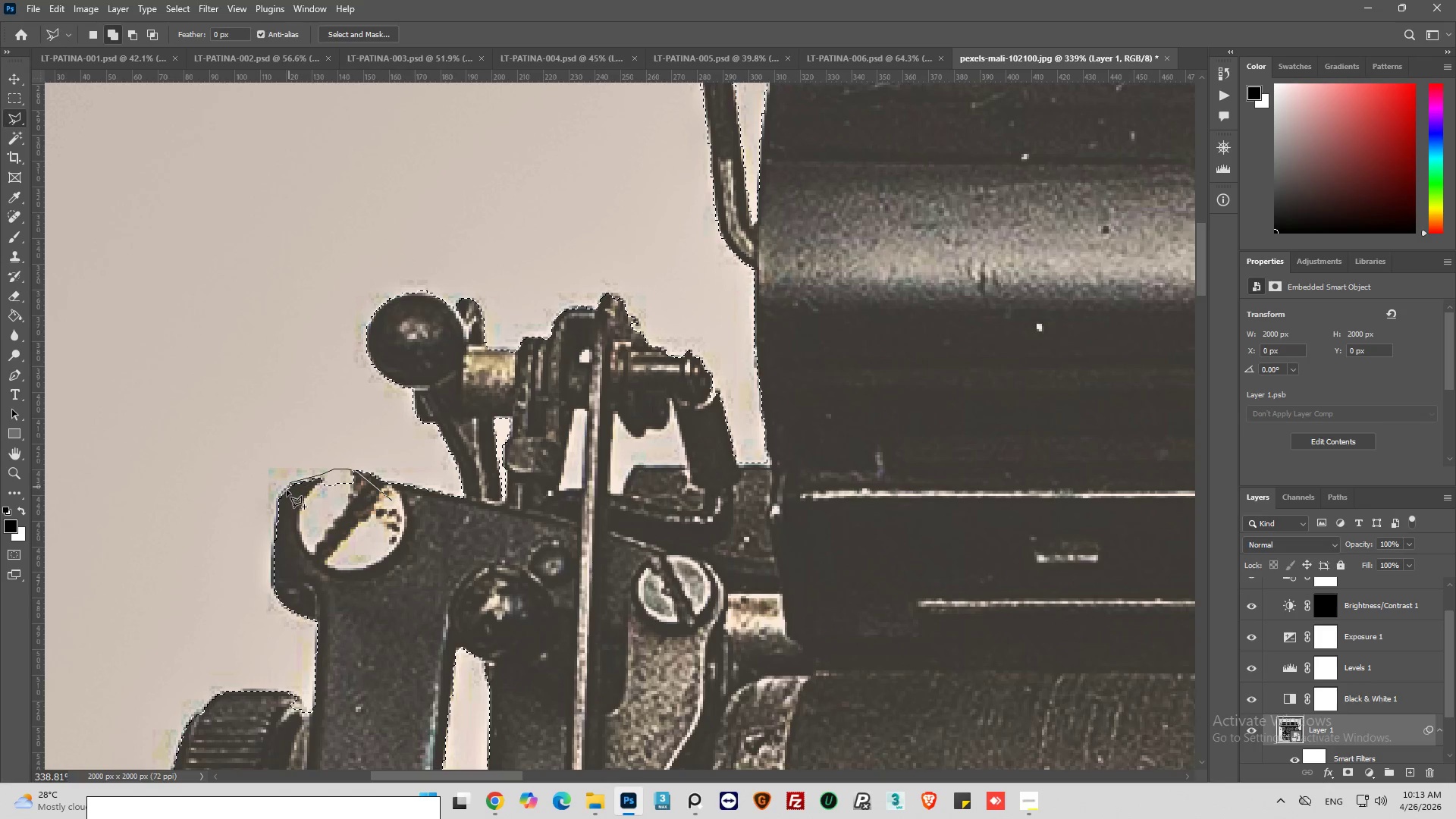 
wait(8.42)
 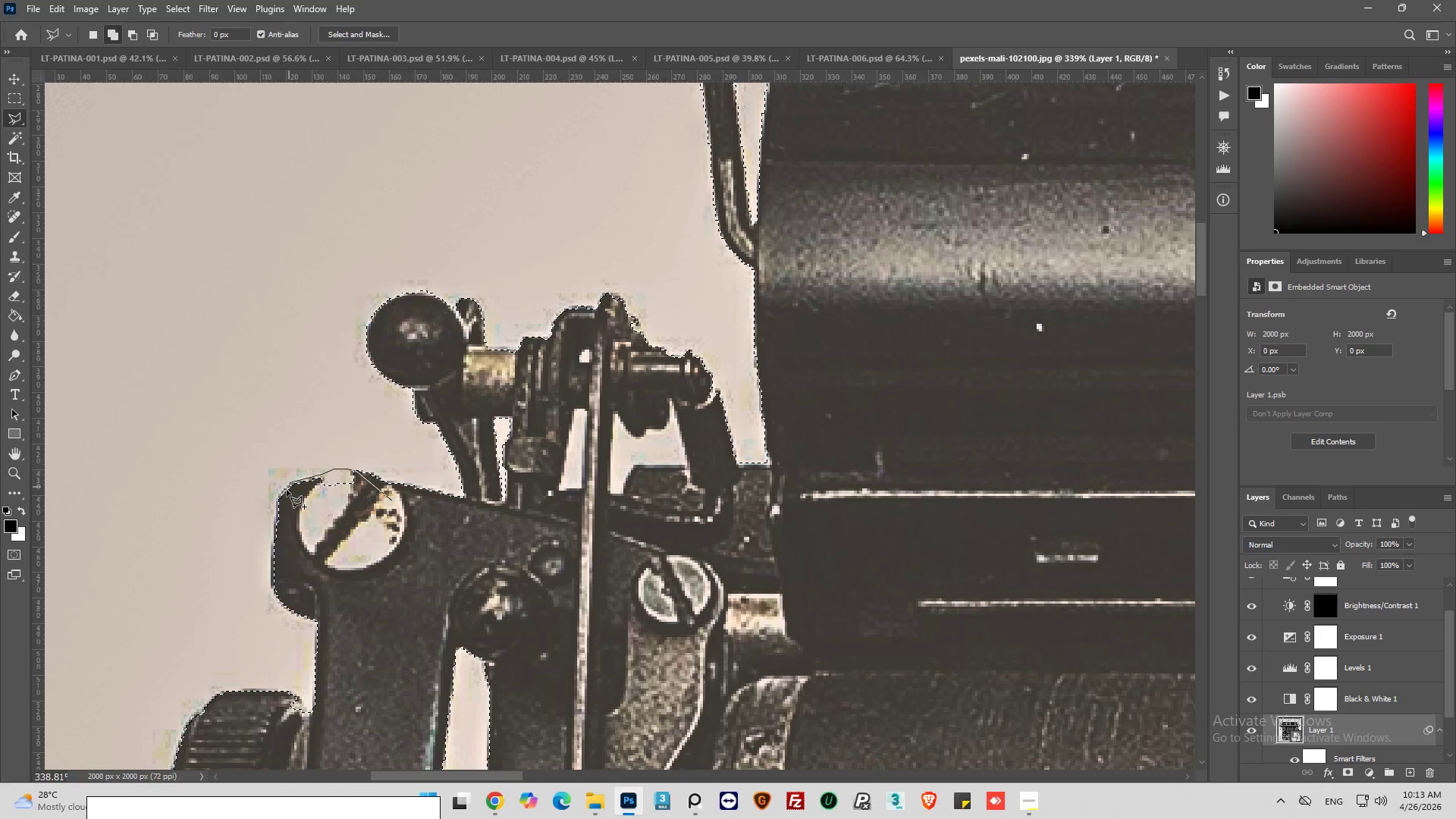 
left_click([271, 559])
 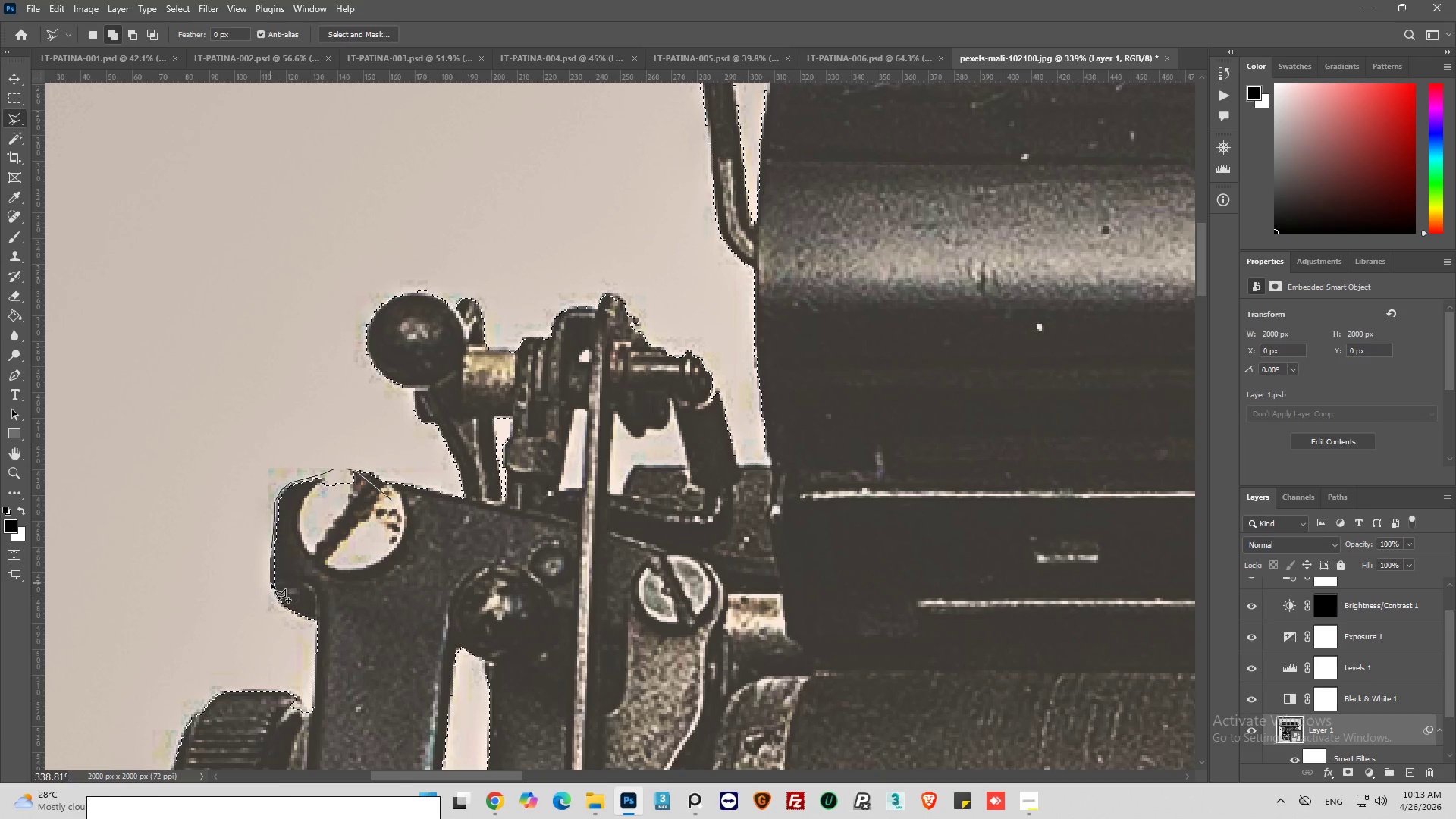 
left_click([271, 583])
 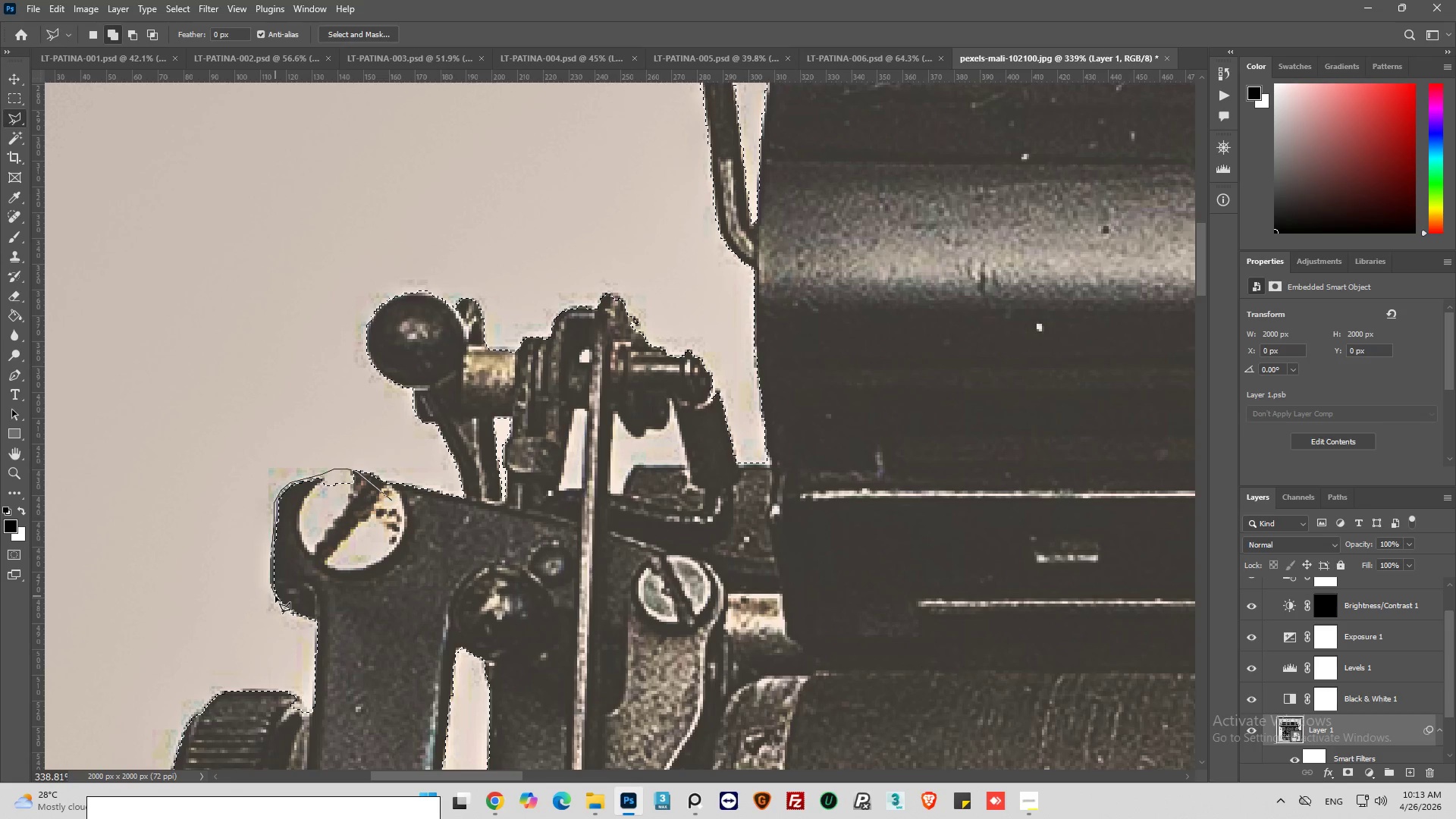 
left_click([275, 596])
 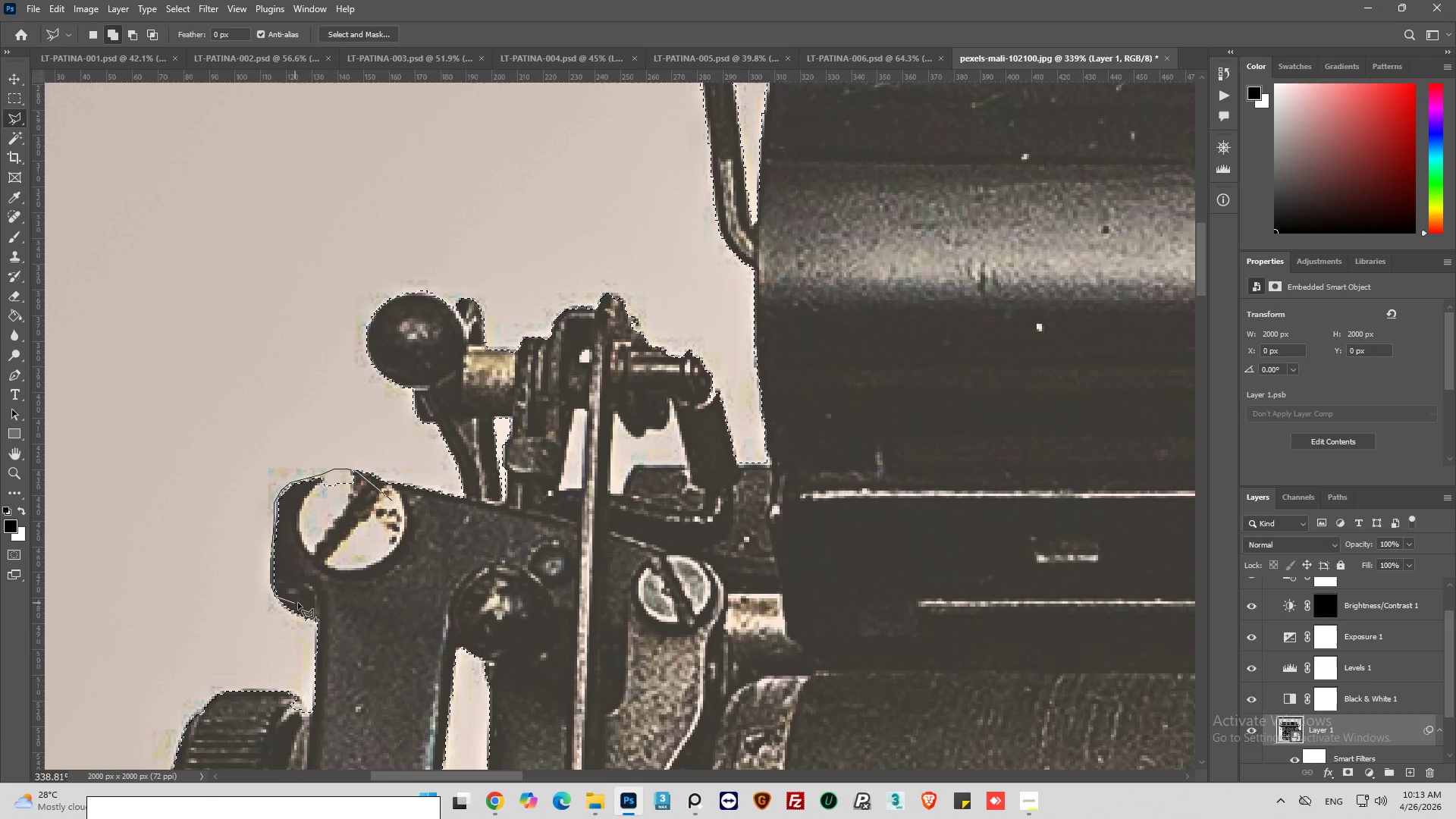 
left_click_drag(start_coordinate=[298, 603], to_coordinate=[305, 601])
 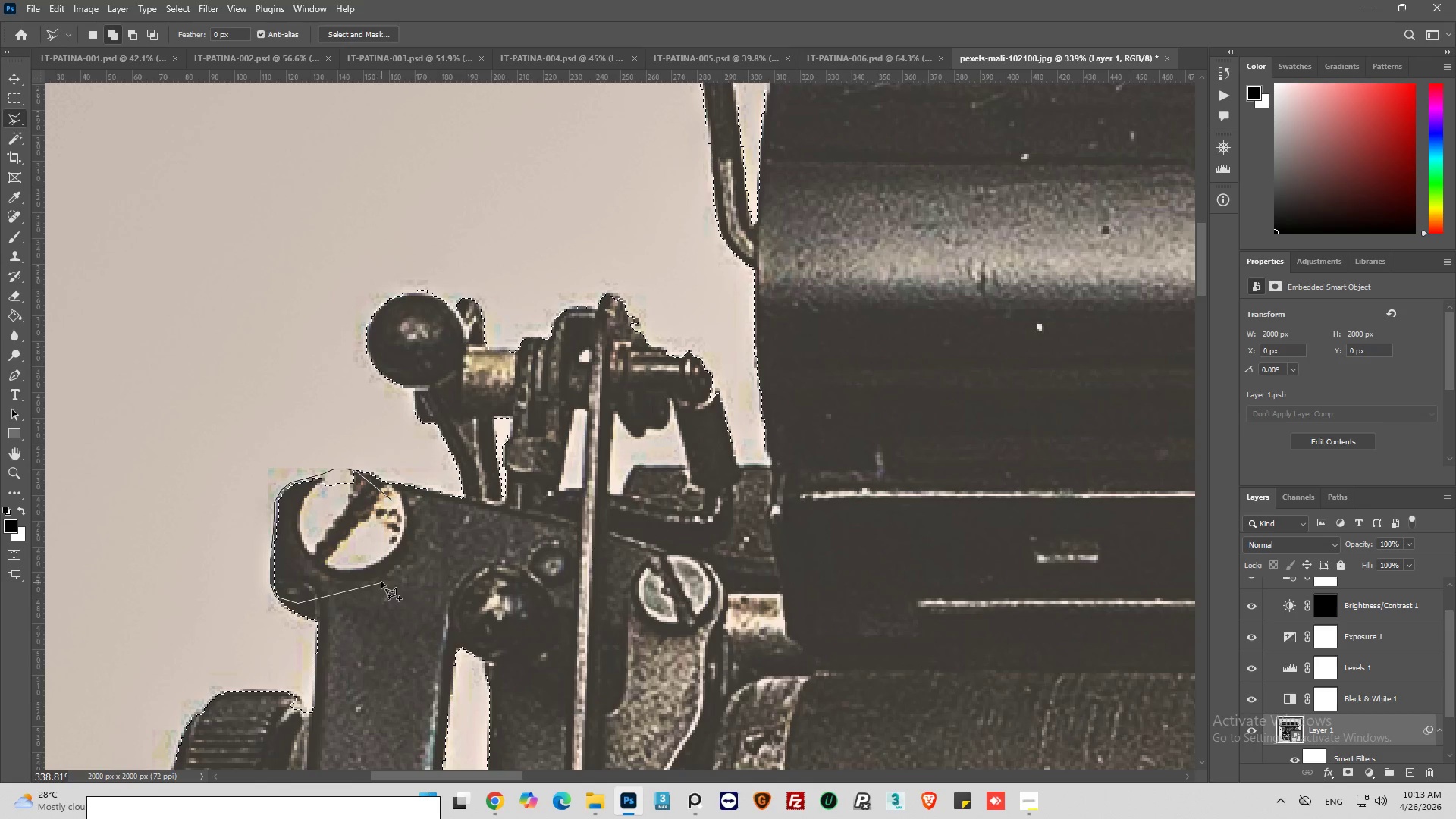 
left_click_drag(start_coordinate=[381, 582], to_coordinate=[385, 566])
 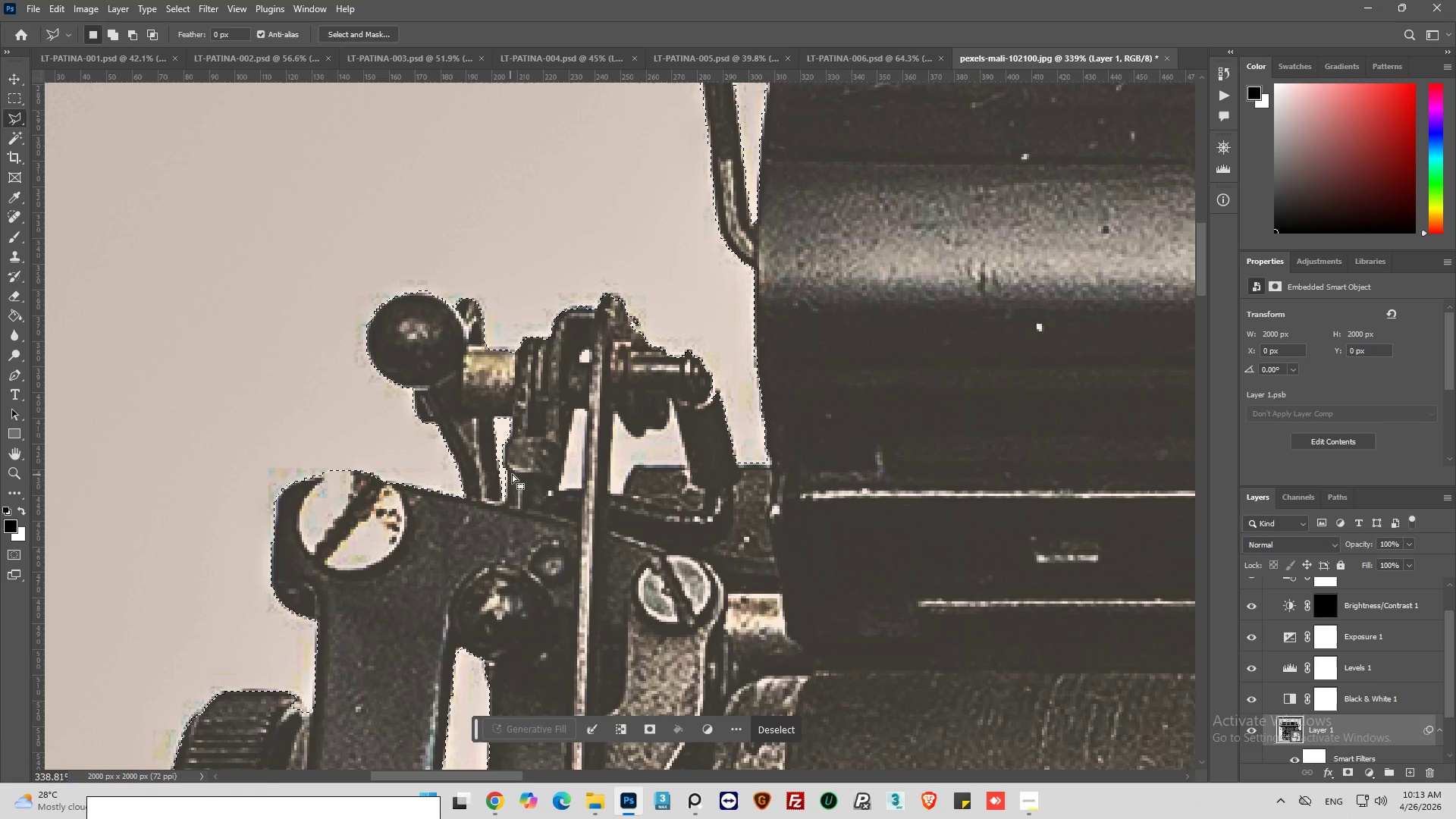 
key(Alt+AltLeft)
 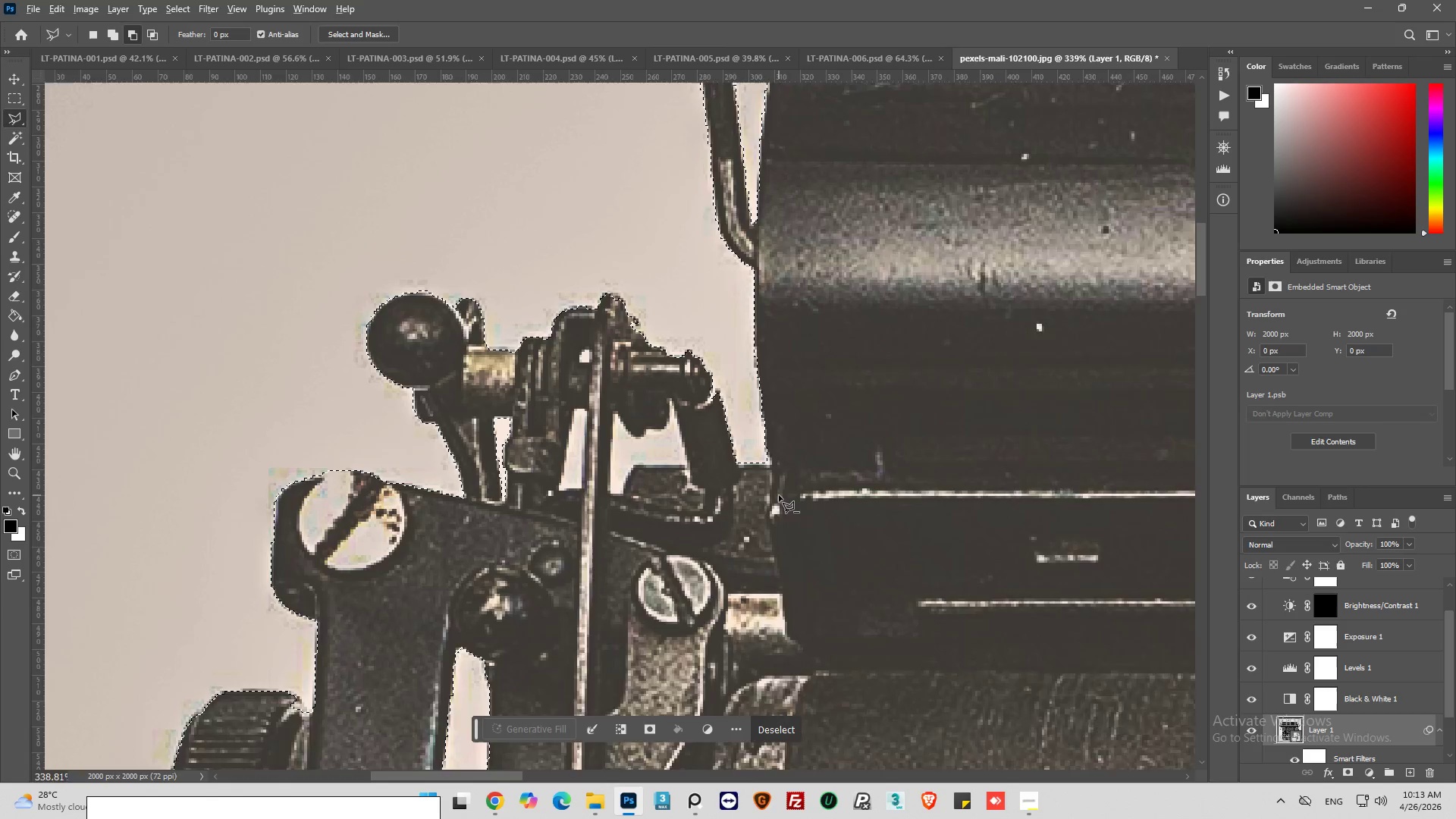 
scroll: coordinate [761, 491], scroll_direction: up, amount: 3.0
 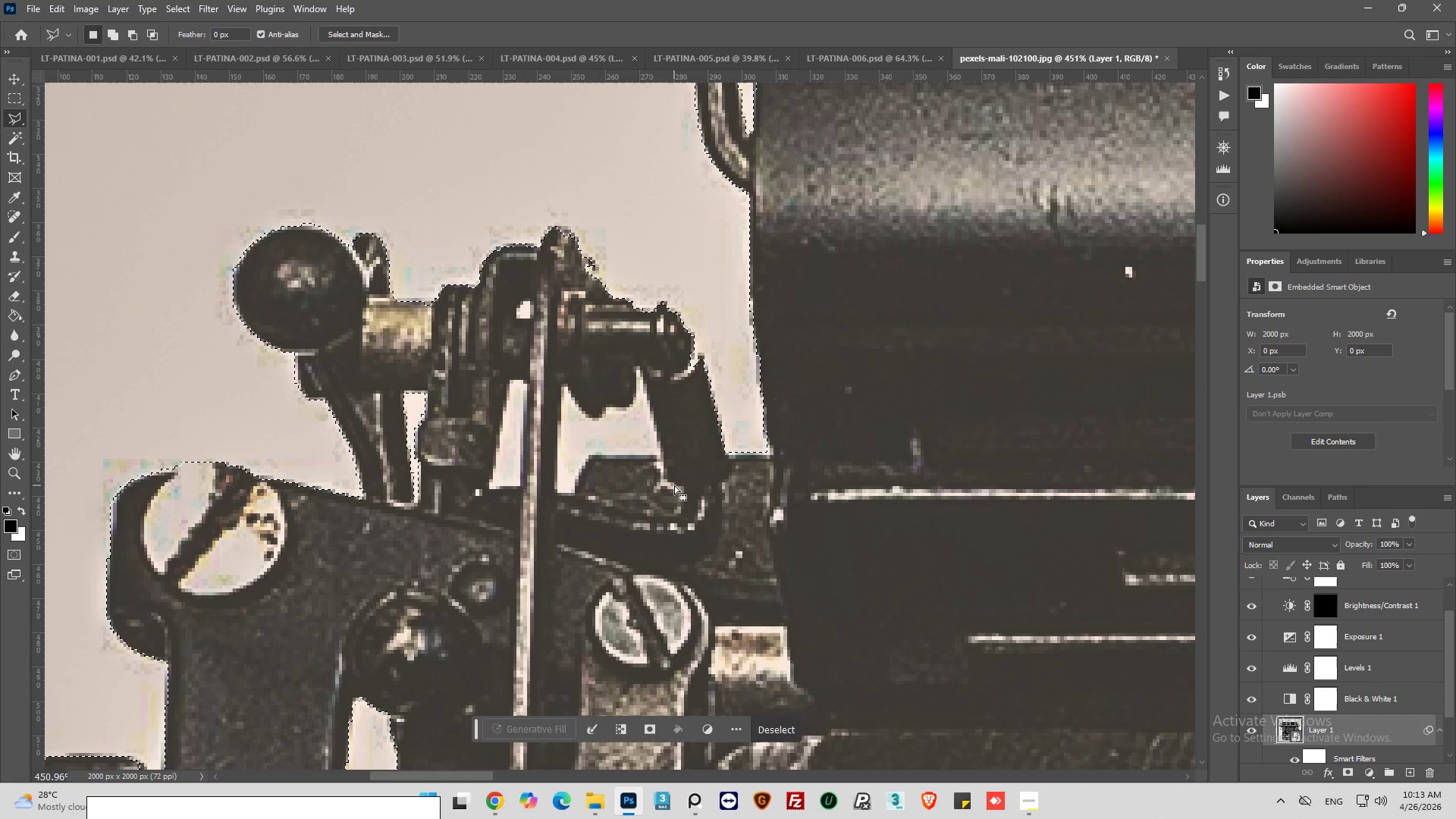 
hold_key(key=AltLeft, duration=2.23)
left_click([677, 488])
 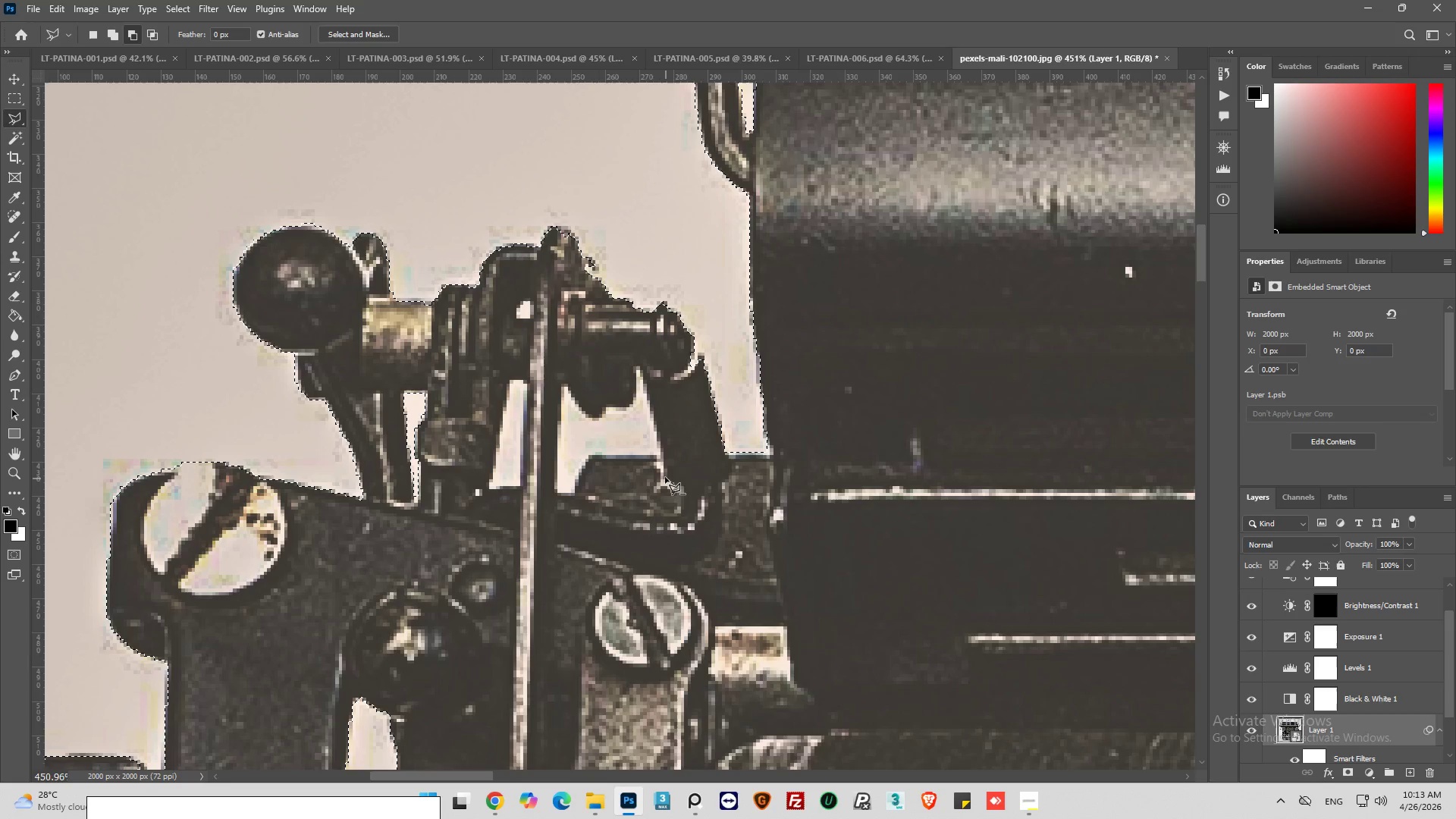 
left_click([661, 464])
 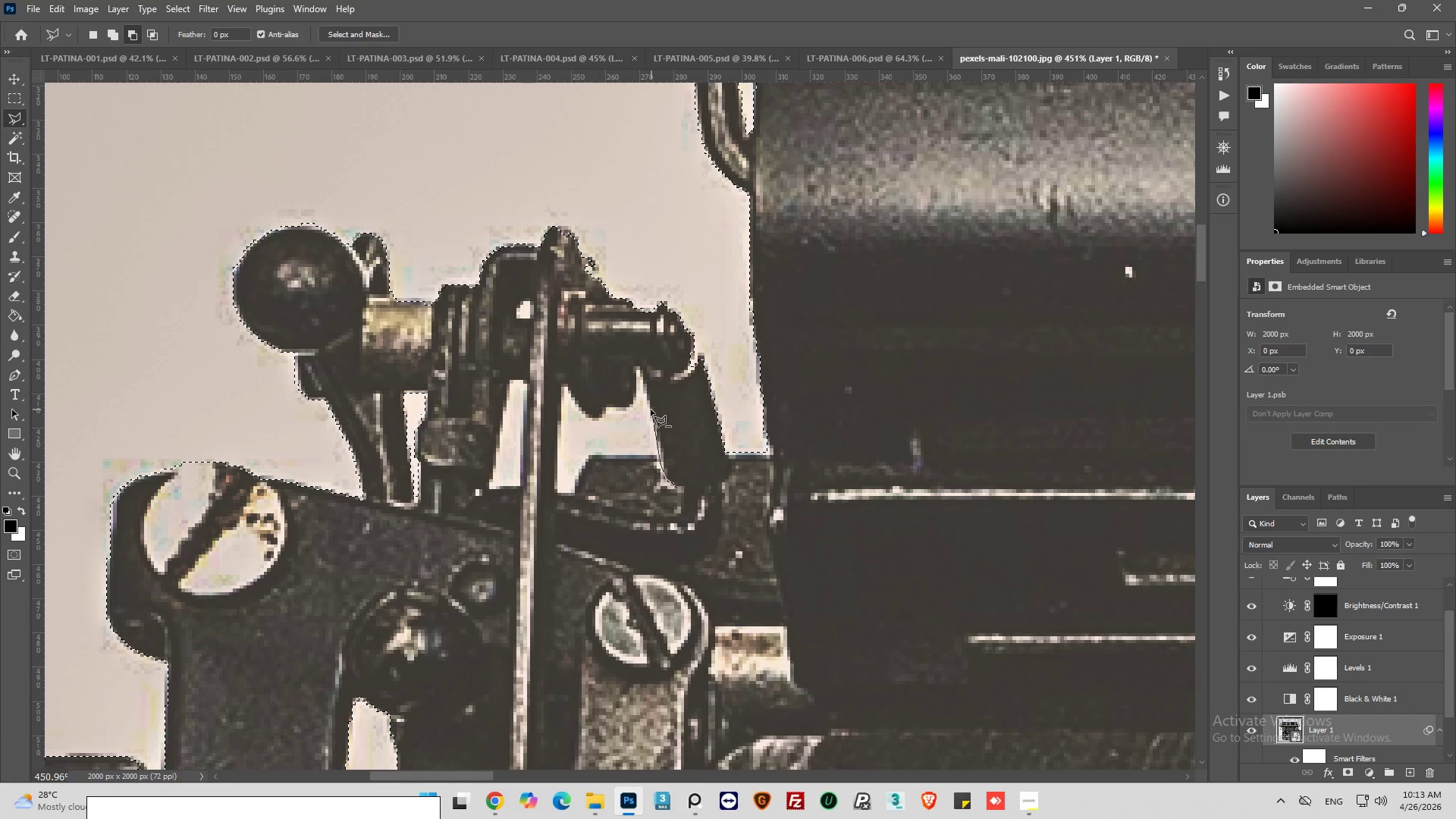 
left_click_drag(start_coordinate=[650, 407], to_coordinate=[650, 402])
 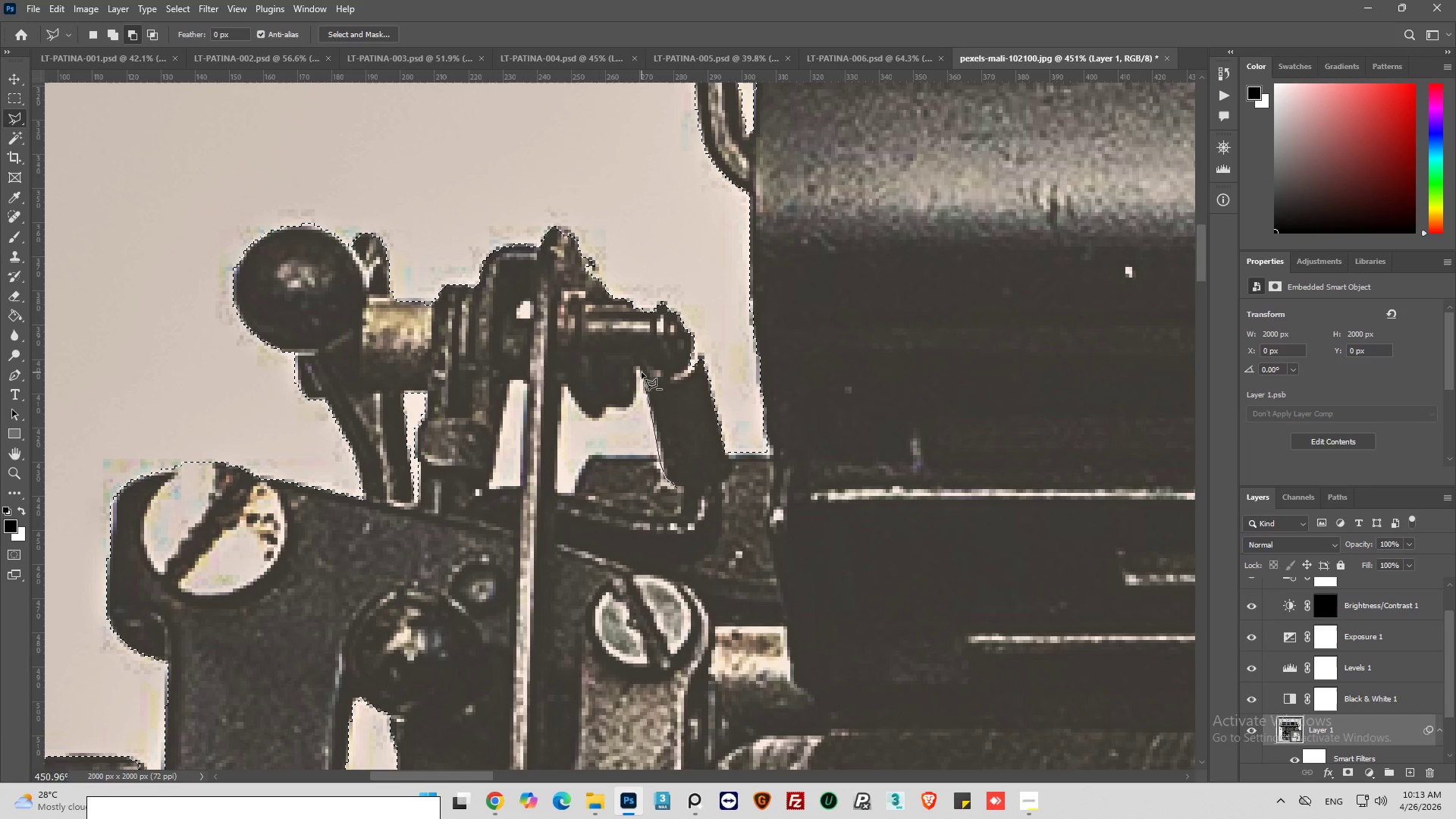 
left_click([642, 372])
 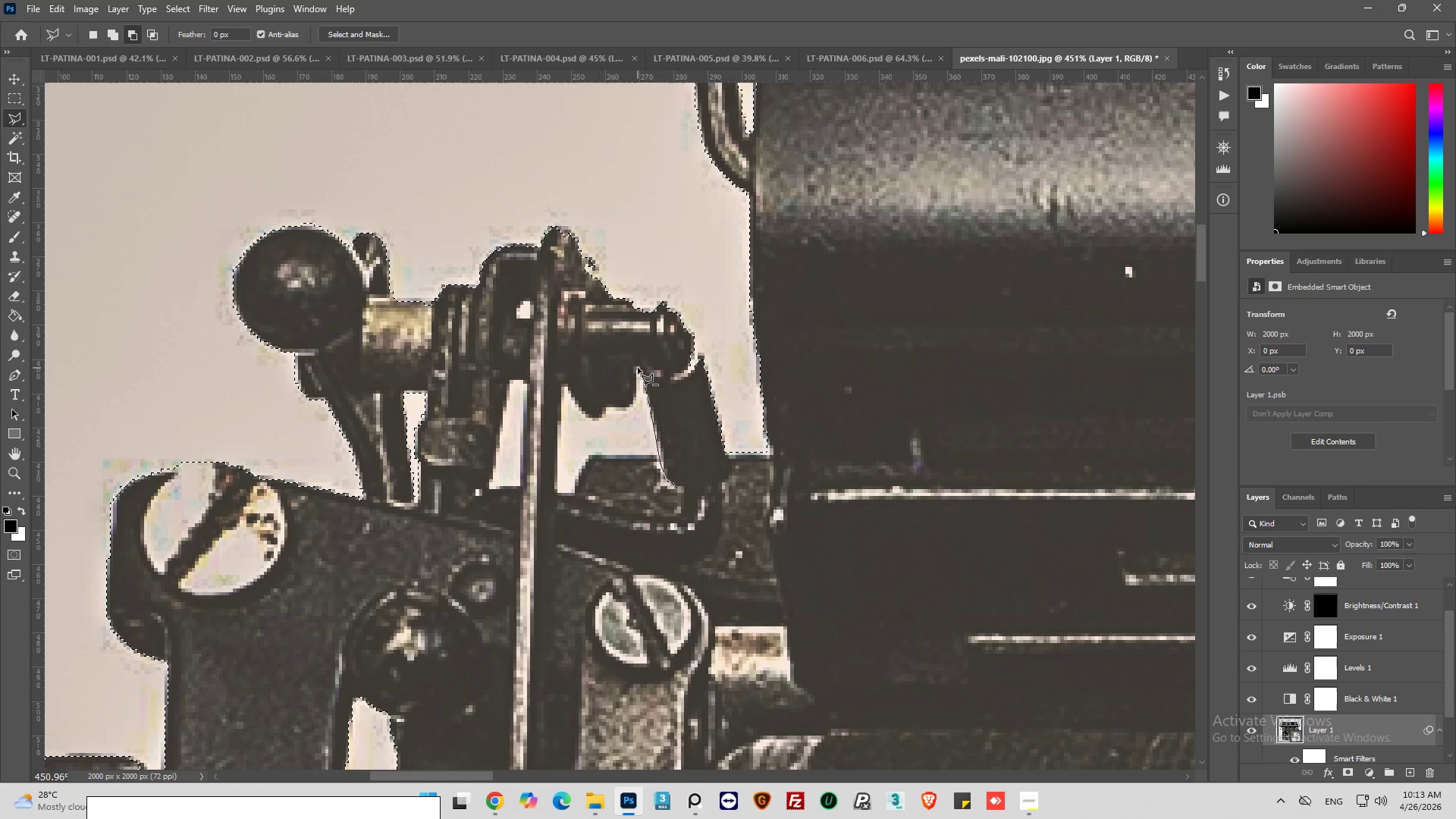 
left_click([638, 368])
 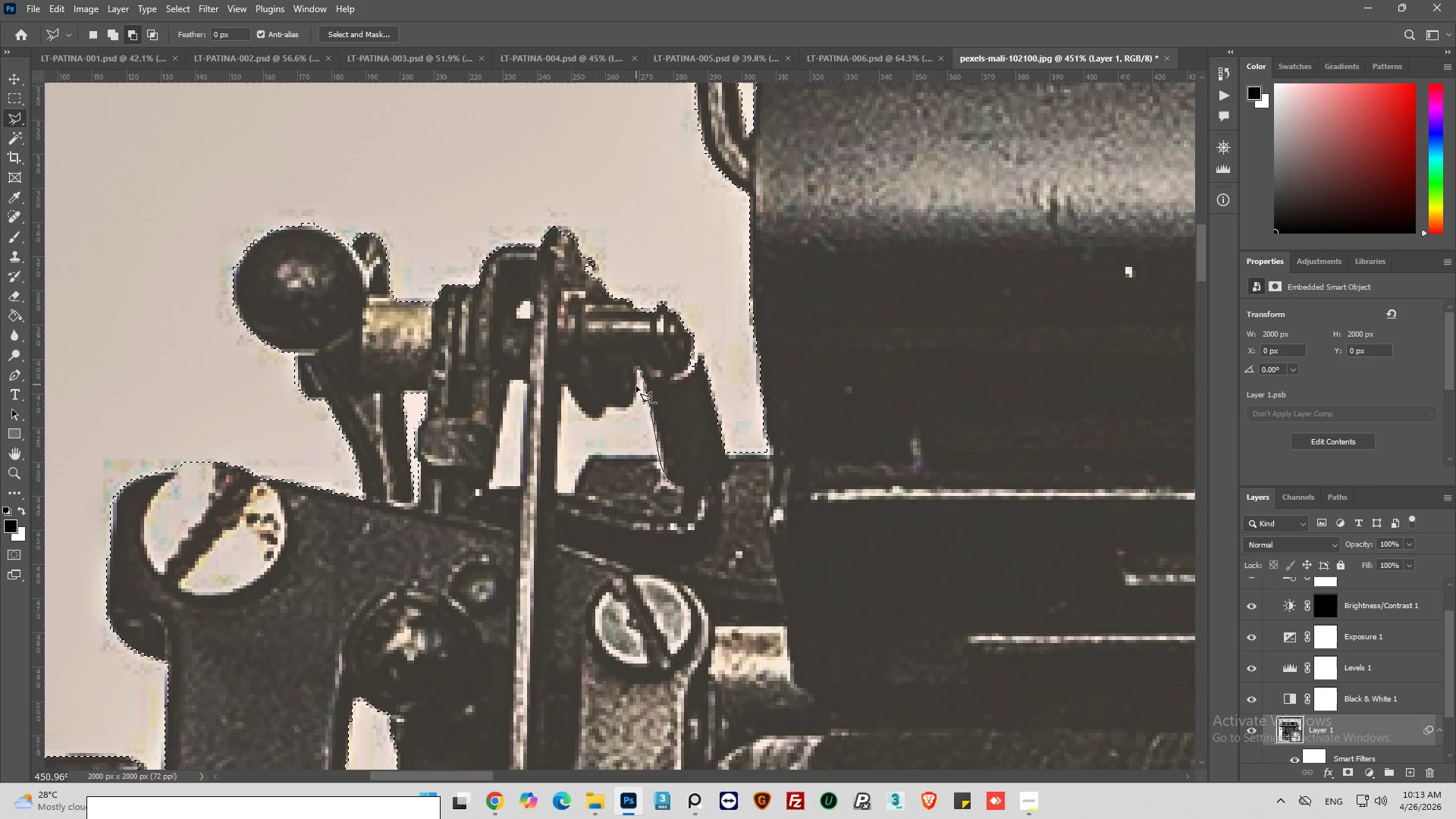 
left_click_drag(start_coordinate=[636, 396], to_coordinate=[632, 401])
 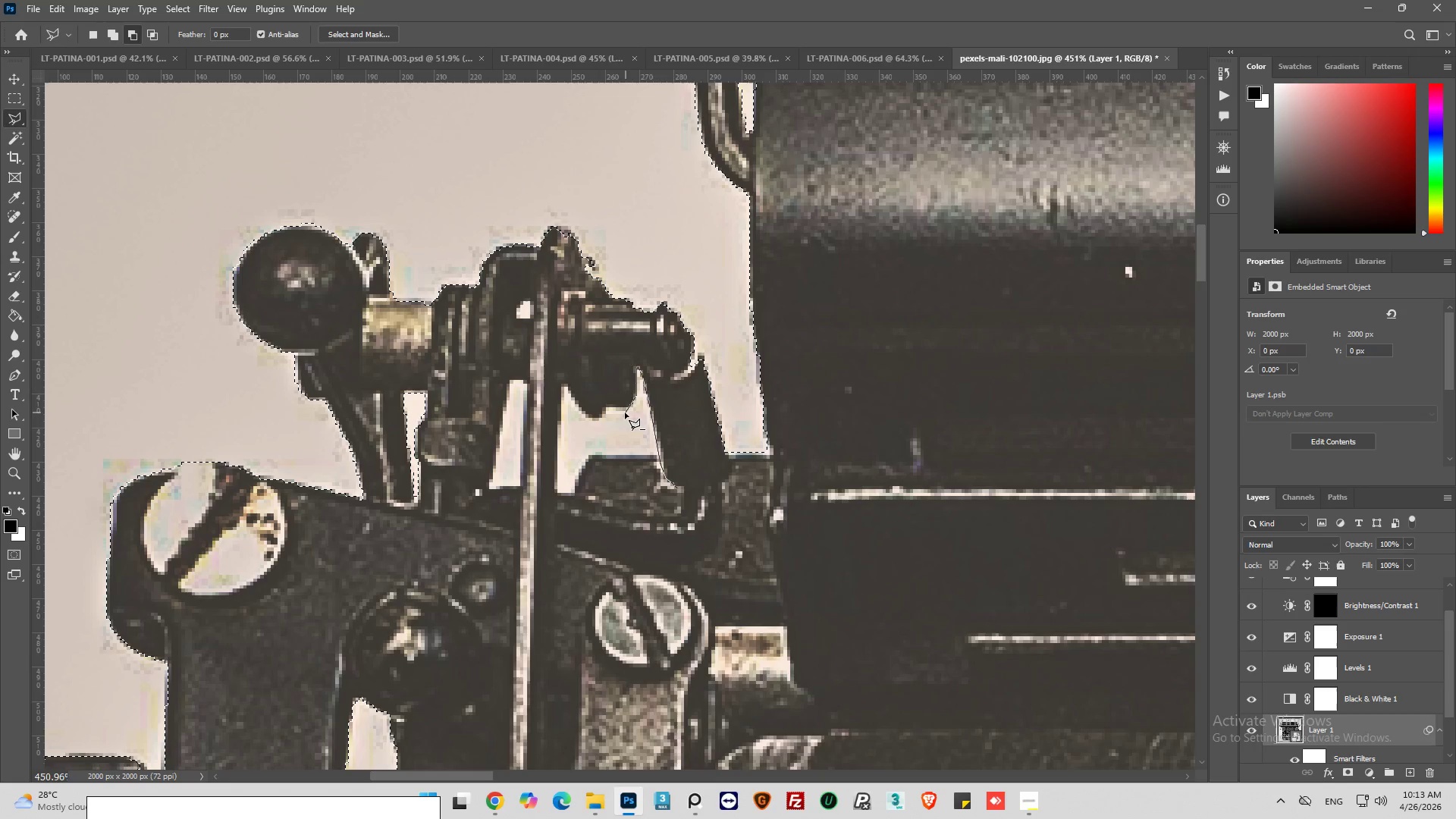 
left_click([624, 413])
 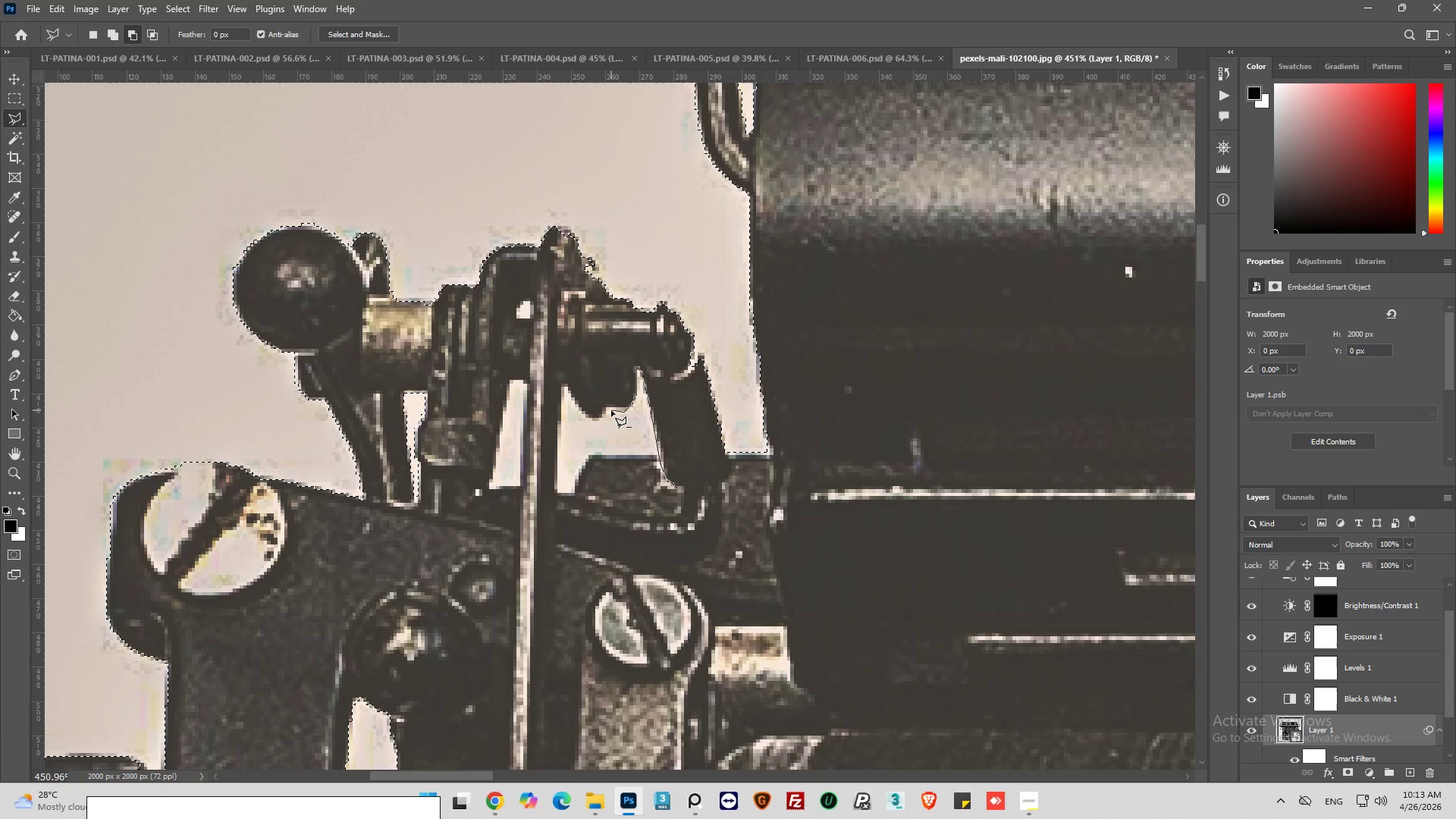 
left_click([610, 410])
 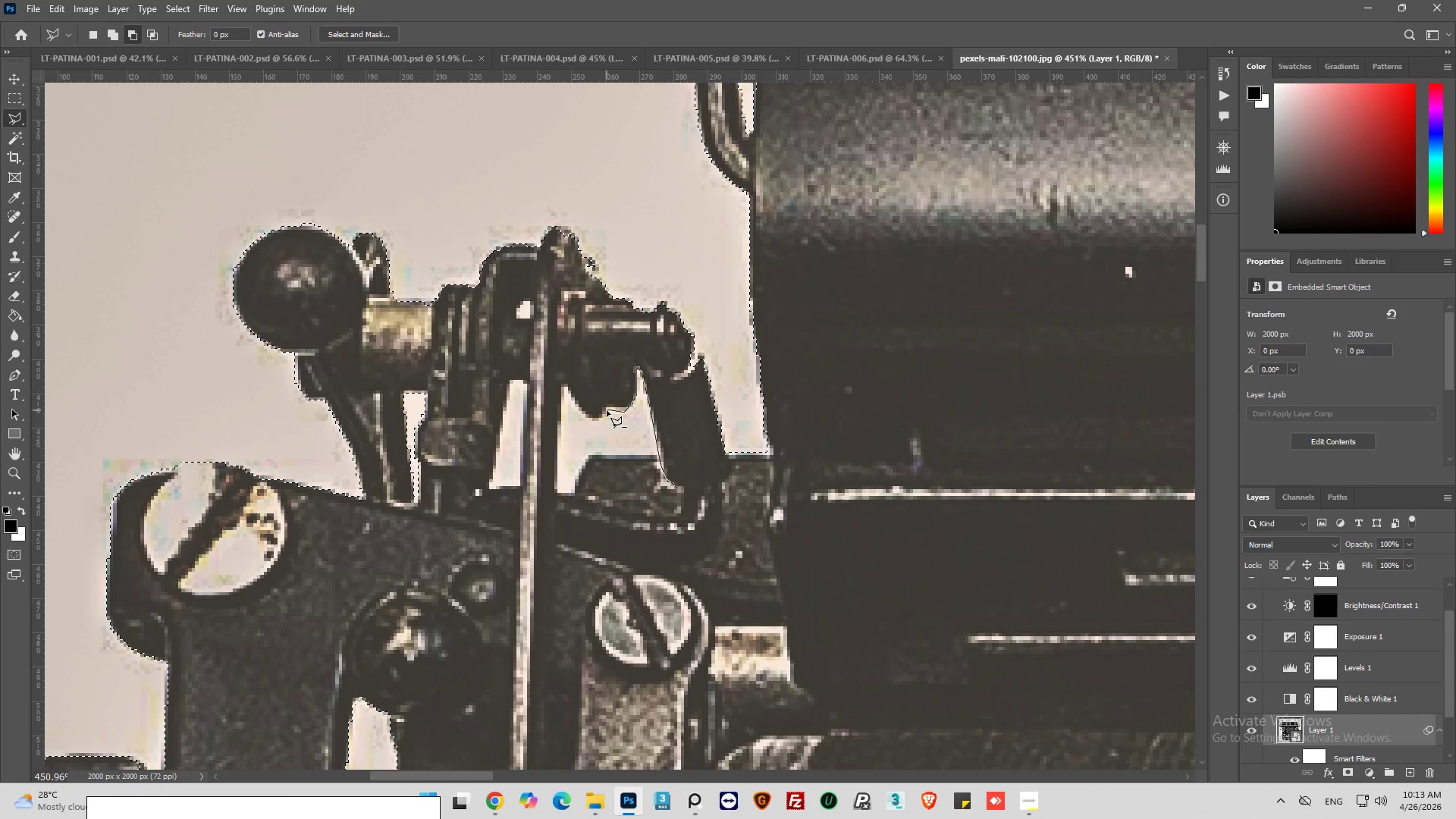 
left_click([607, 410])
 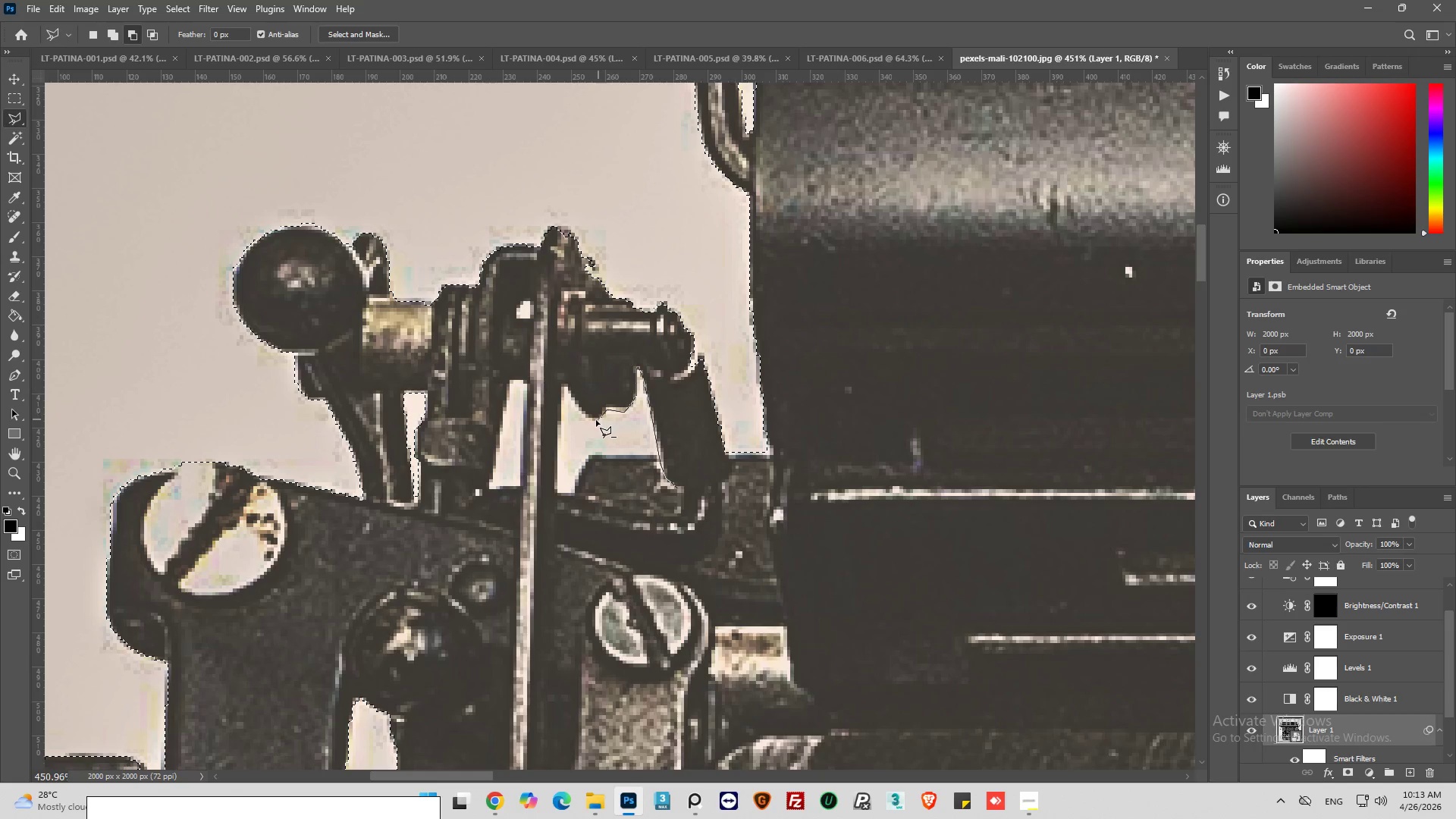 
left_click([596, 420])
 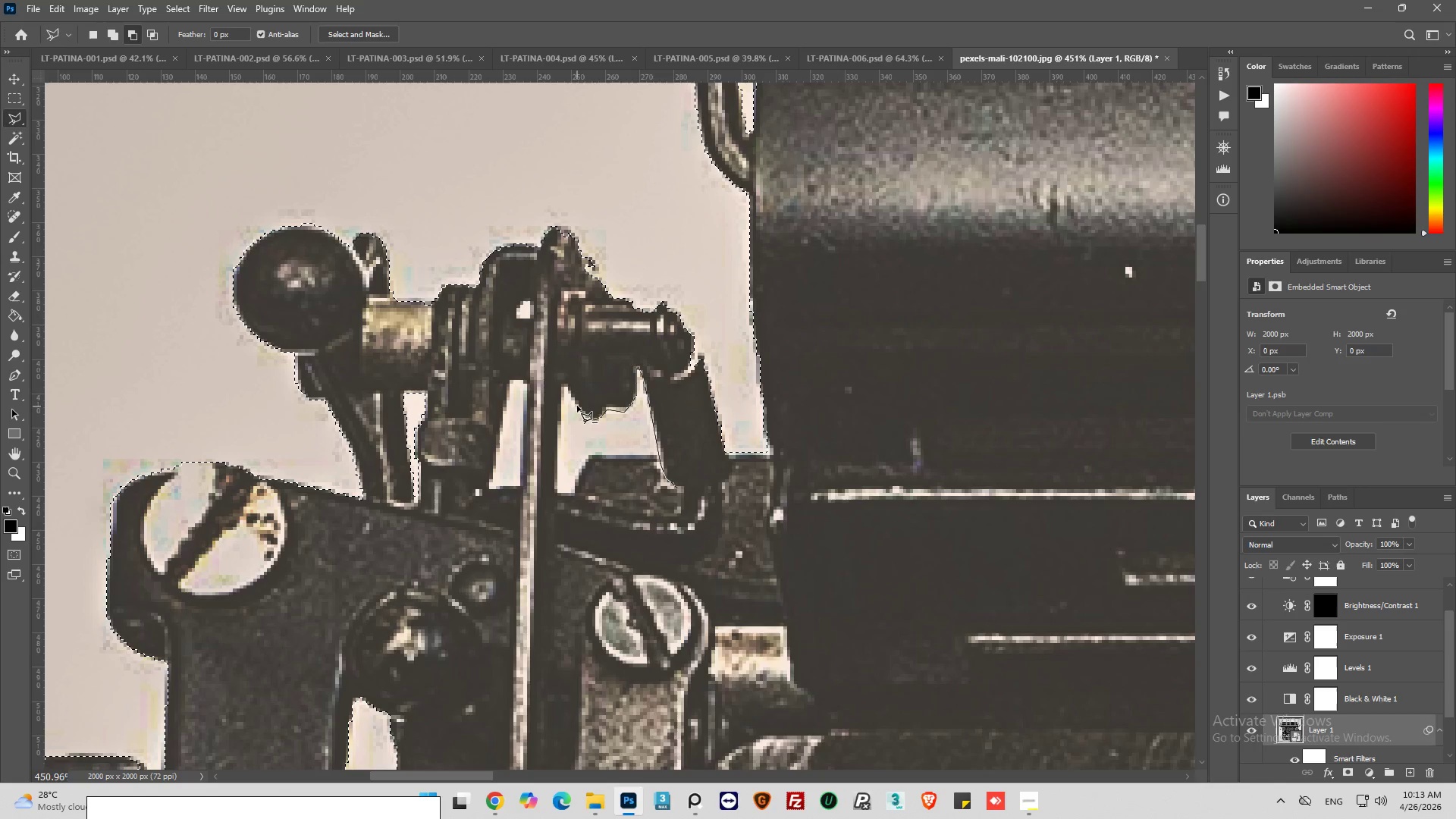 
left_click([573, 398])
 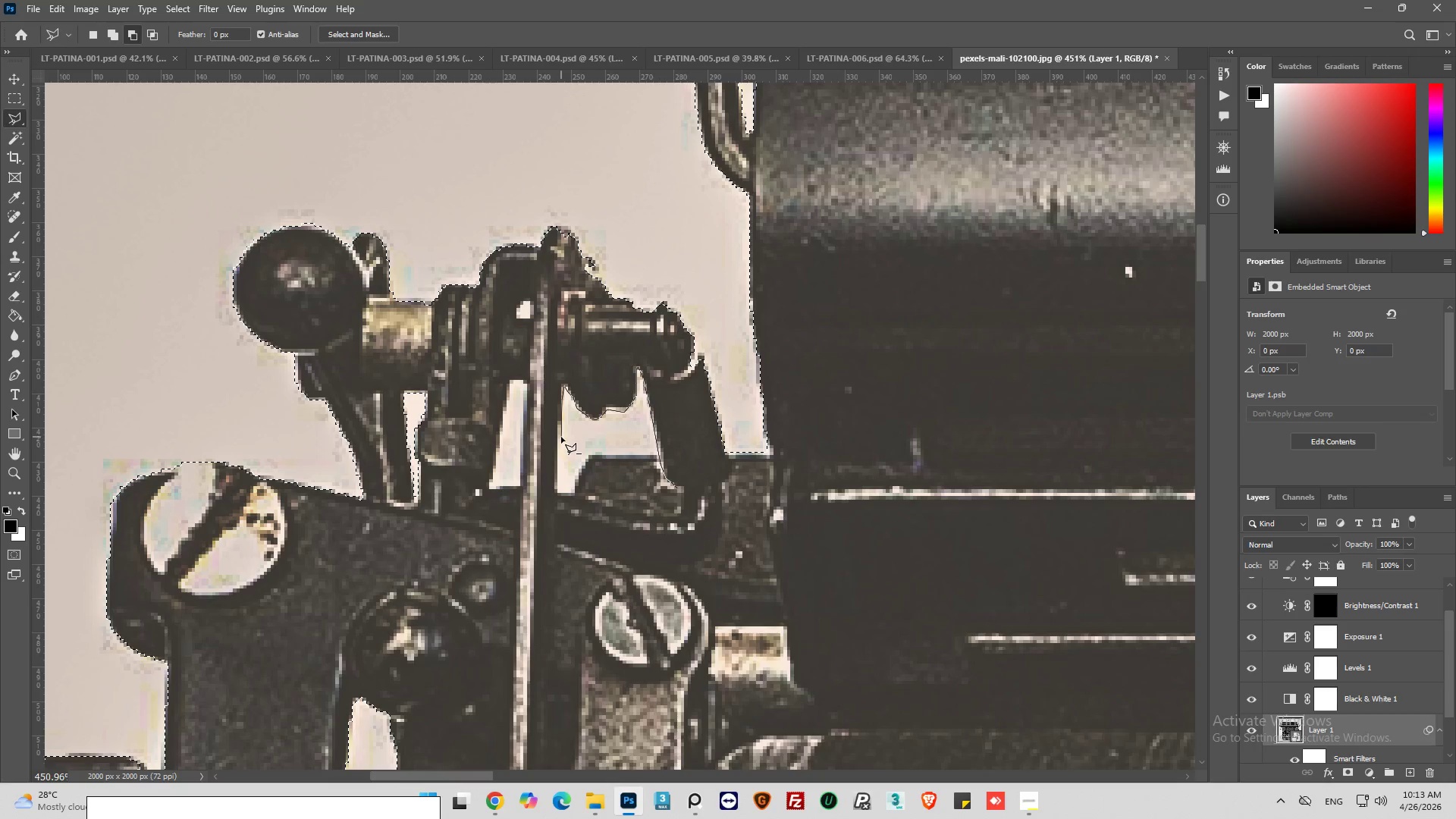 
left_click([559, 436])
 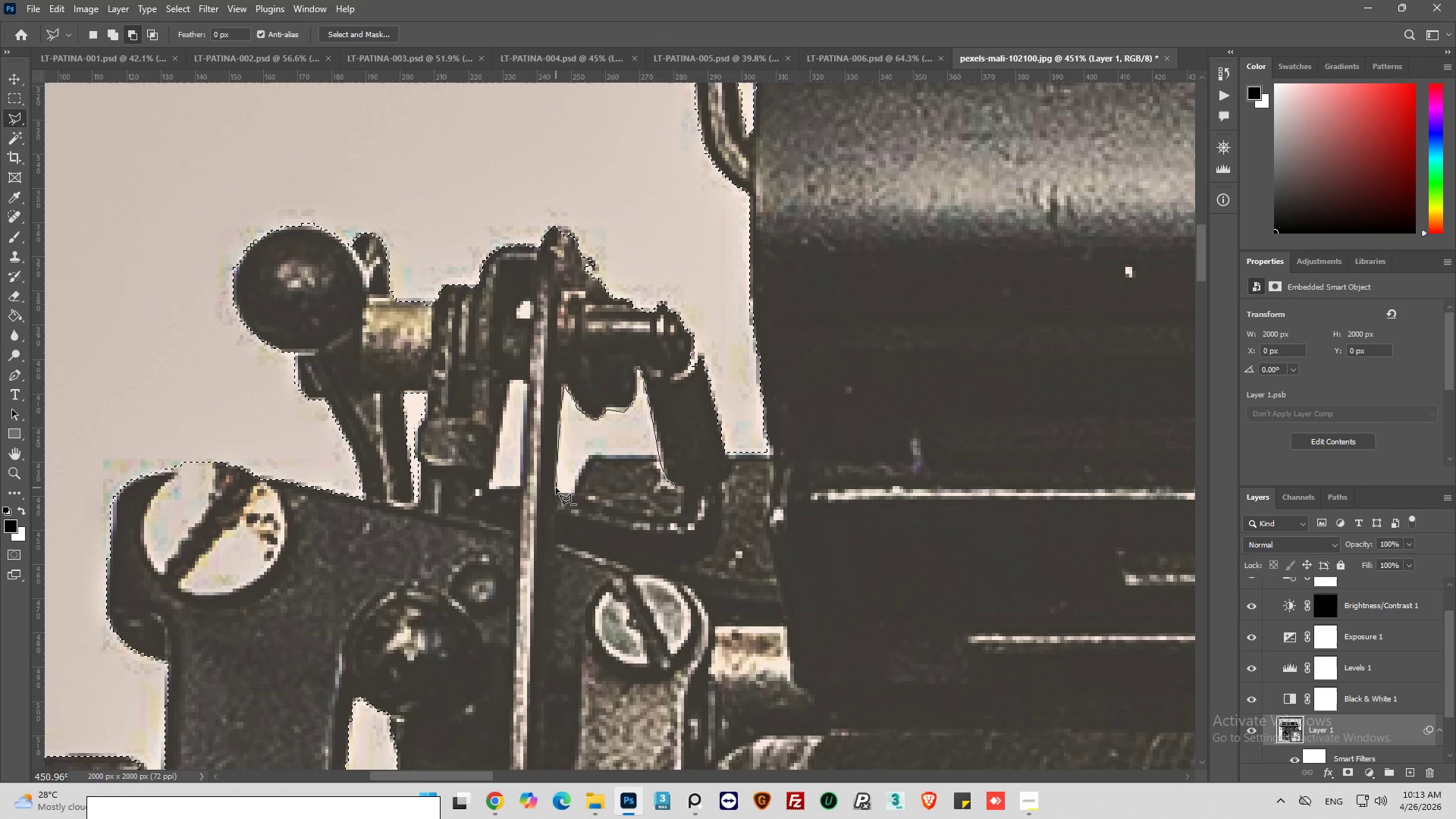 
left_click([557, 488])
 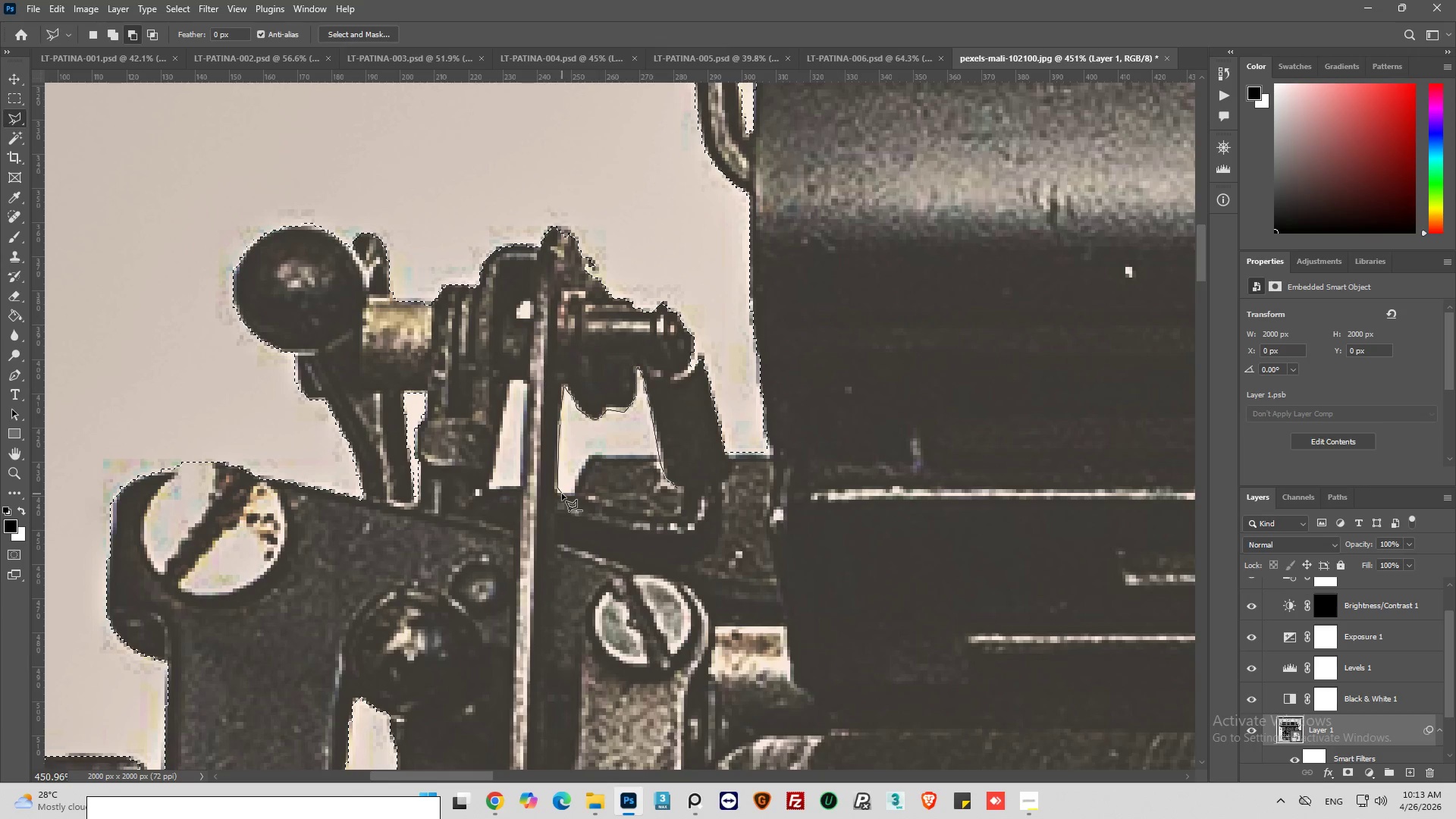 
left_click([566, 494])
 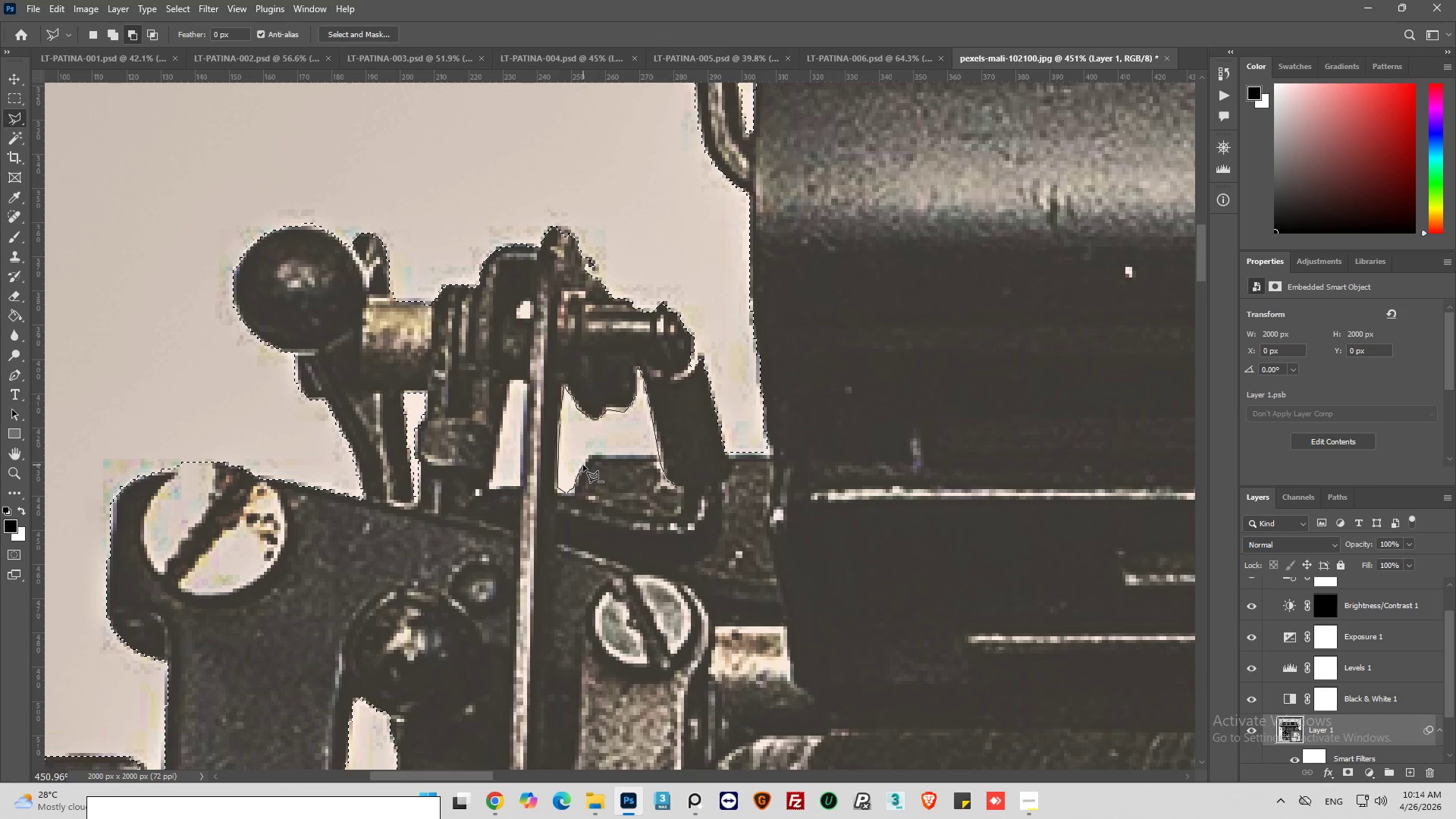 
left_click([588, 457])
 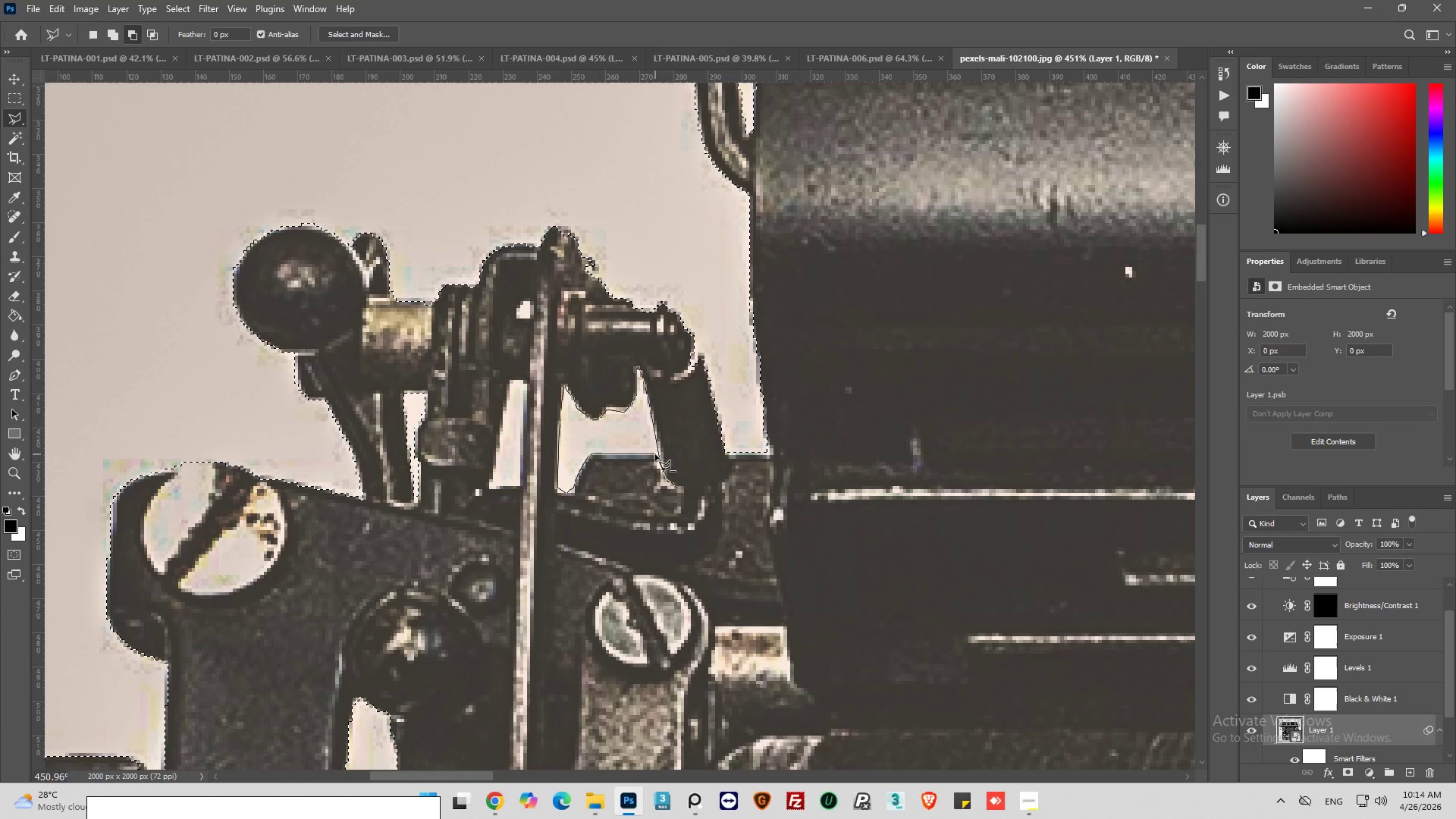 
left_click([660, 476])
 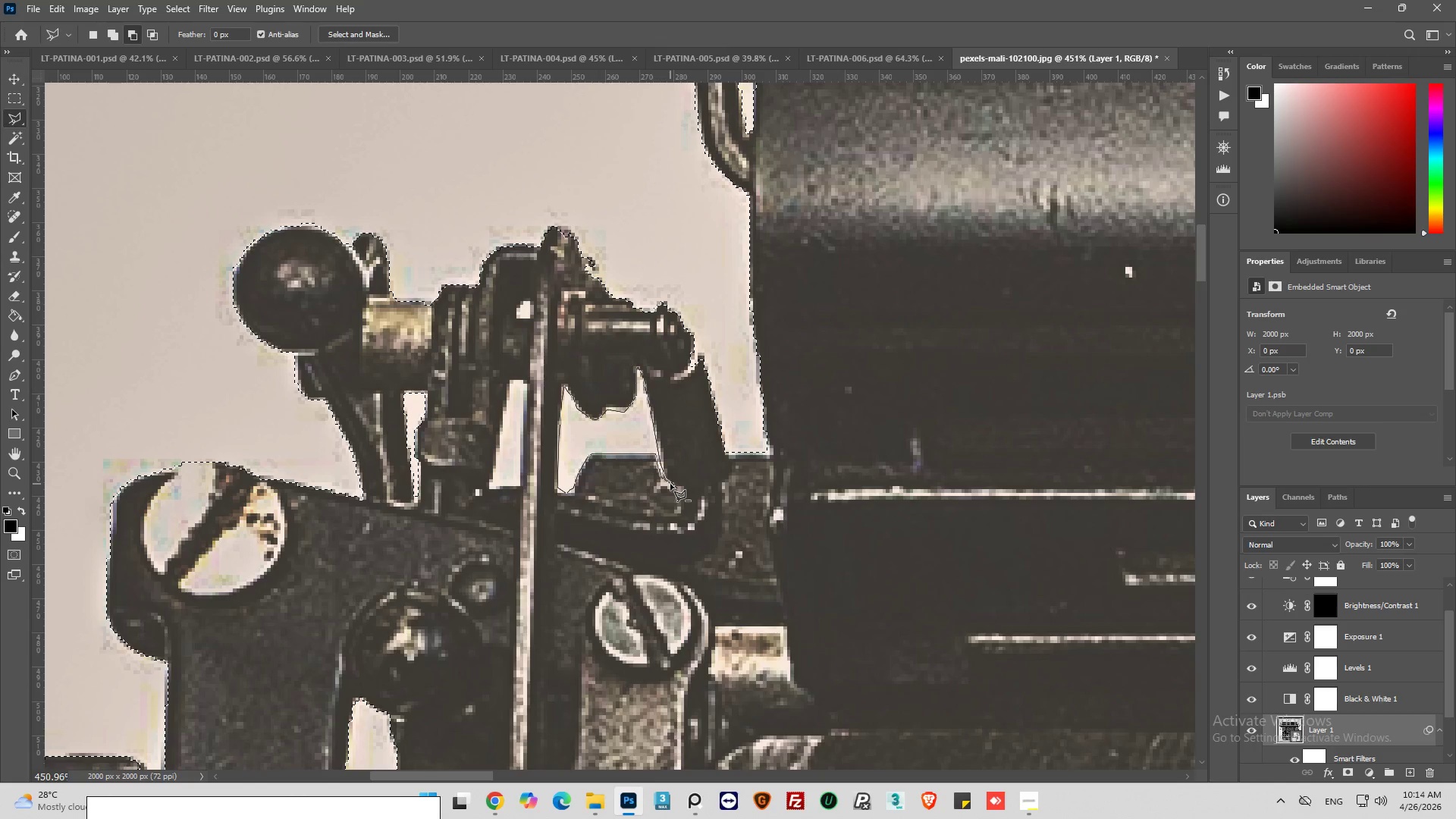 
left_click([670, 485])
 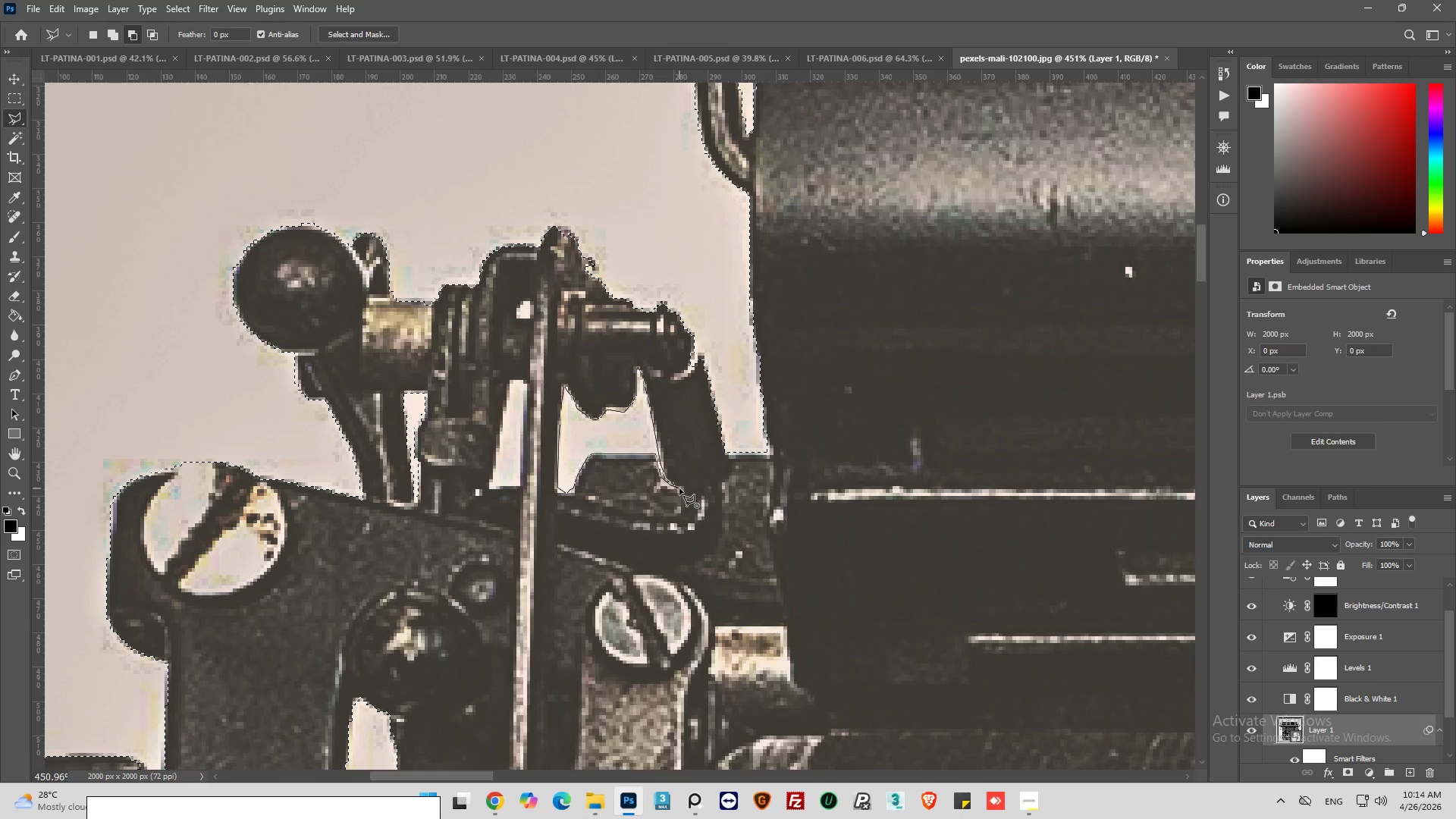 
left_click([679, 488])
 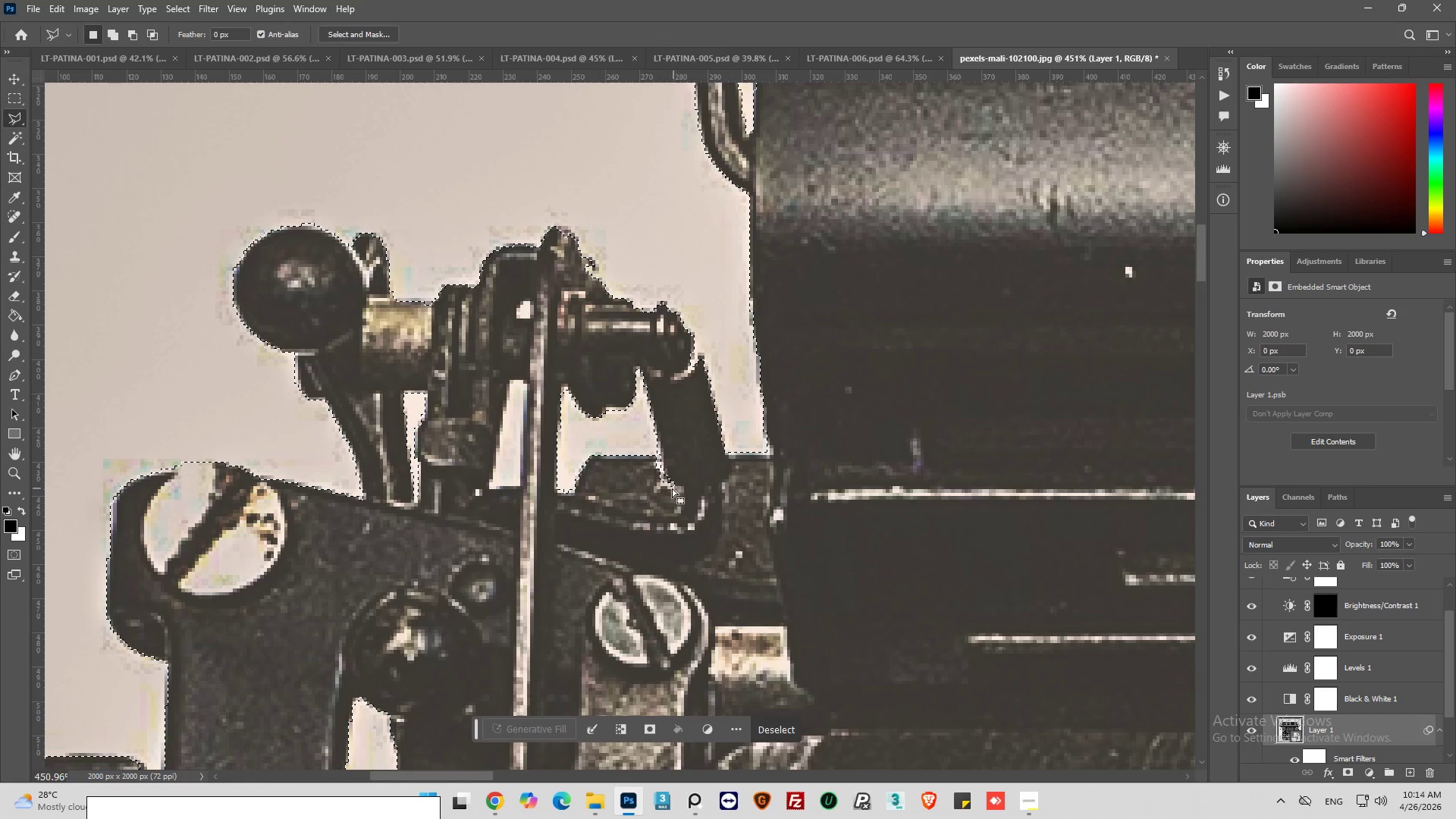 
hold_key(key=AltLeft, duration=0.38)
hold_key(key=AltLeft, duration=0.58)
hold_key(key=AltLeft, duration=0.97)
scroll: coordinate [688, 482], scroll_direction: down, amount: 46.0
 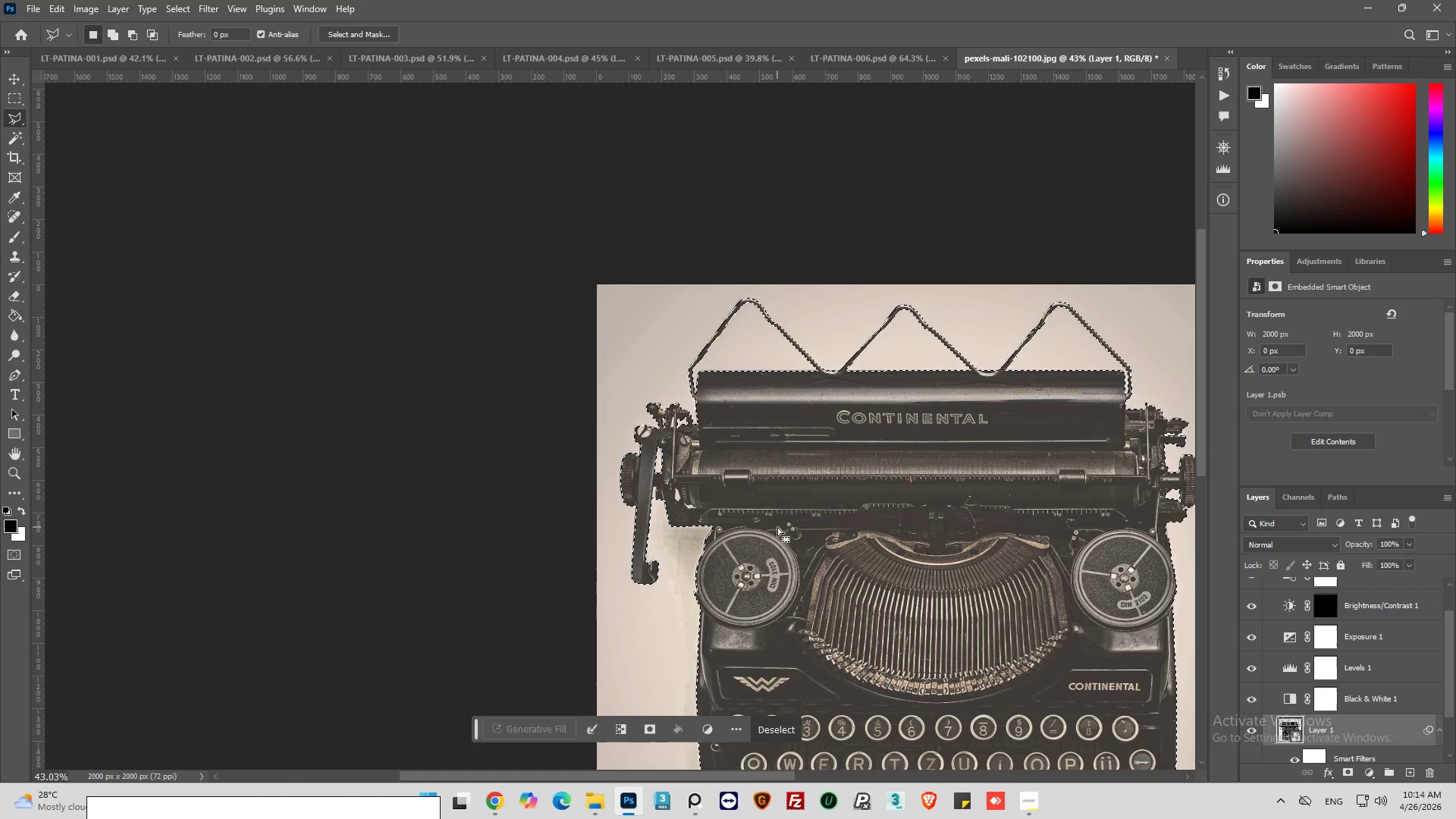 
hold_key(key=AltLeft, duration=1.62)
scroll: coordinate [489, 471], scroll_direction: up, amount: 22.0
 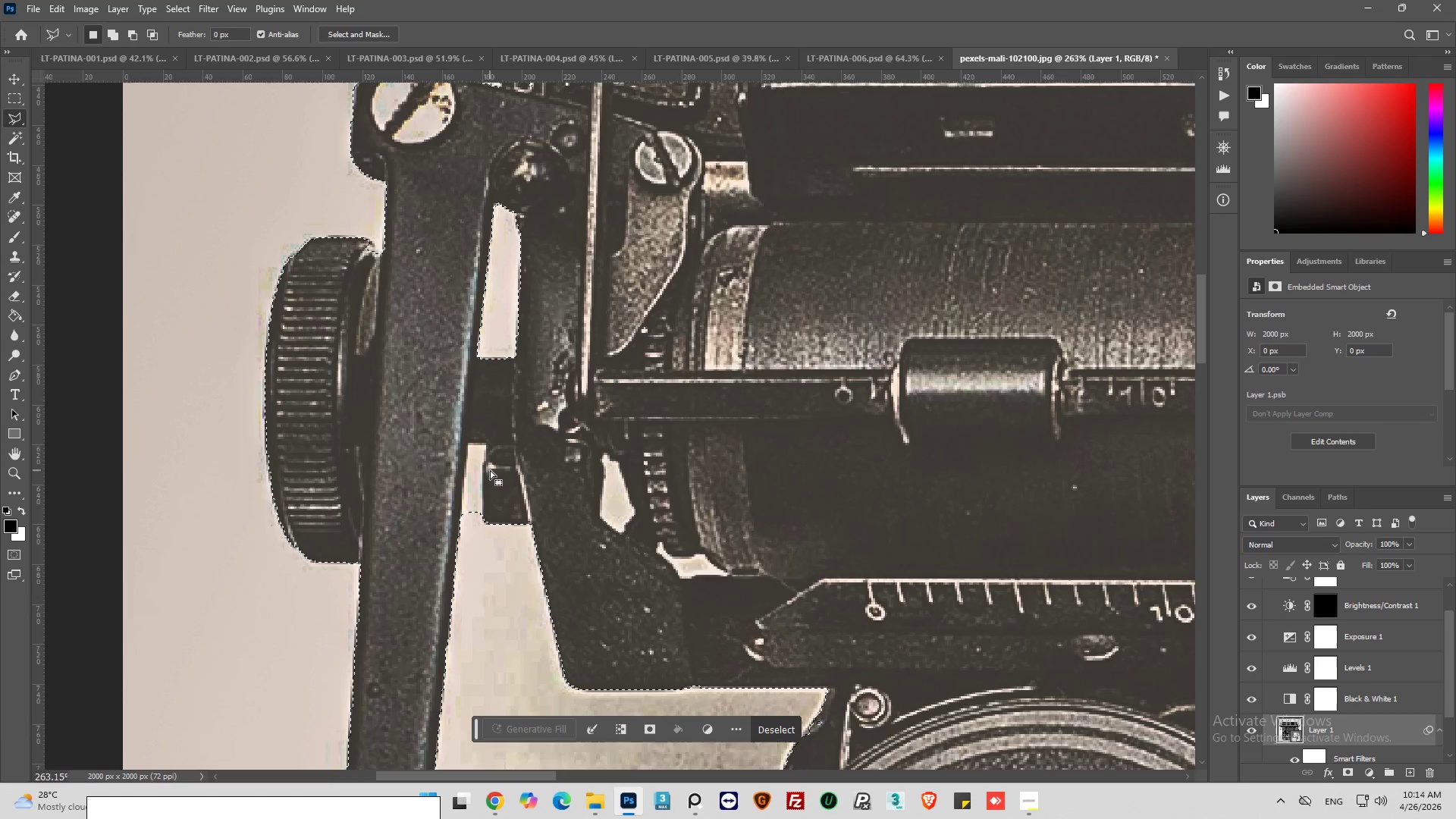 
hold_key(key=AltLeft, duration=0.95)
left_click([484, 542])
 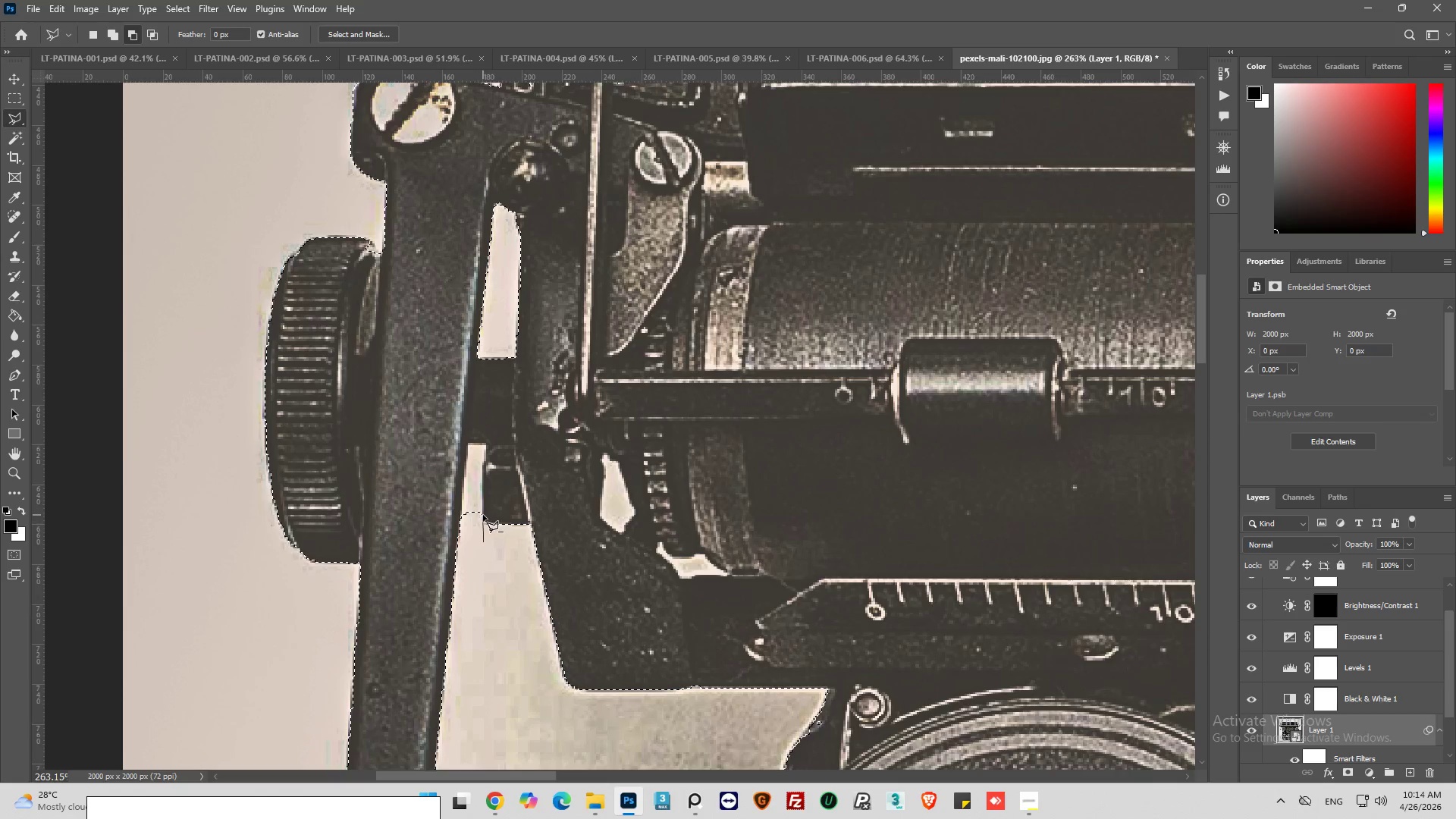 
left_click_drag(start_coordinate=[483, 515], to_coordinate=[482, 508])
 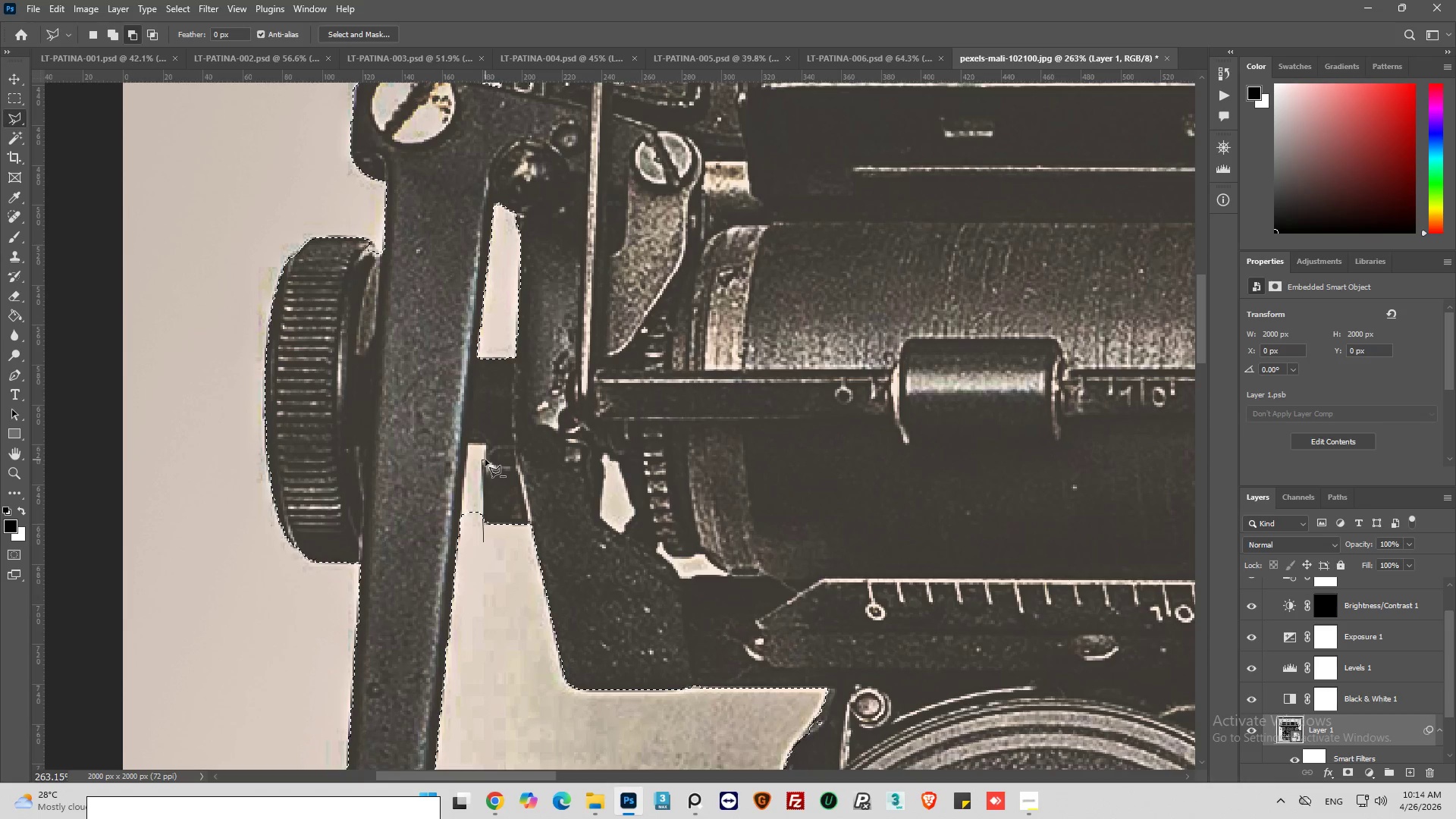 
left_click([484, 457])
 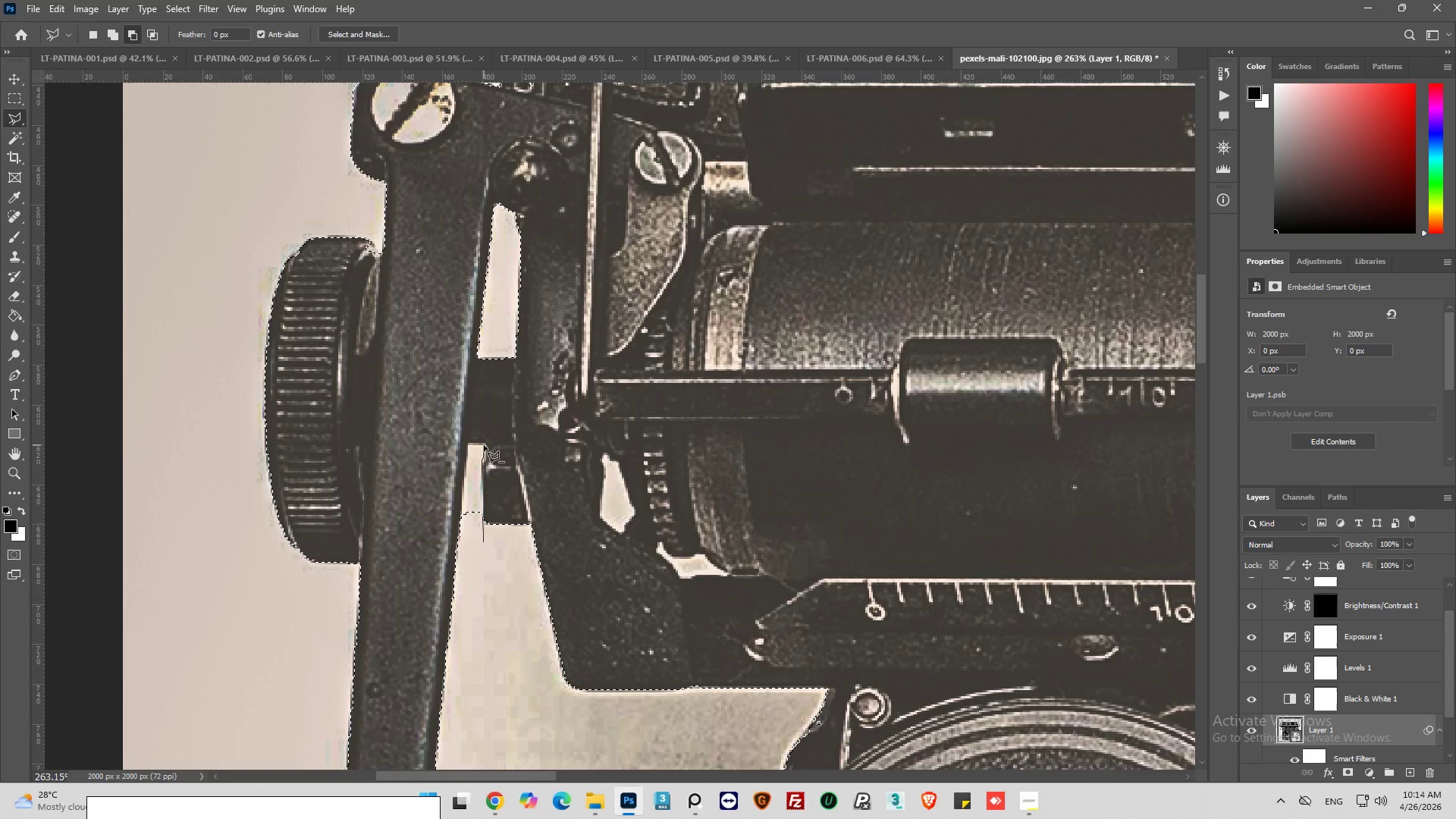 
left_click([484, 445])
 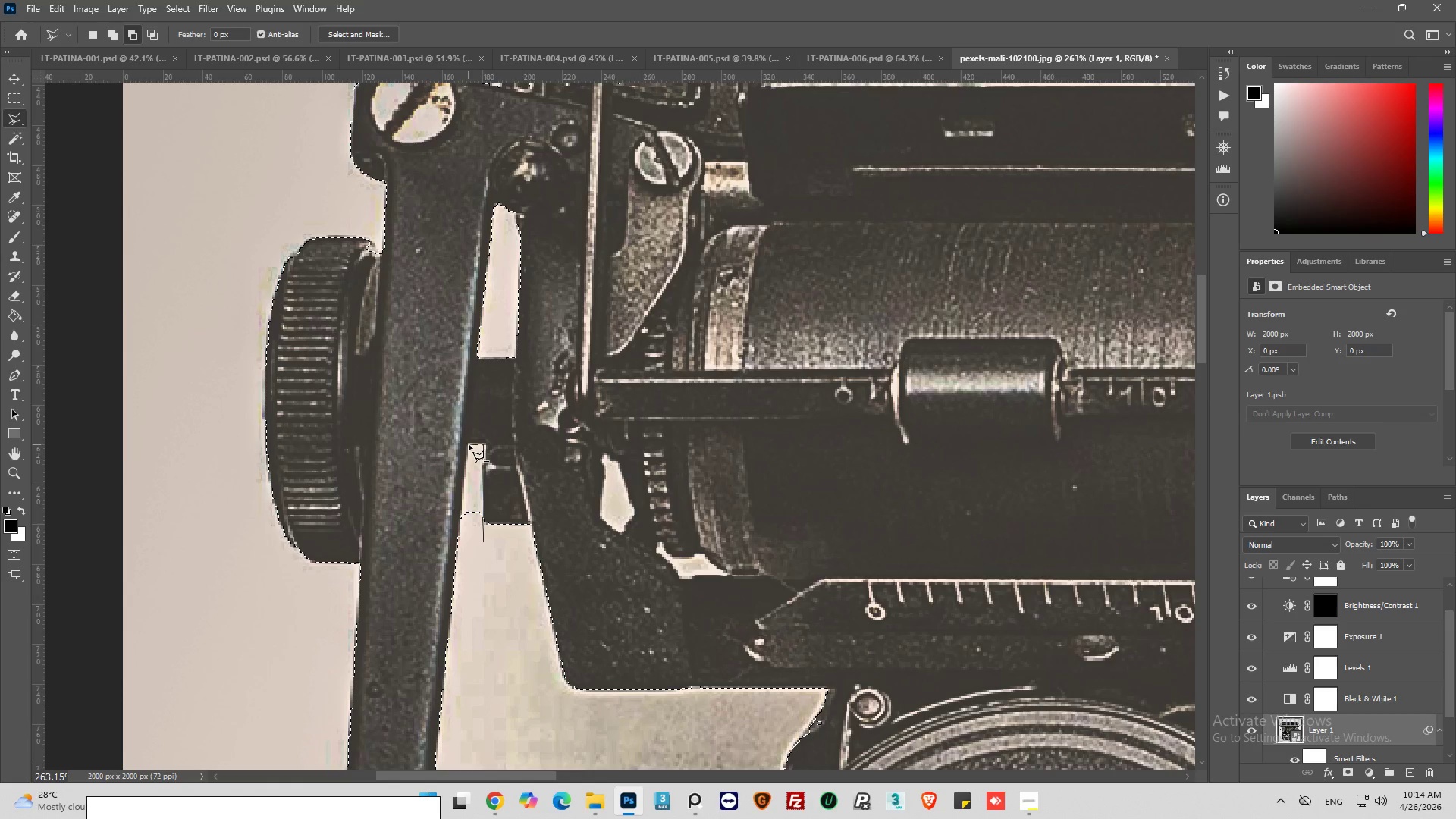 
left_click([469, 444])
 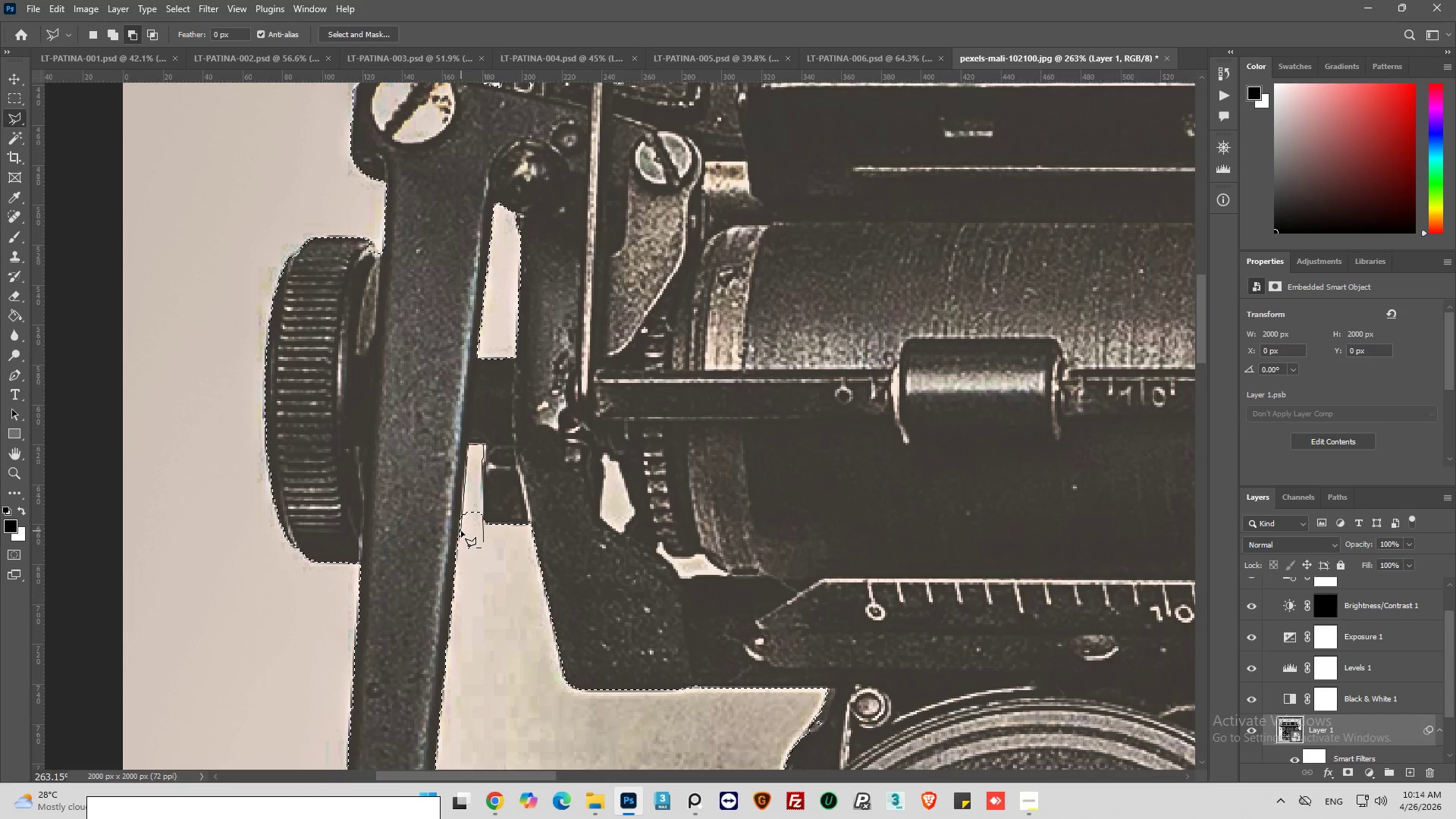 
left_click([460, 530])
 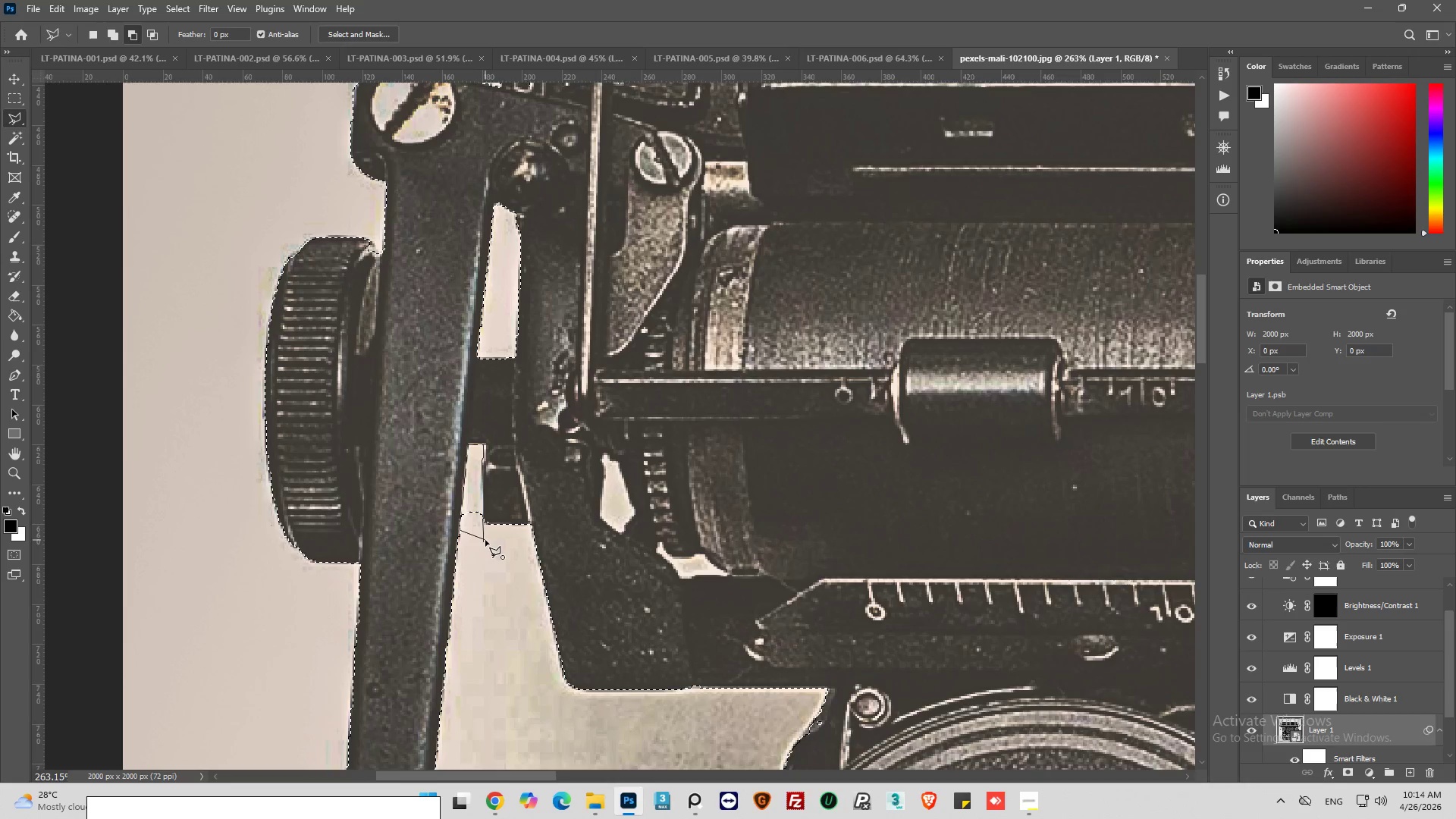 
left_click([485, 540])
 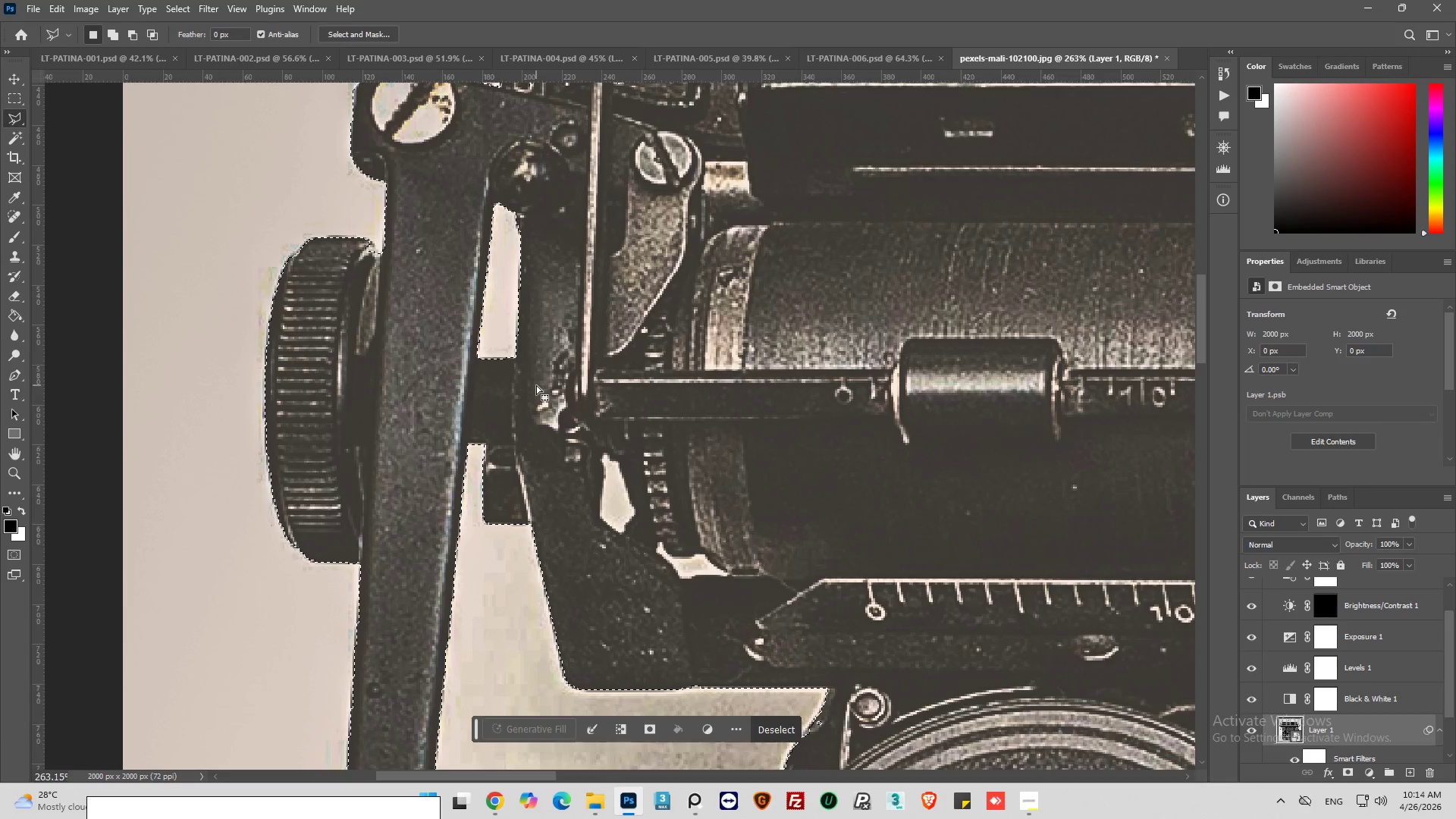 
hold_key(key=AltLeft, duration=0.59)
 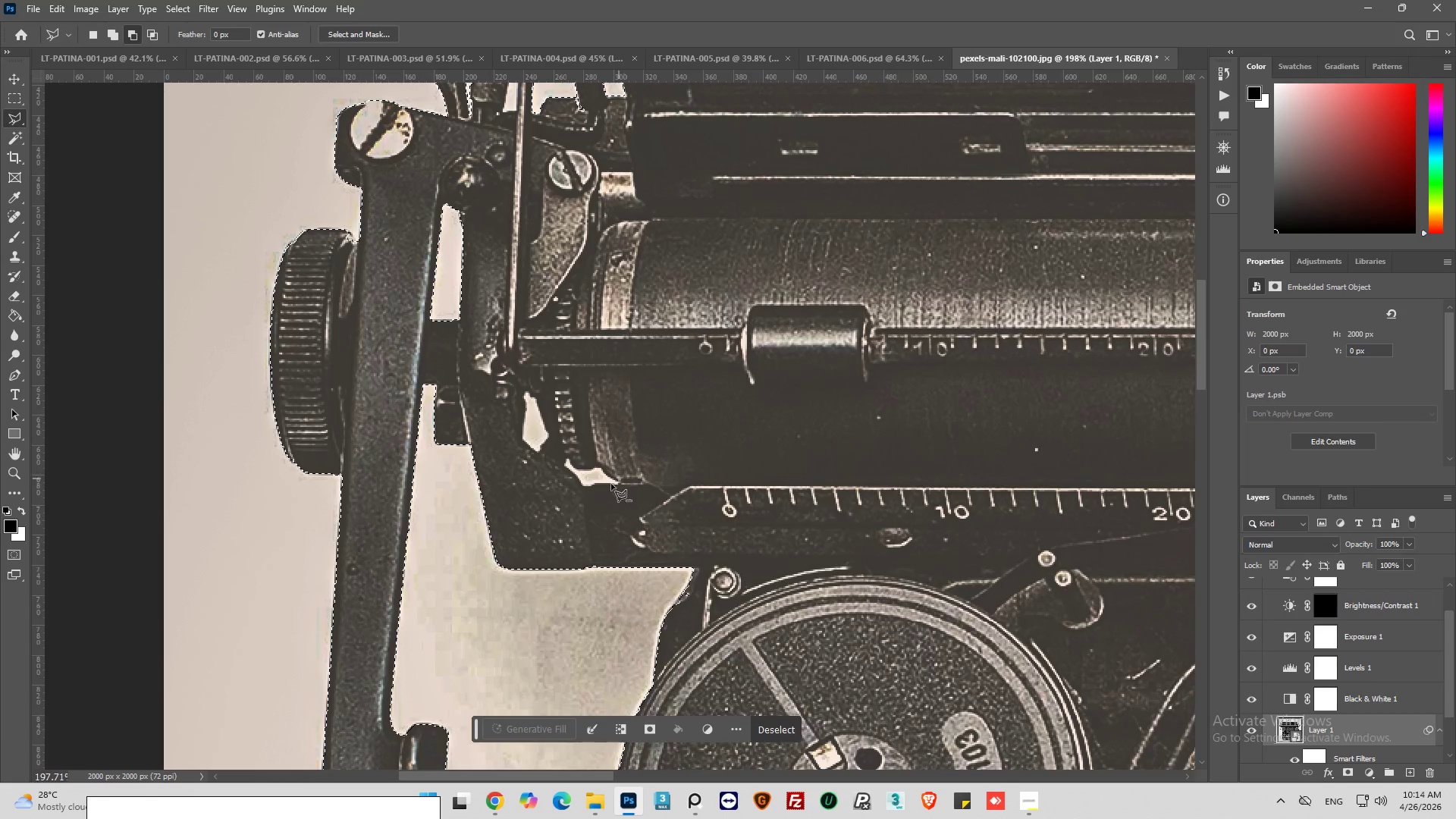 
hold_key(key=AltLeft, duration=1.19)
 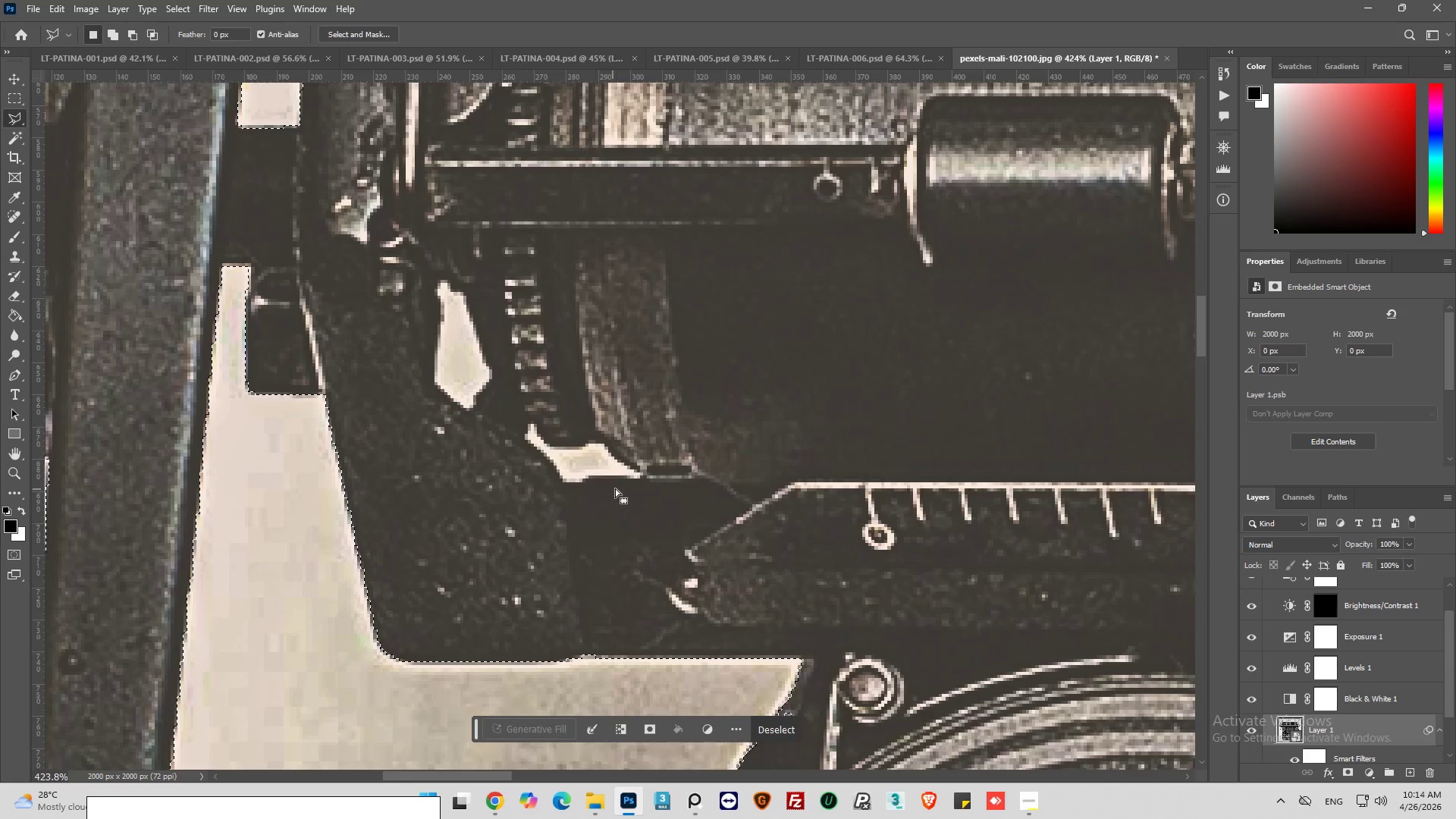 
key(Alt+AltLeft)
 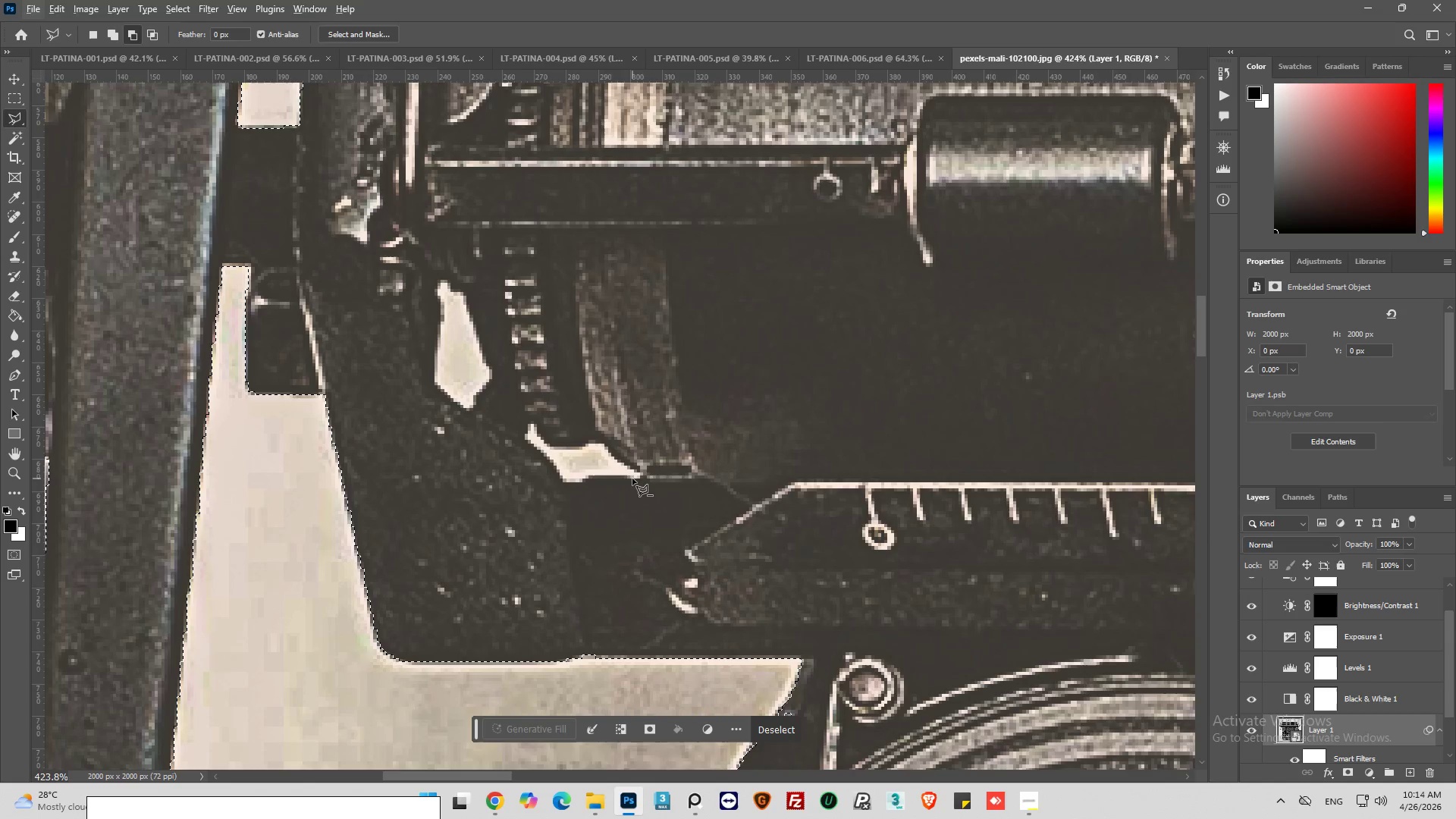 
scroll: coordinate [599, 490], scroll_direction: up, amount: 5.0
 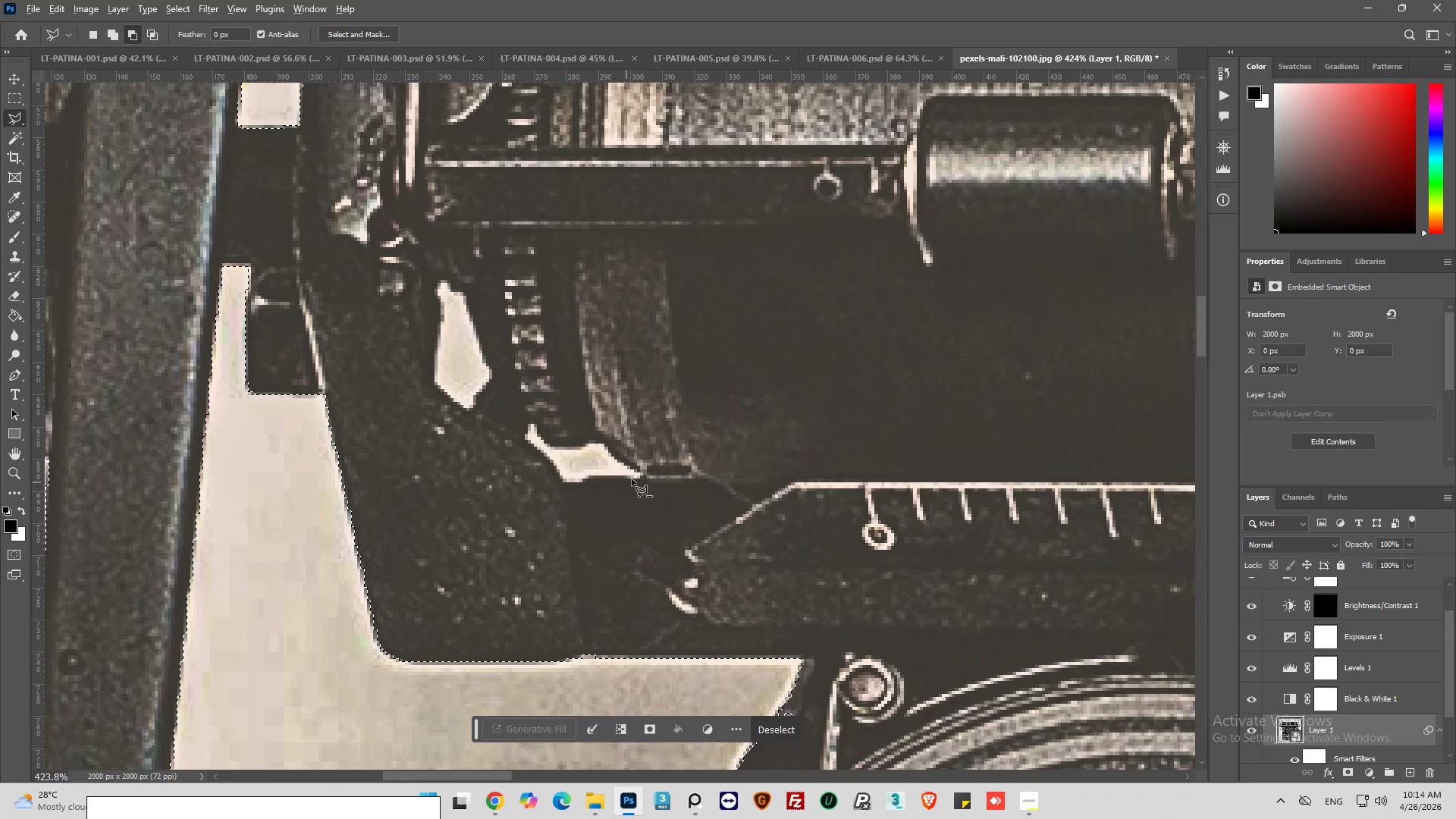 
hold_key(key=AltLeft, duration=1.69)
left_click([638, 474])
 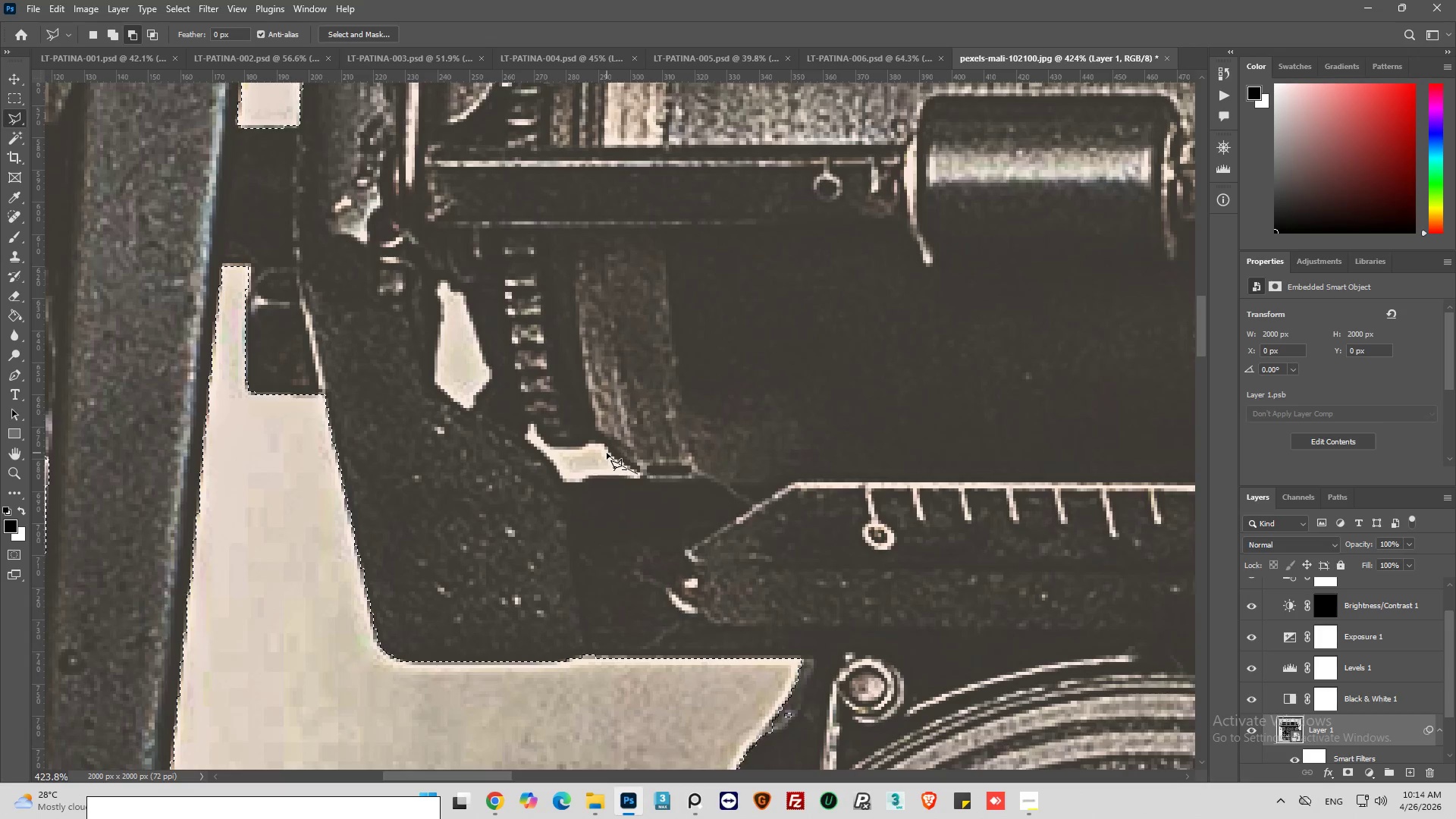 
left_click([600, 443])
 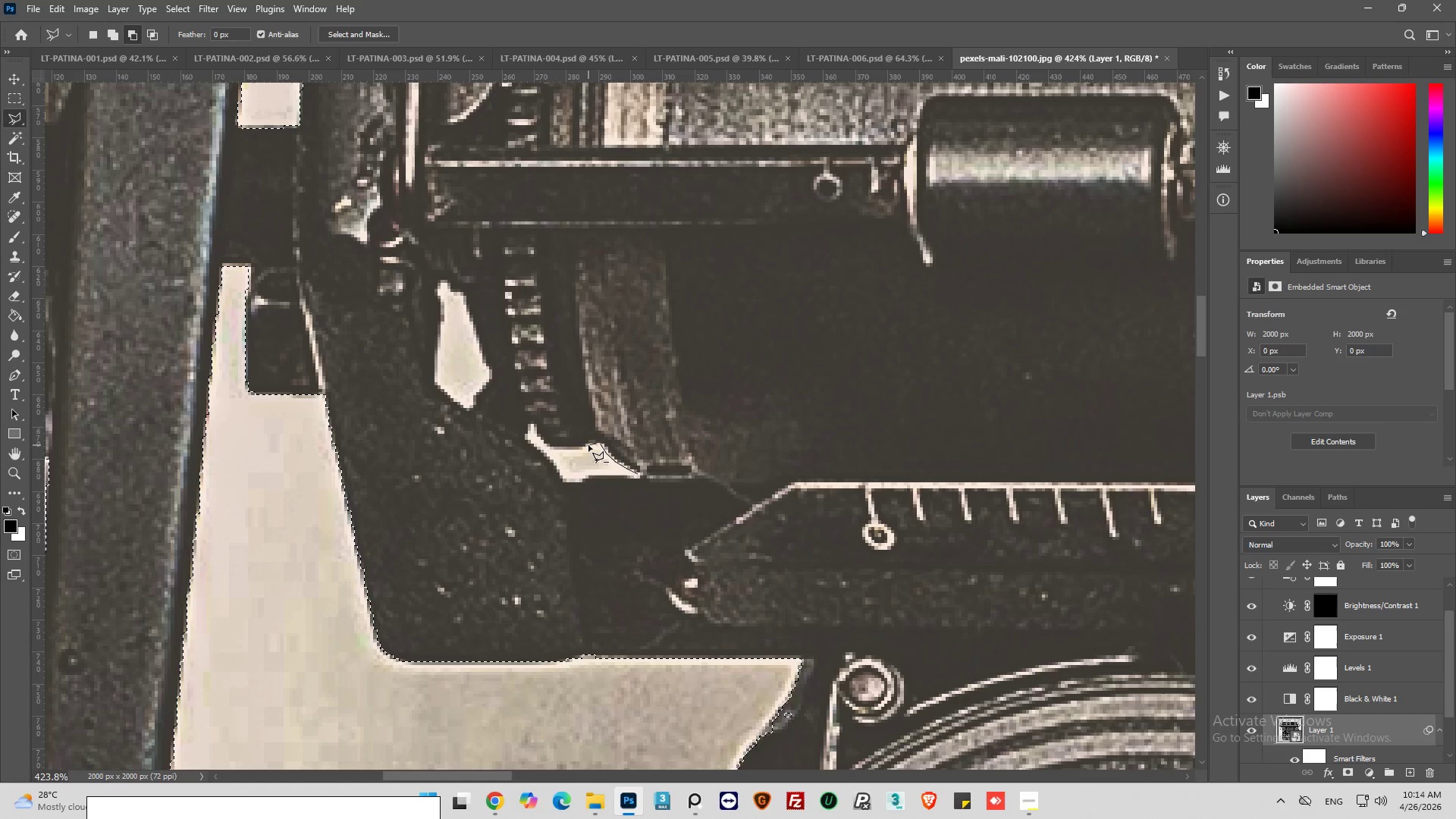 
left_click([588, 445])
 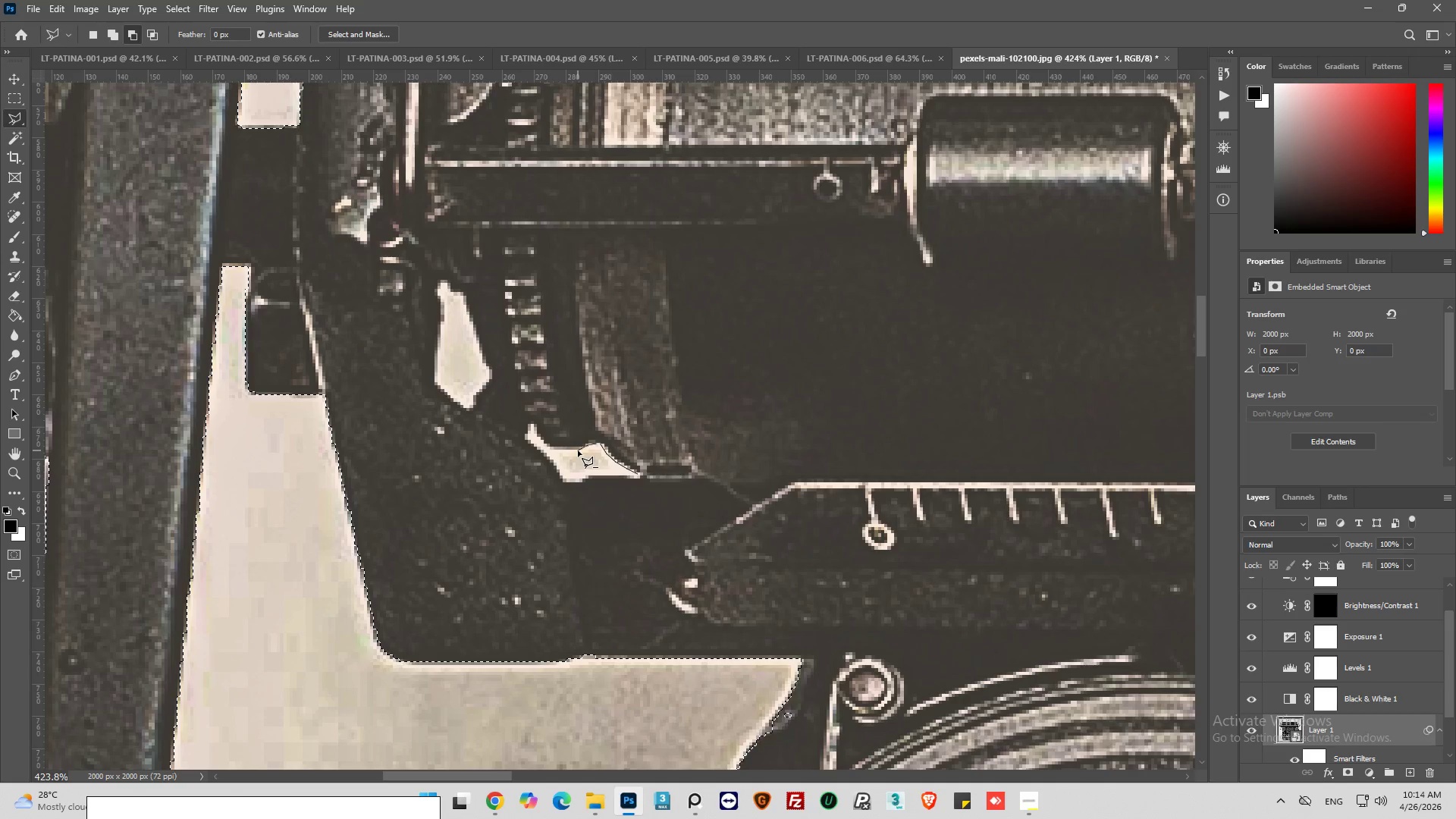 
left_click([578, 450])
 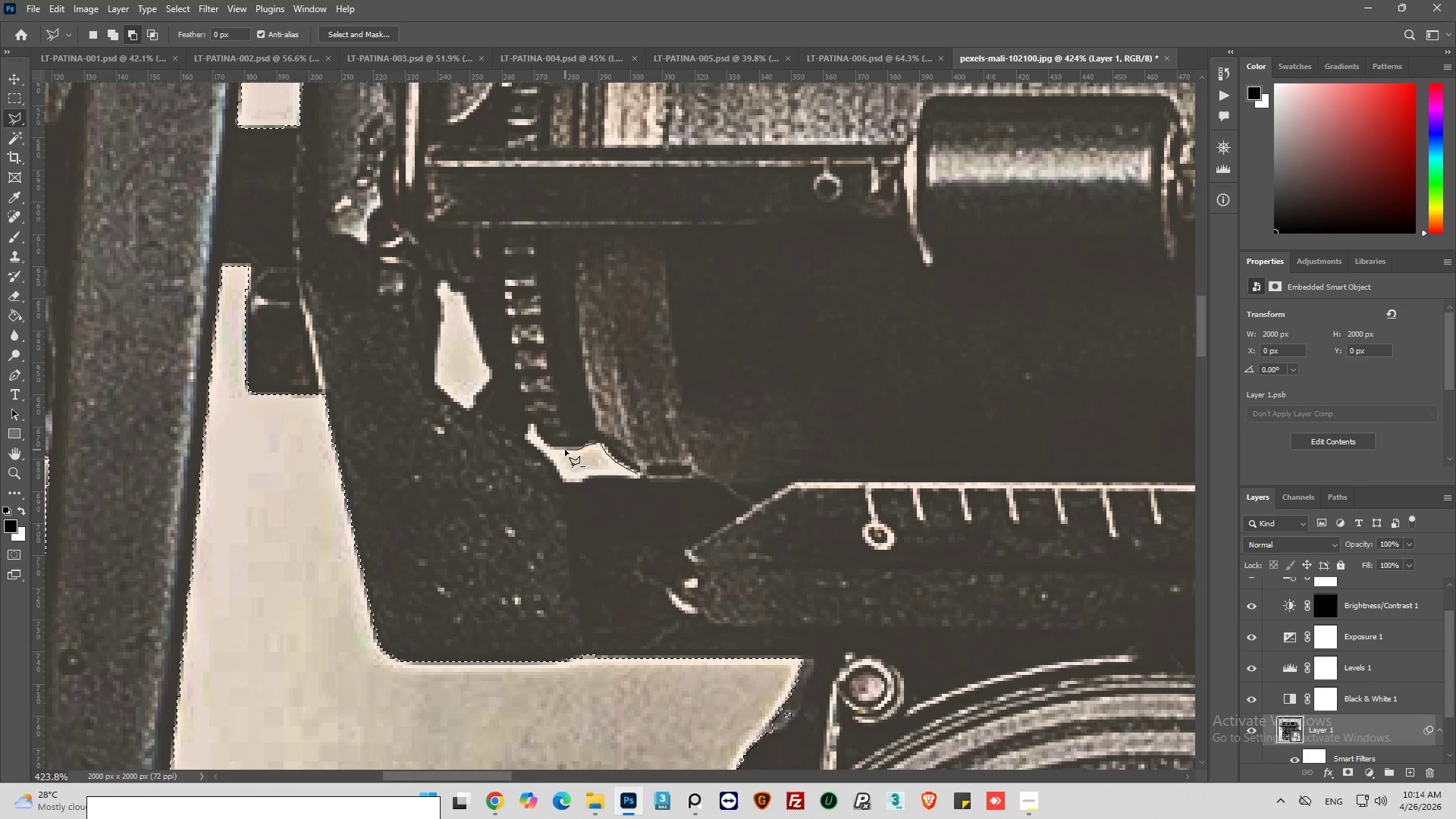 
left_click_drag(start_coordinate=[565, 450], to_coordinate=[558, 450])
 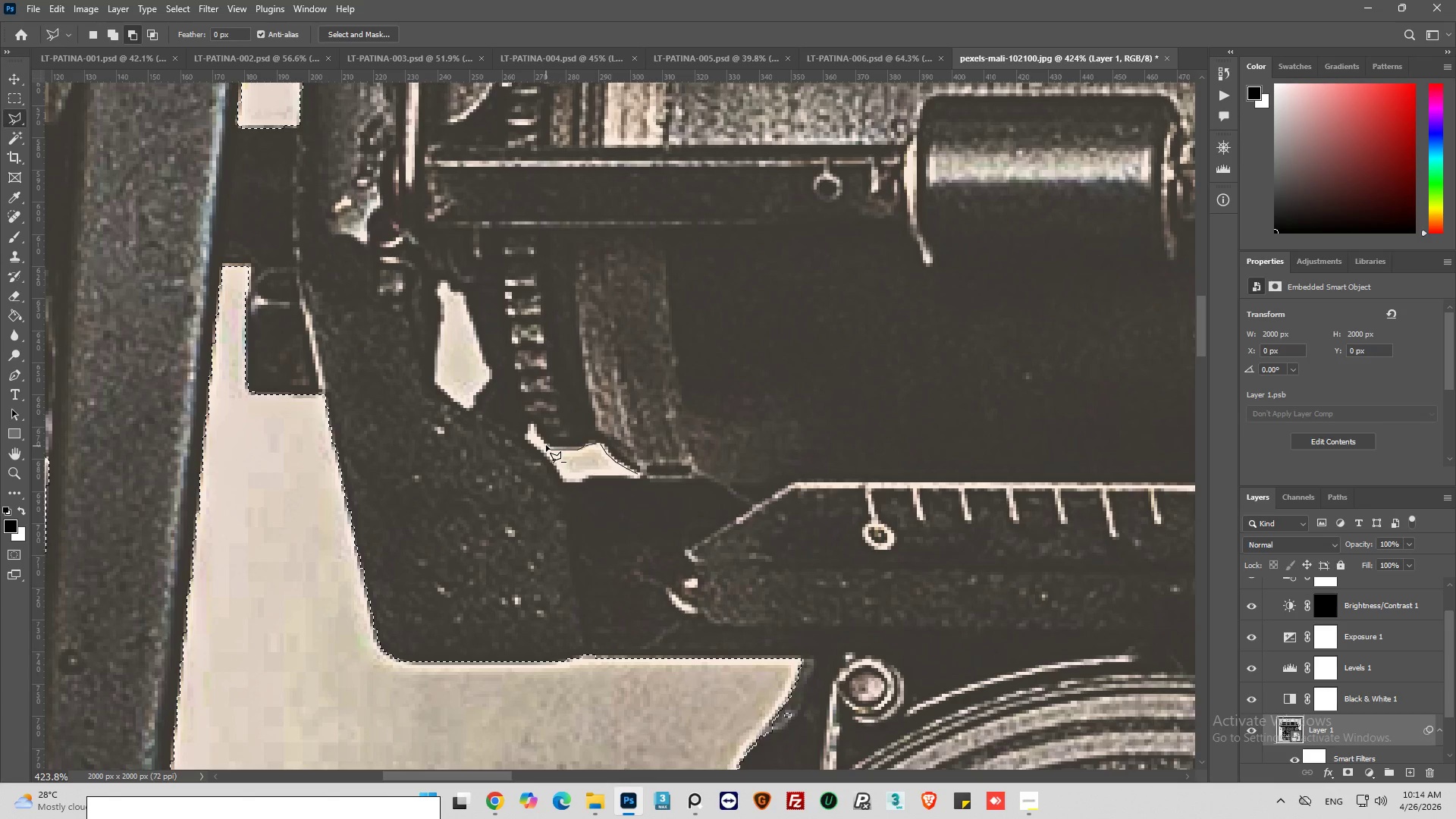 
left_click([539, 438])
 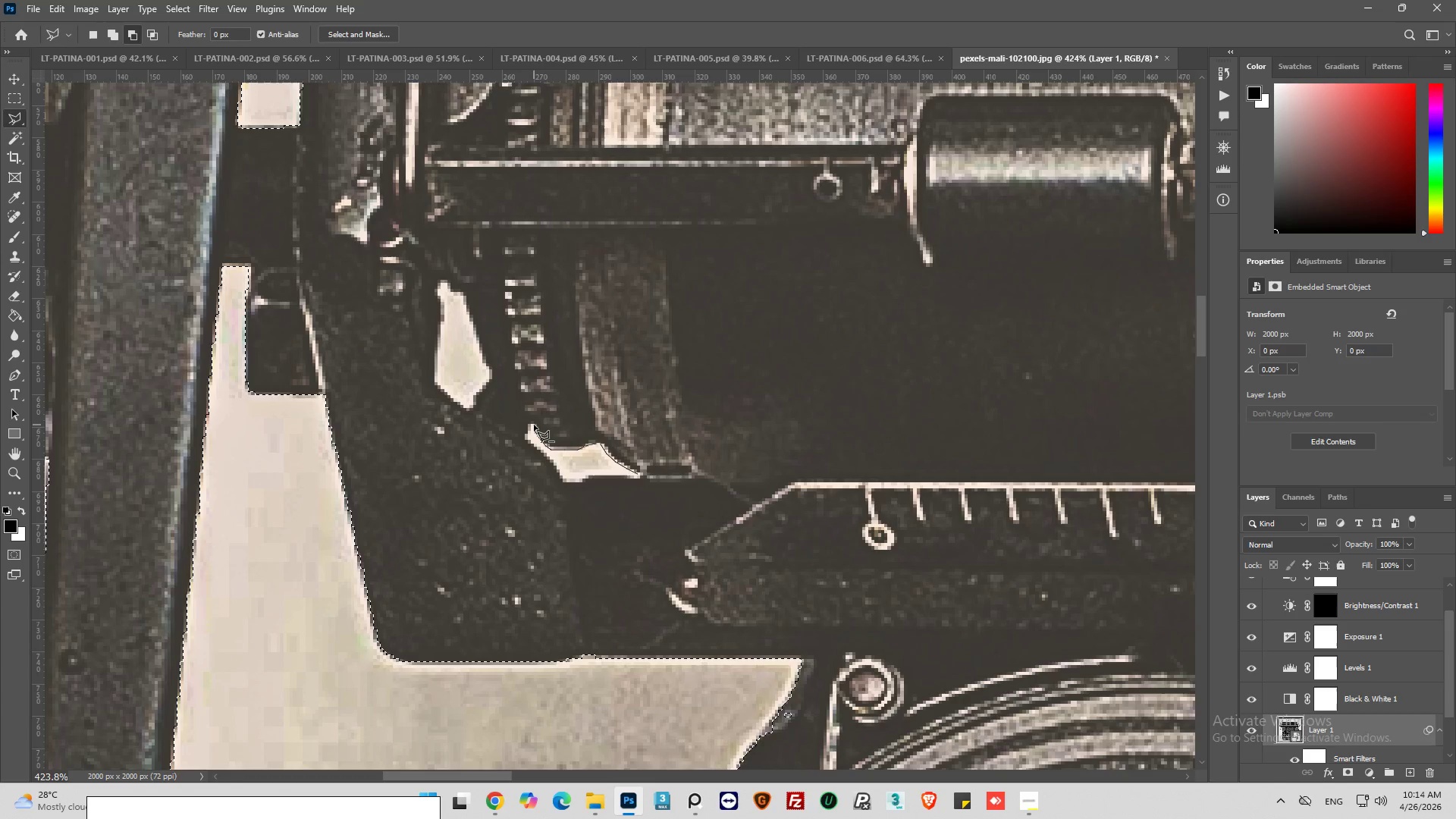 
left_click([531, 425])
 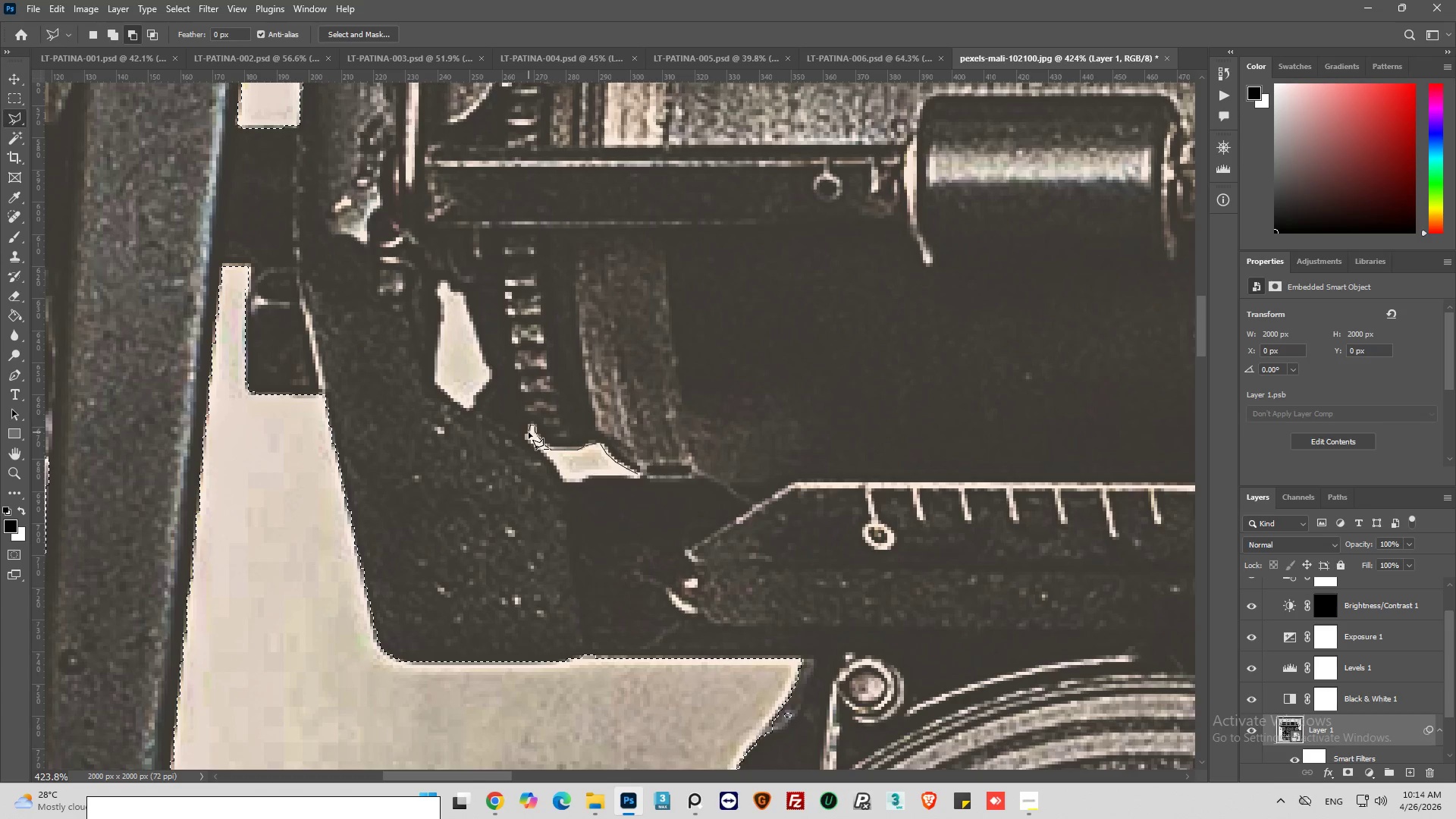 
left_click([529, 432])
 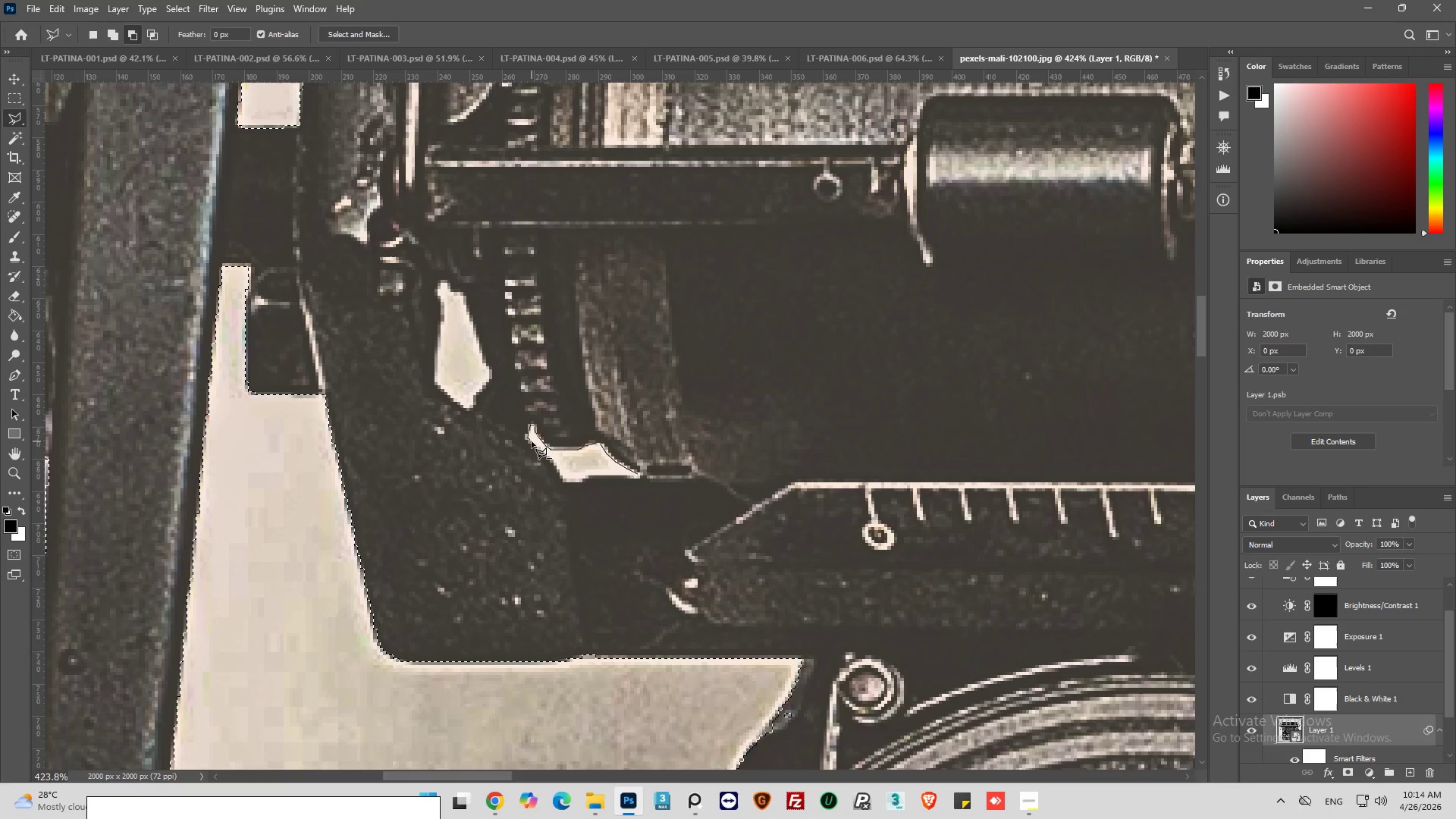 
left_click([532, 442])
 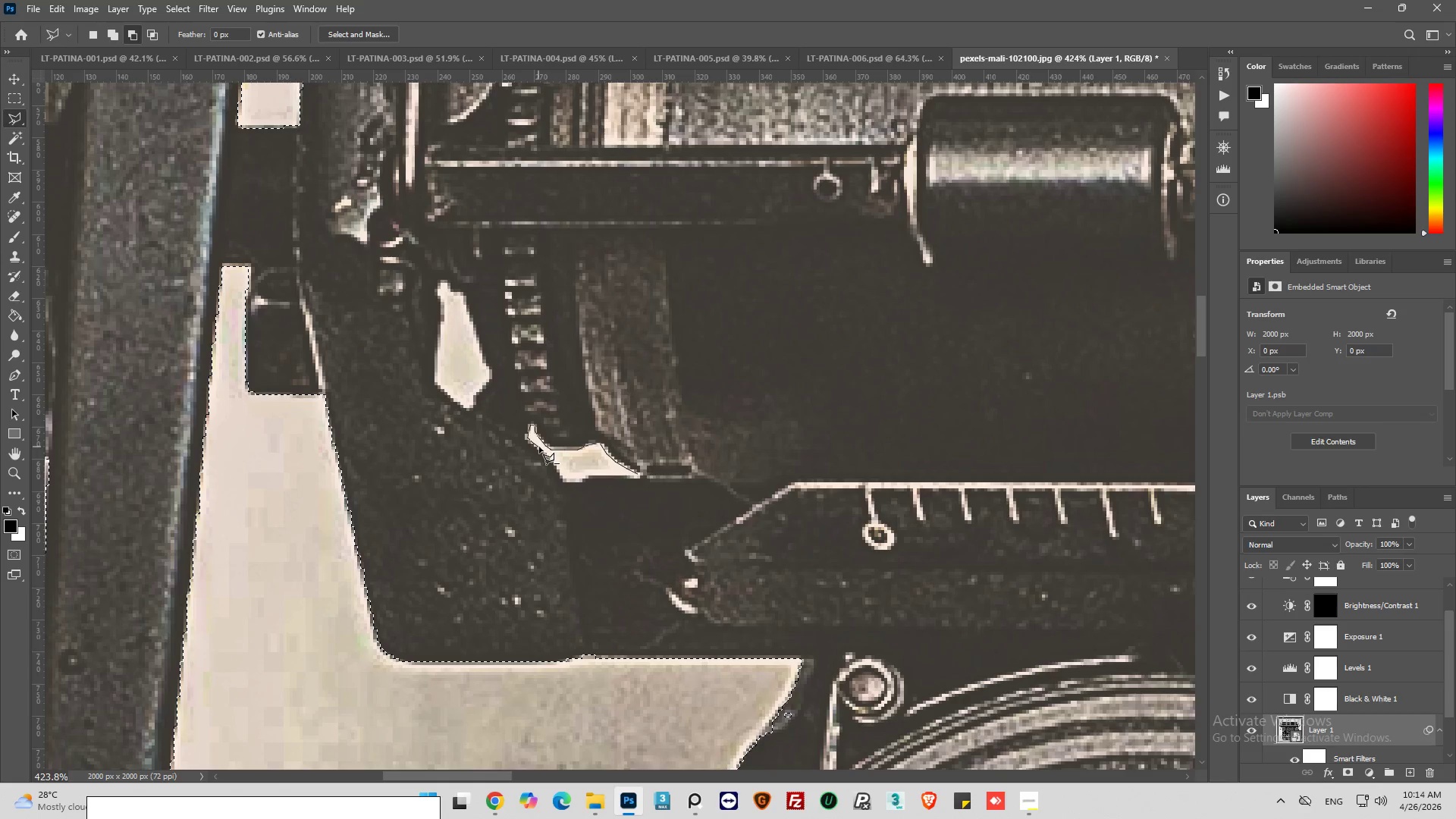 
left_click([540, 447])
 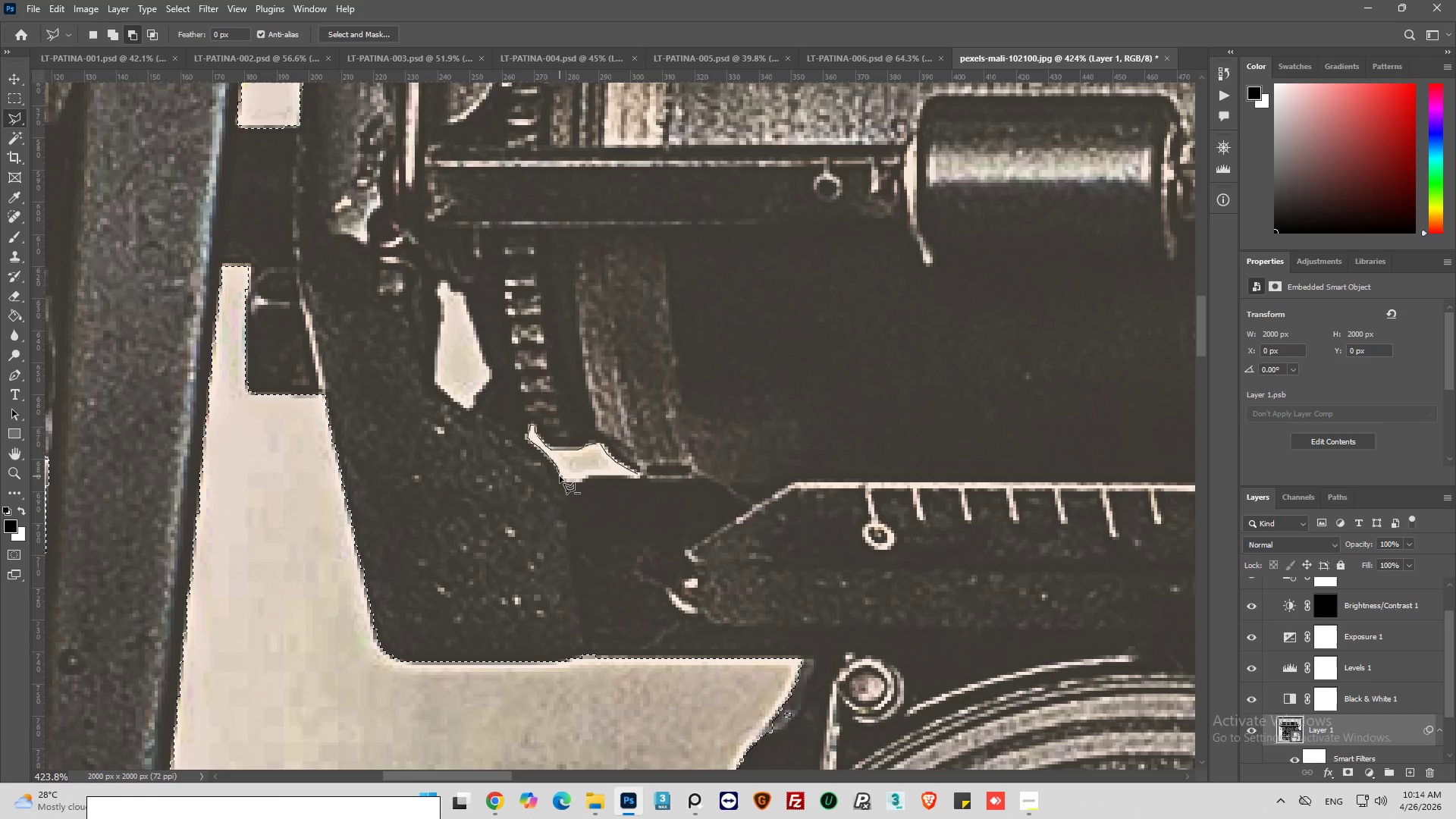 
left_click([564, 478])
 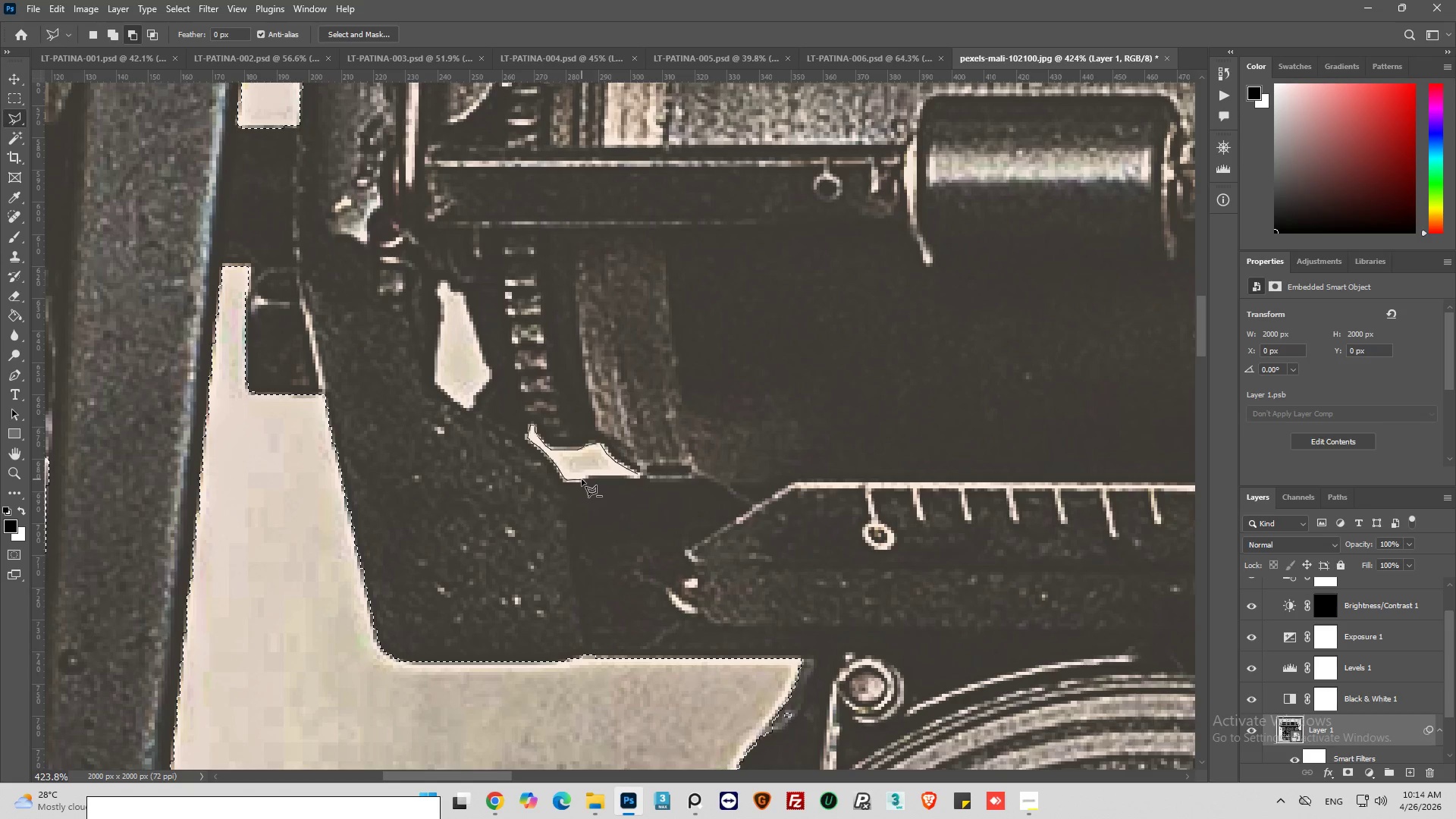 
left_click([582, 479])
 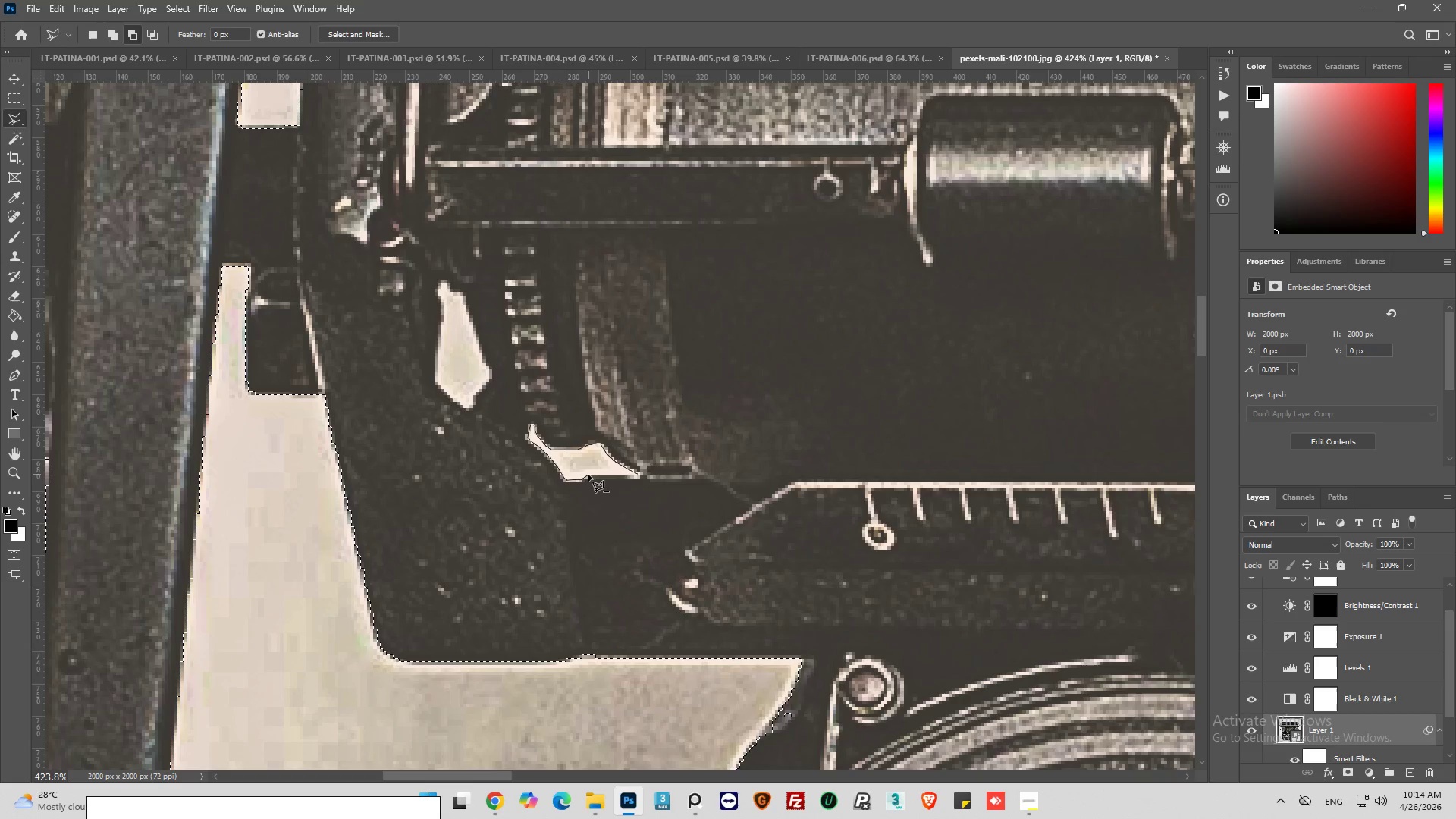 
left_click_drag(start_coordinate=[588, 475], to_coordinate=[595, 475])
 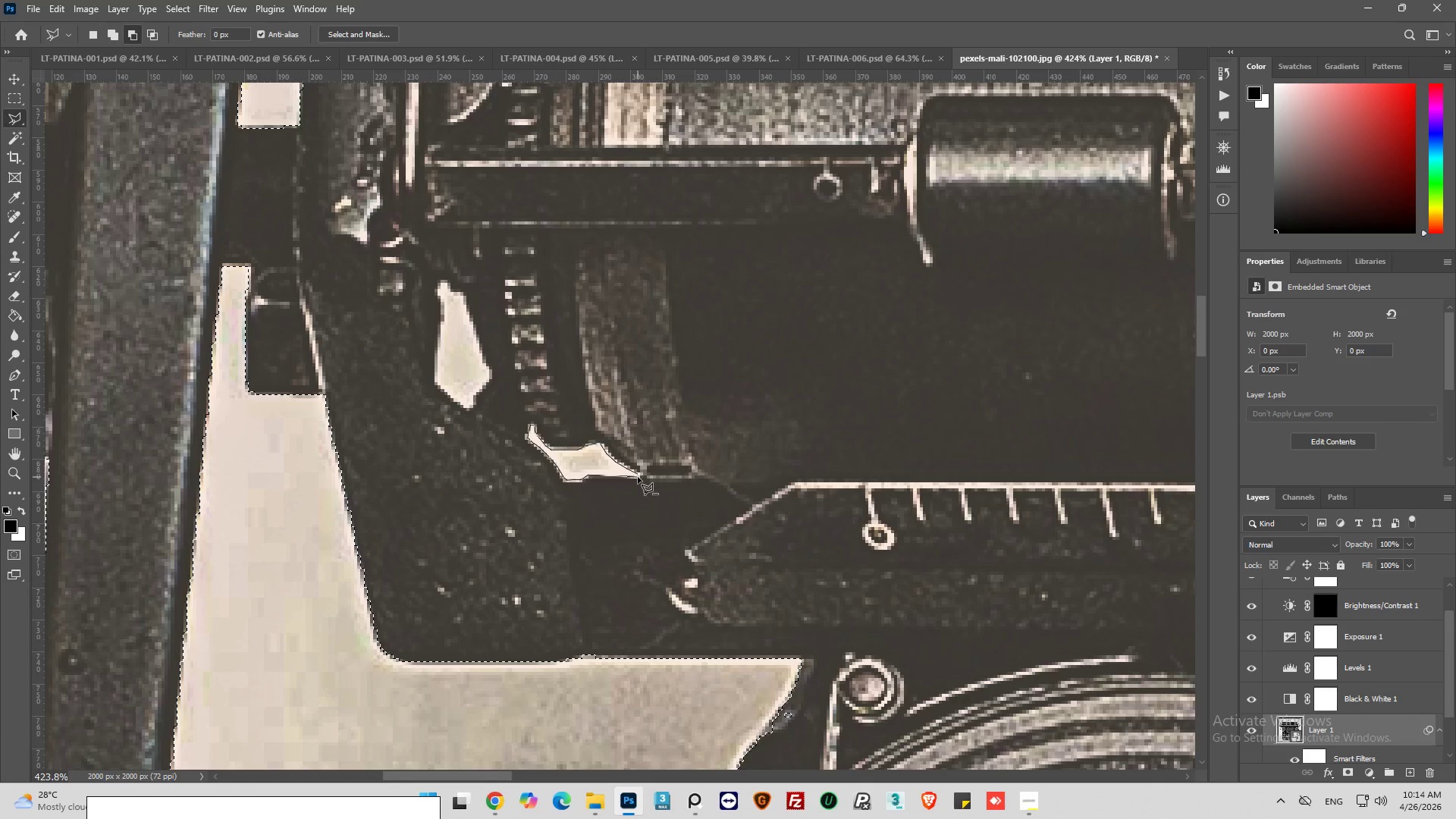 
left_click([638, 477])
 